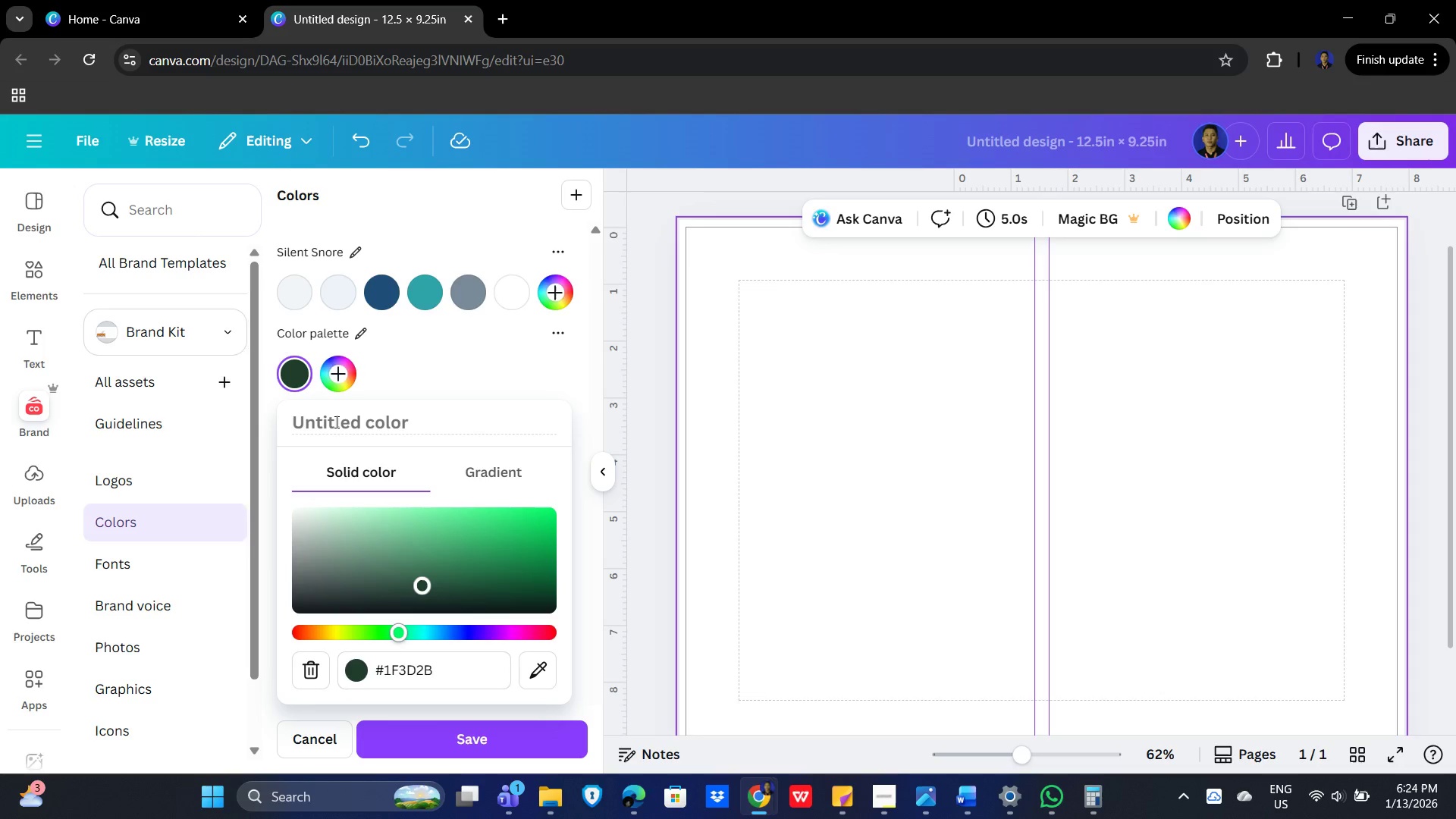 
type(Forest Green)
 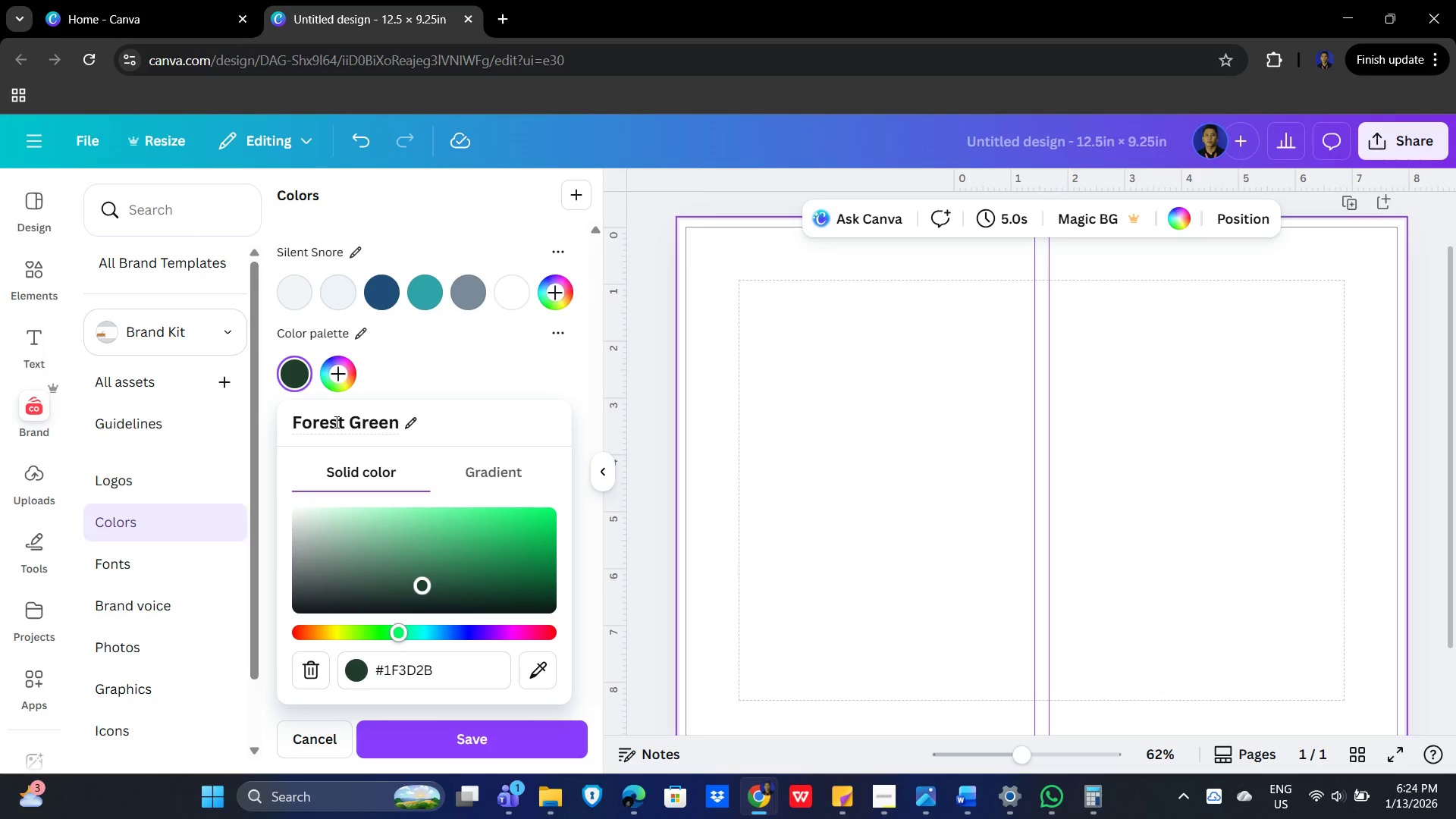 
 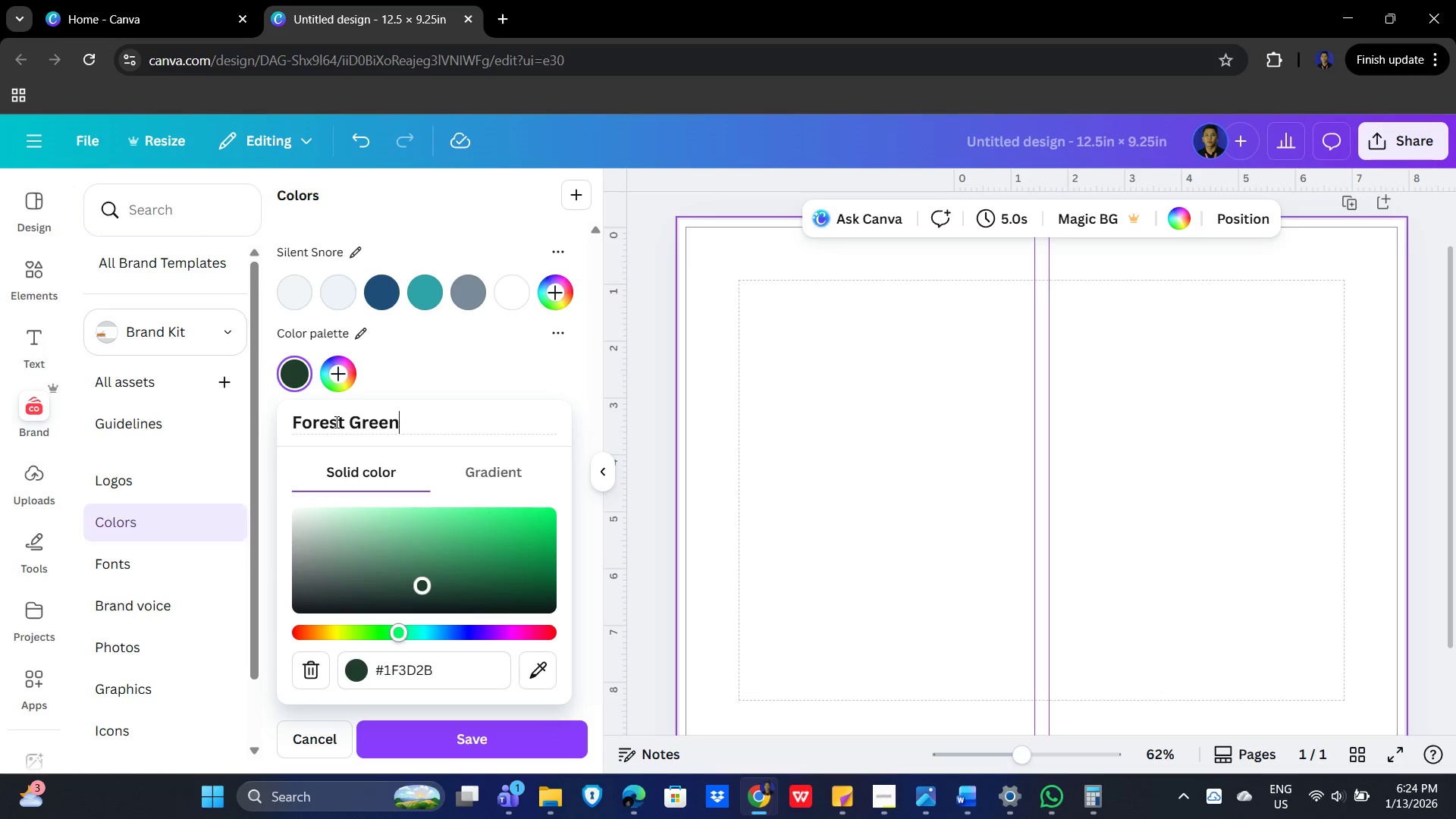 
key(Enter)
 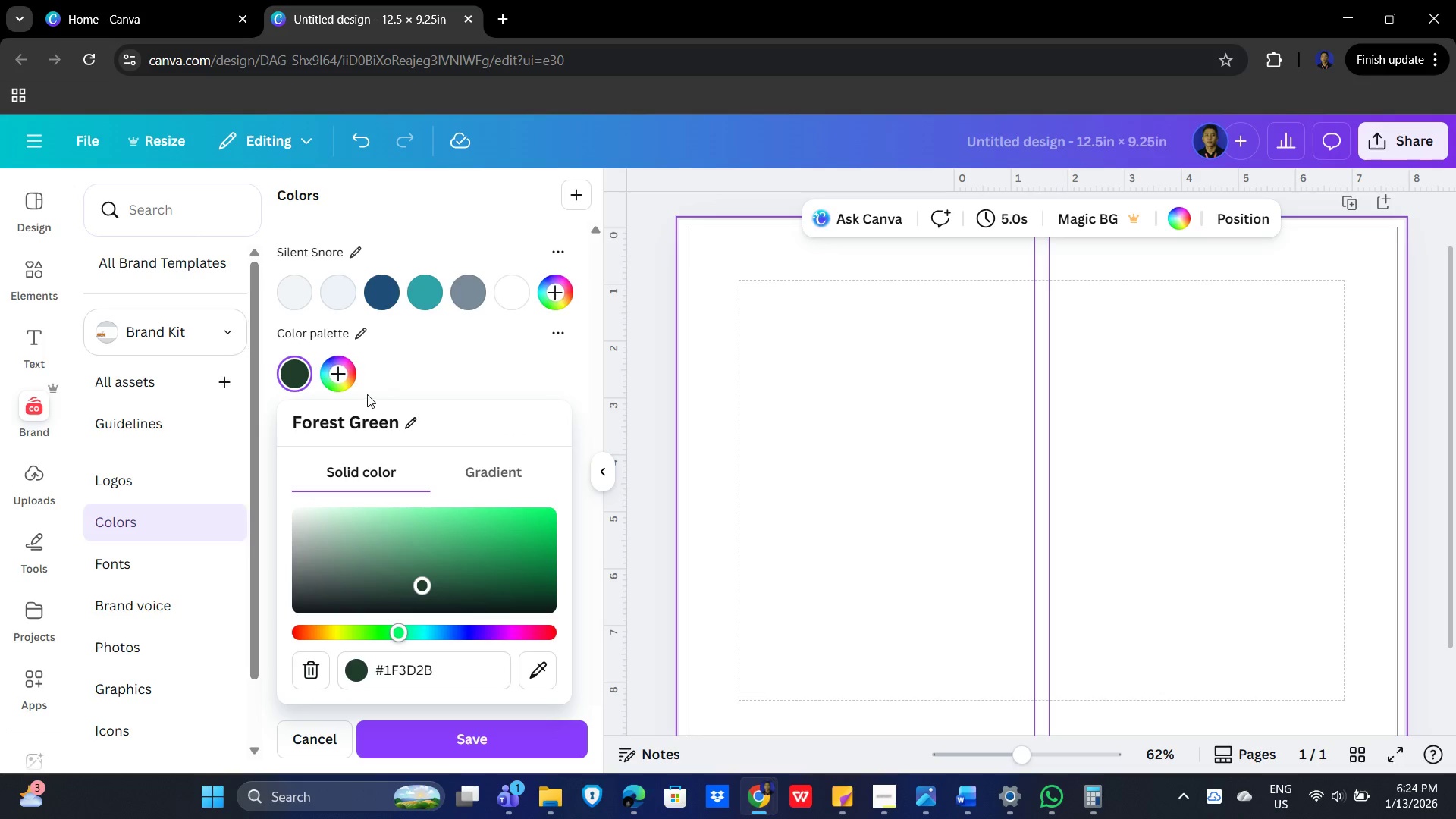 
left_click([343, 370])
 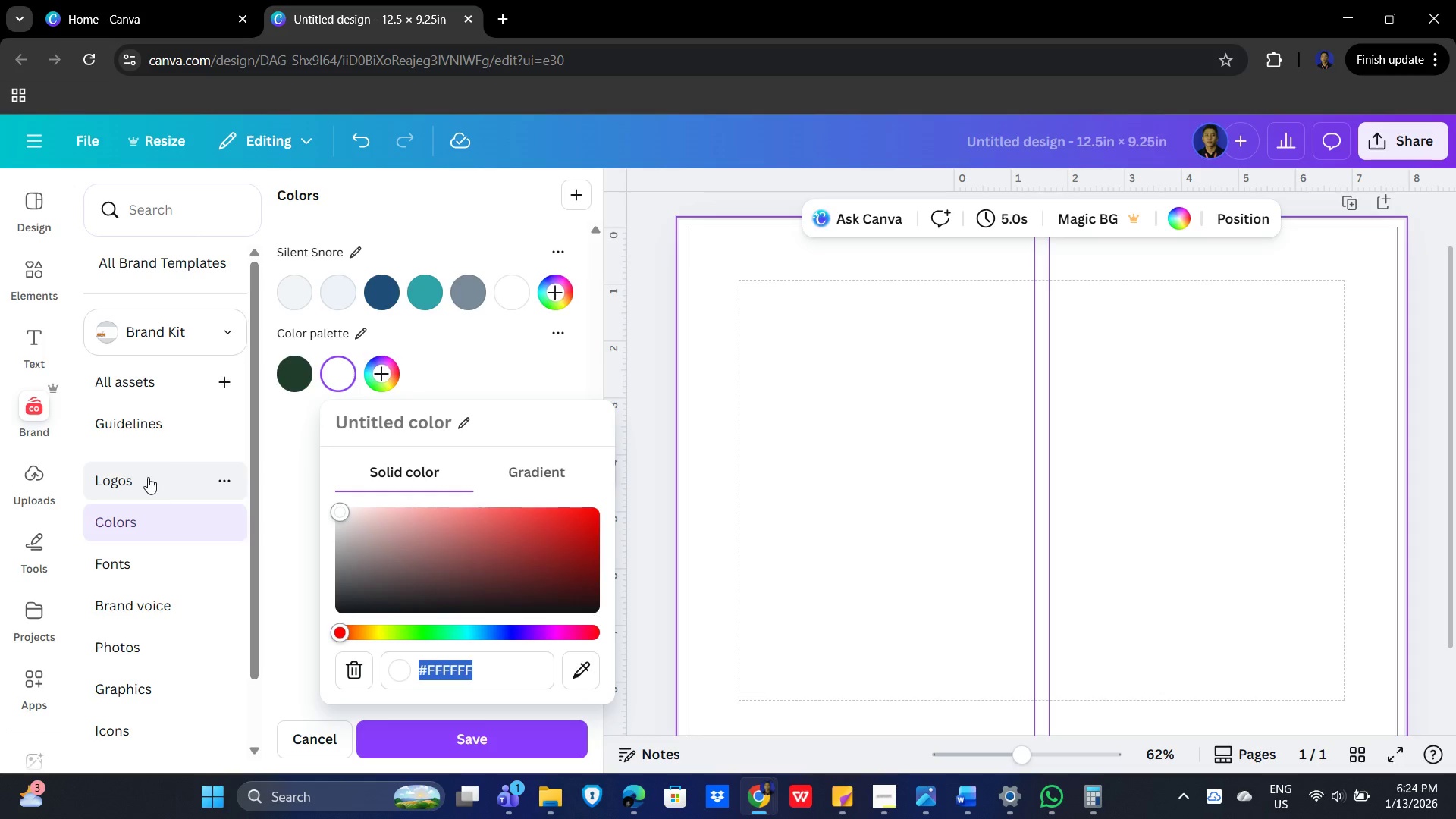 
key(Alt+AltLeft)
 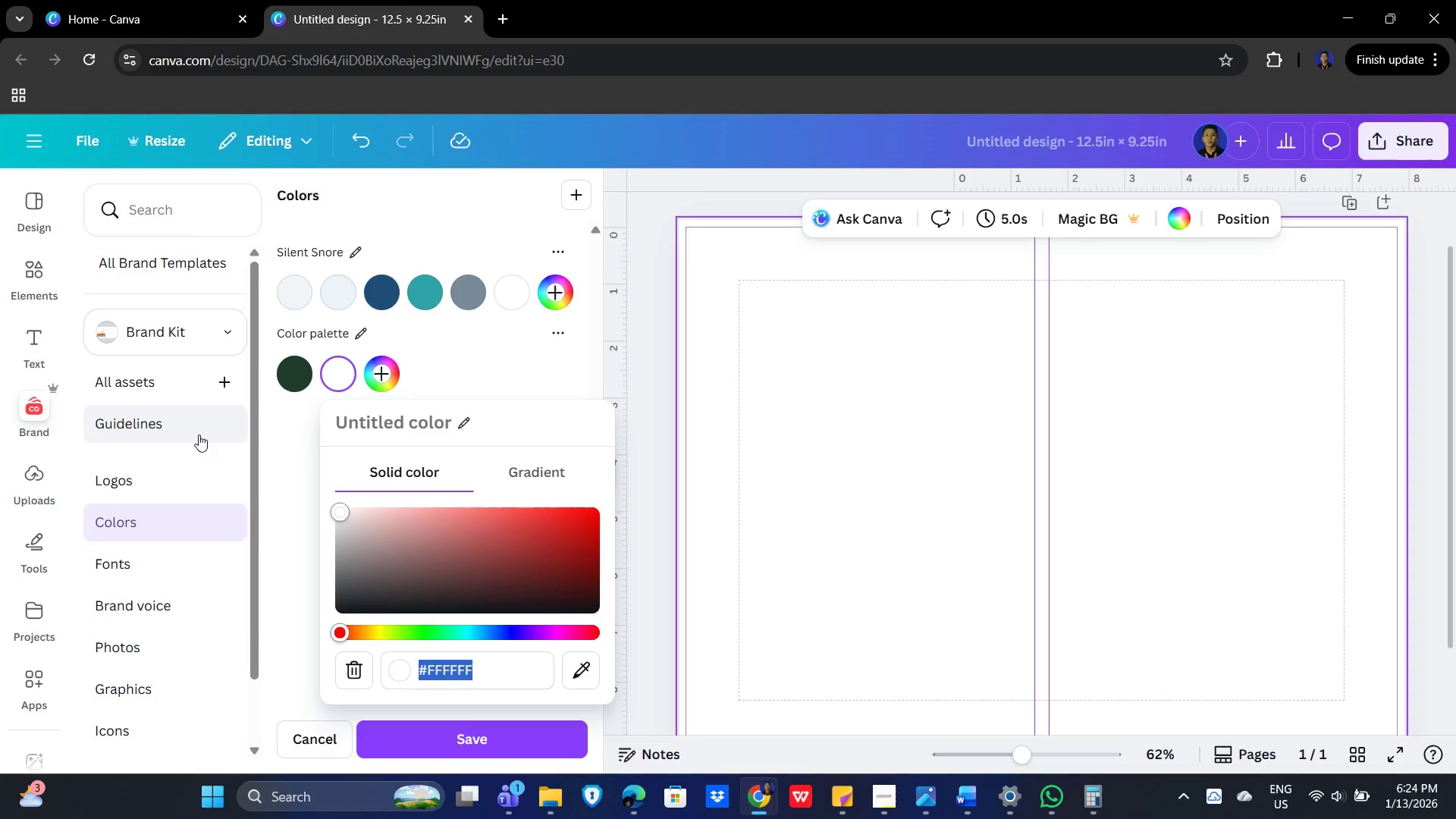 
key(Alt+Tab)
 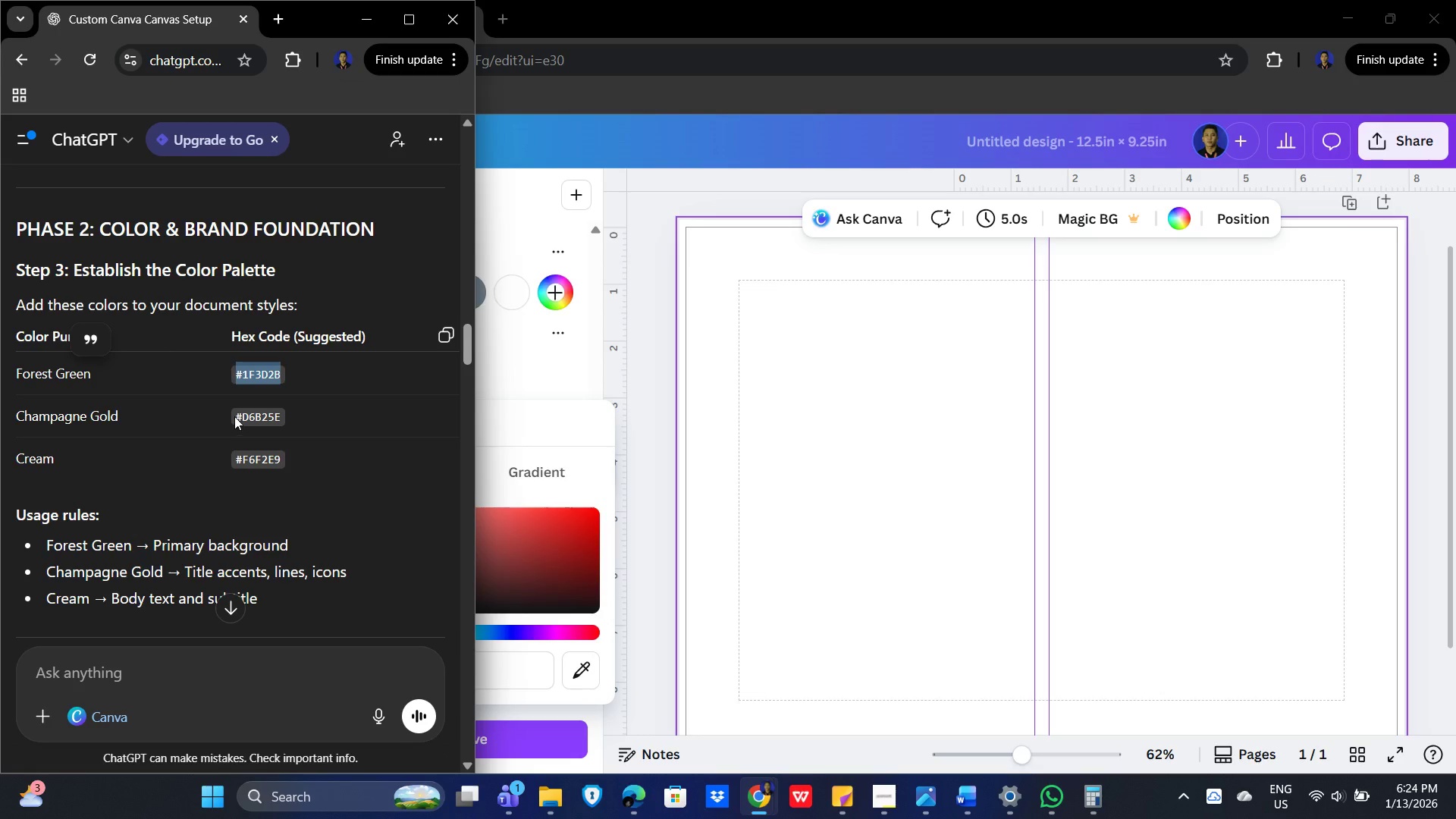 
left_click_drag(start_coordinate=[234, 416], to_coordinate=[288, 426])
 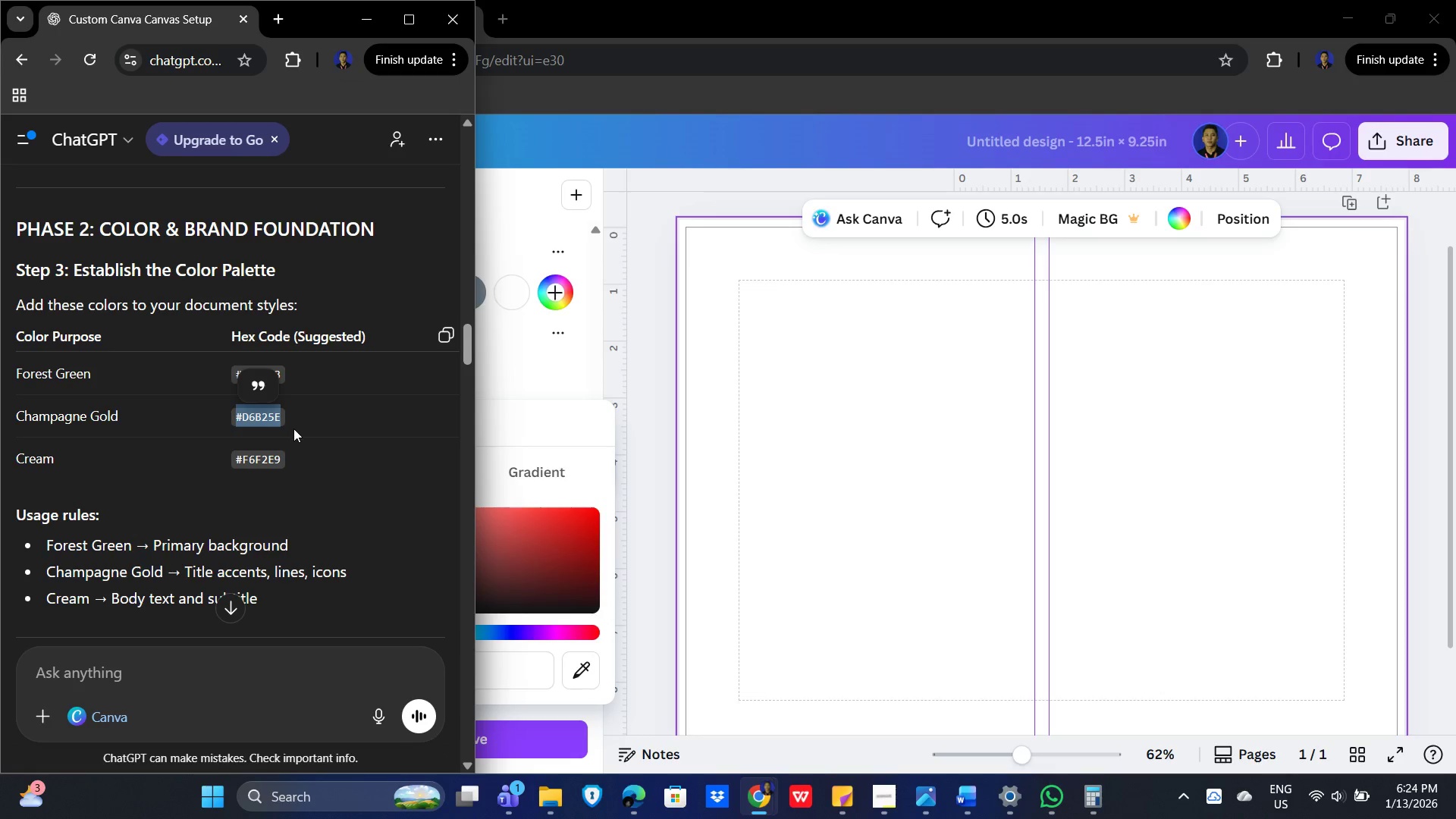 
key(Control+C)
 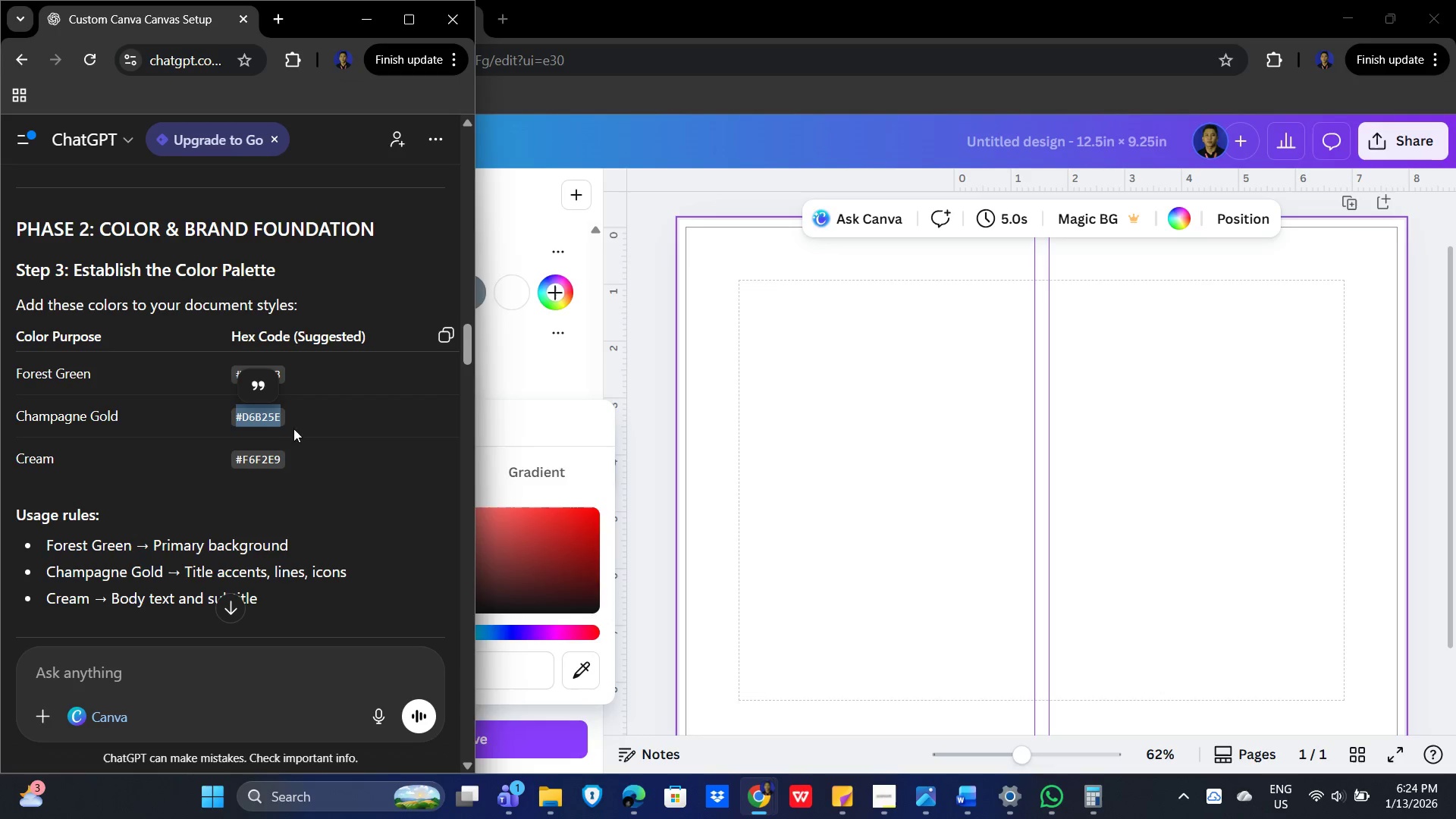 
key(Alt+Tab)
 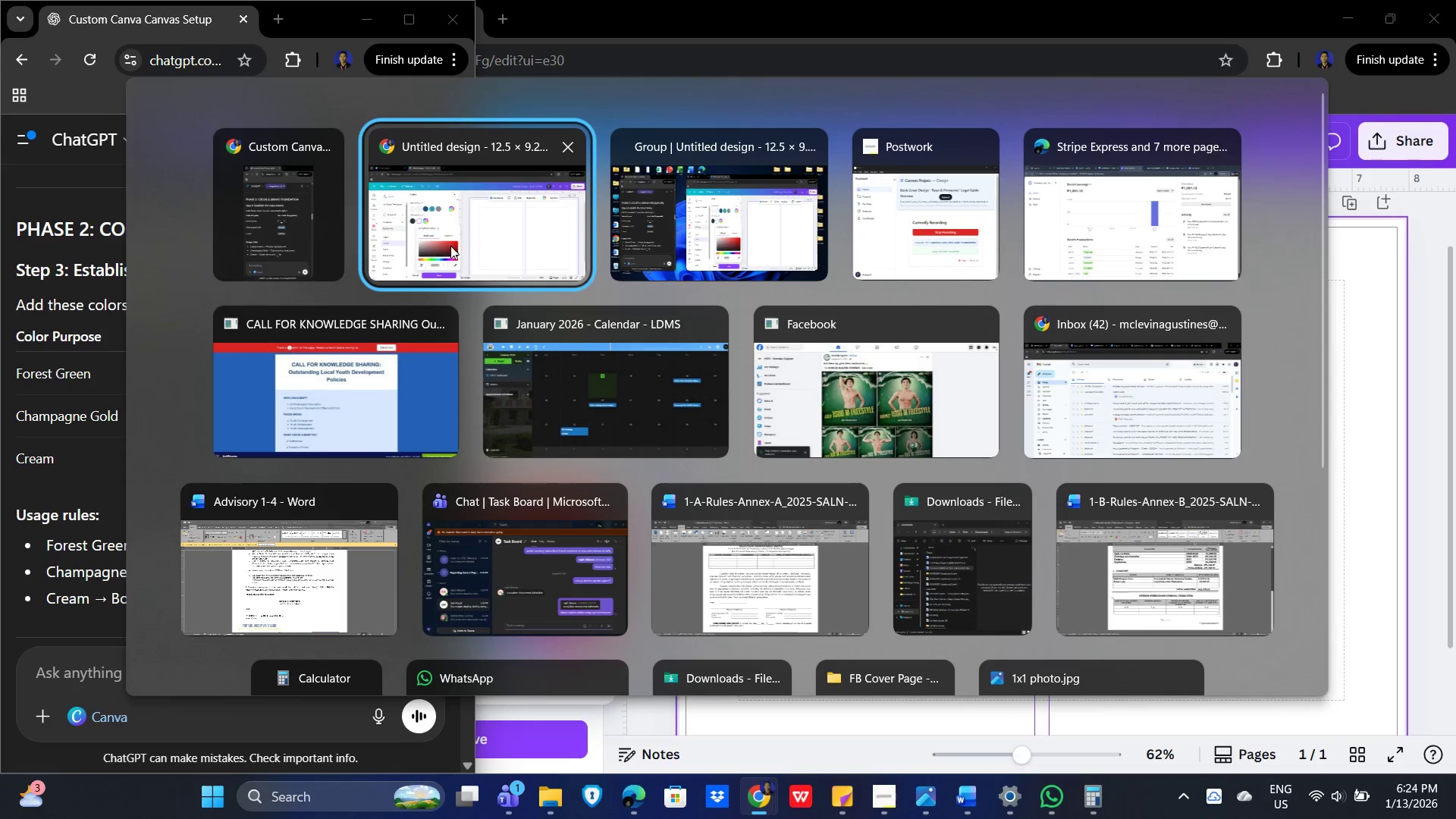 
left_click([472, 239])
 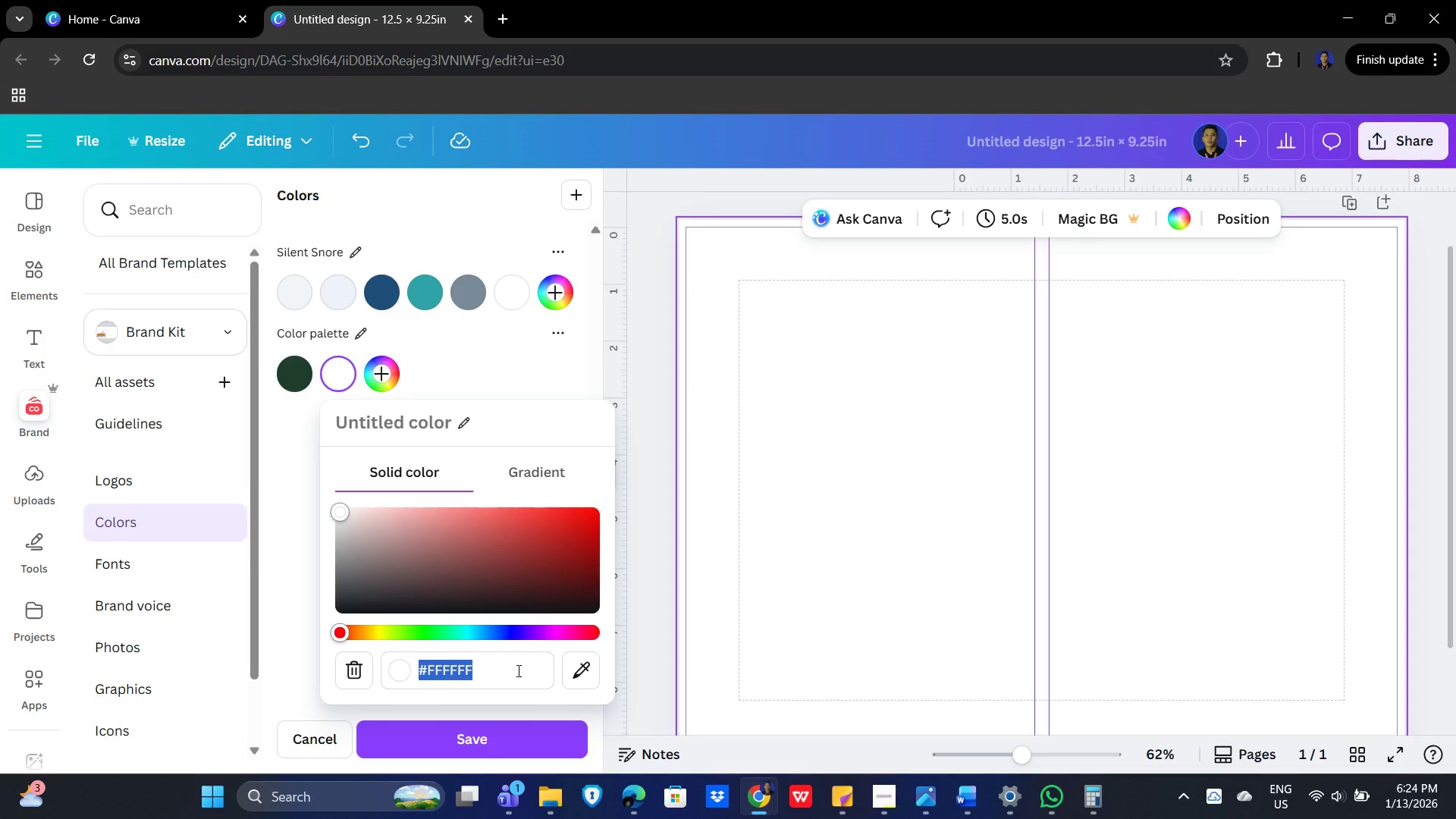 
key(Control+V)
 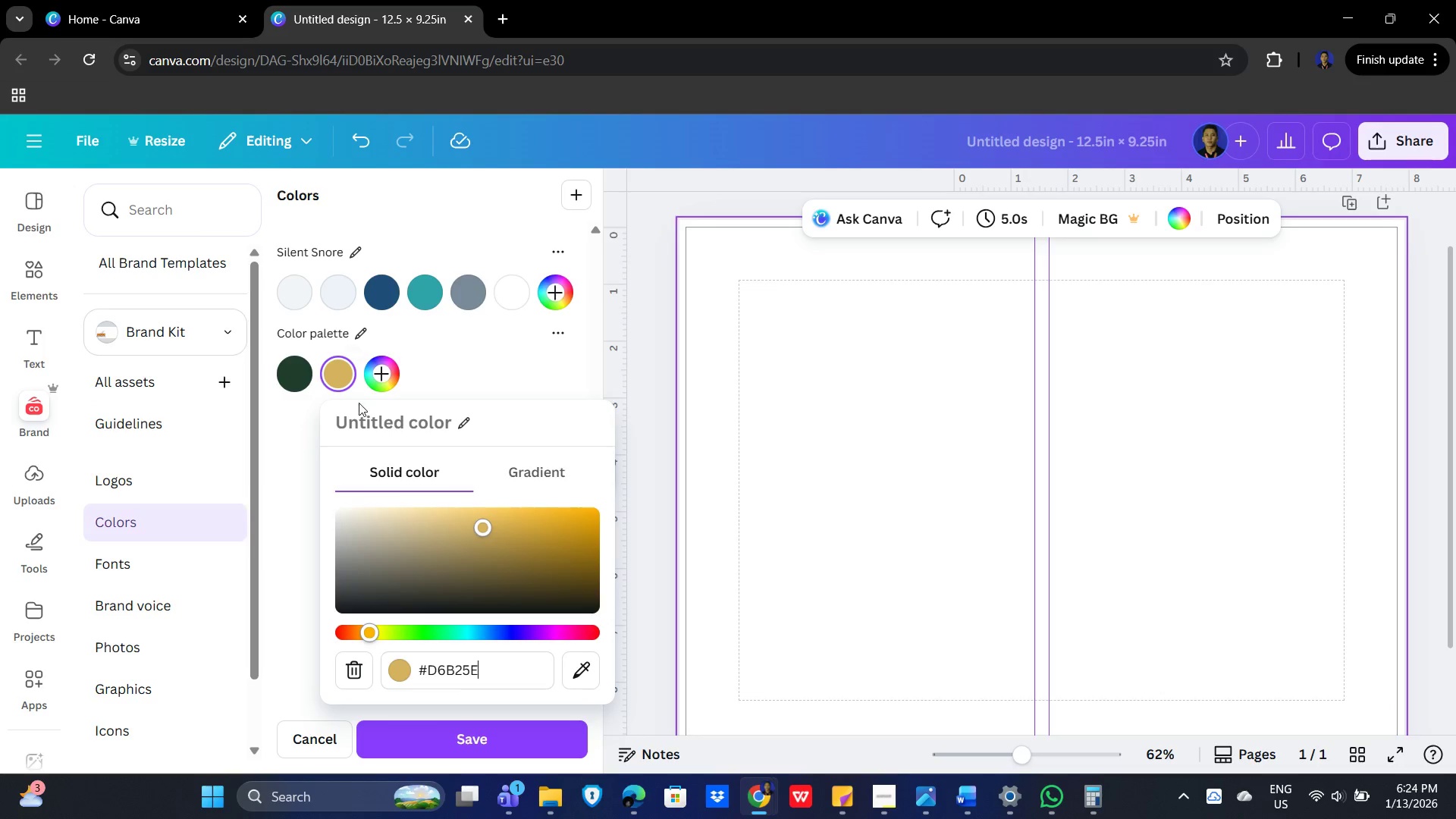 
left_click([378, 428])
 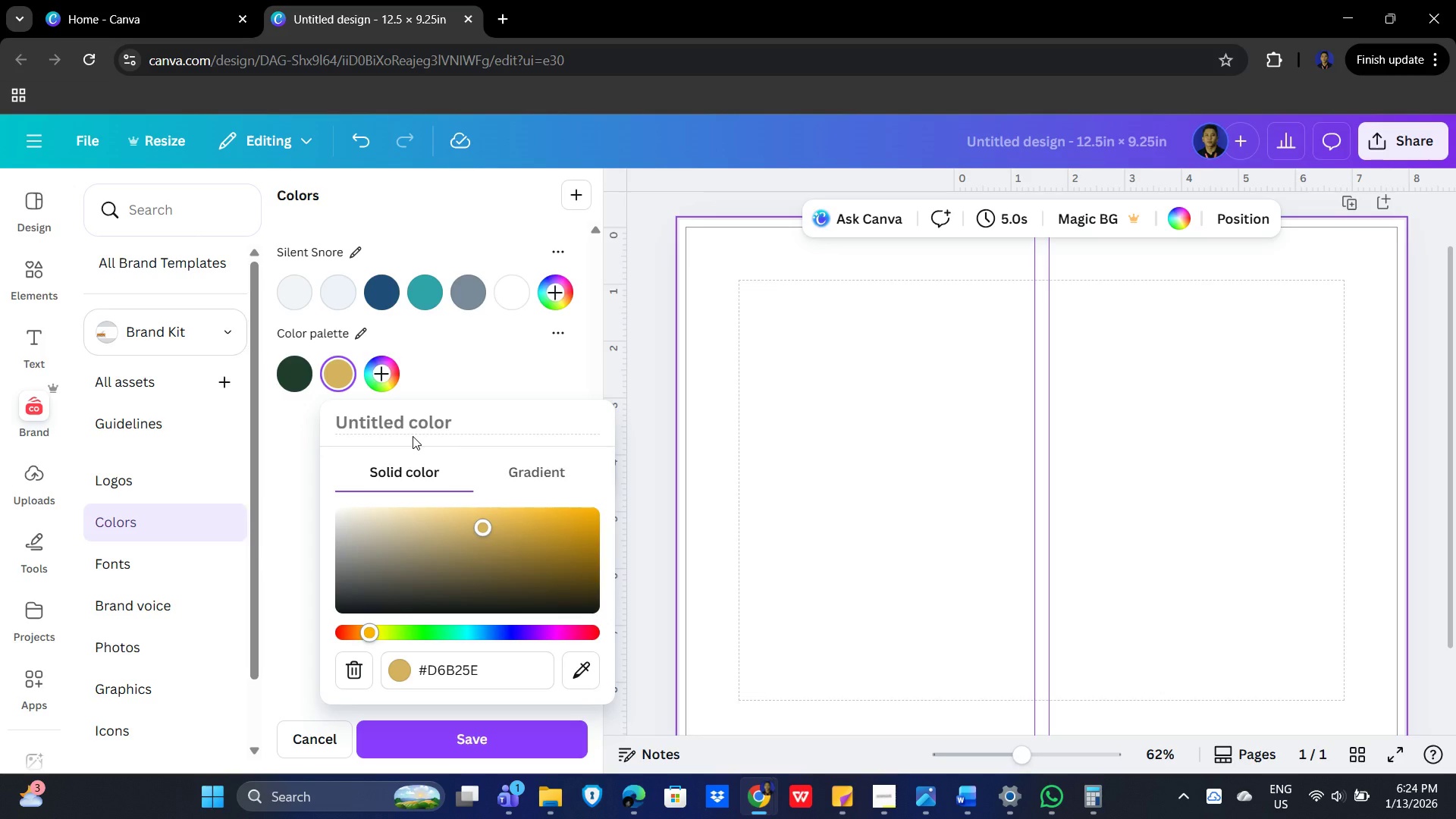 
type(Champagne Gold)
 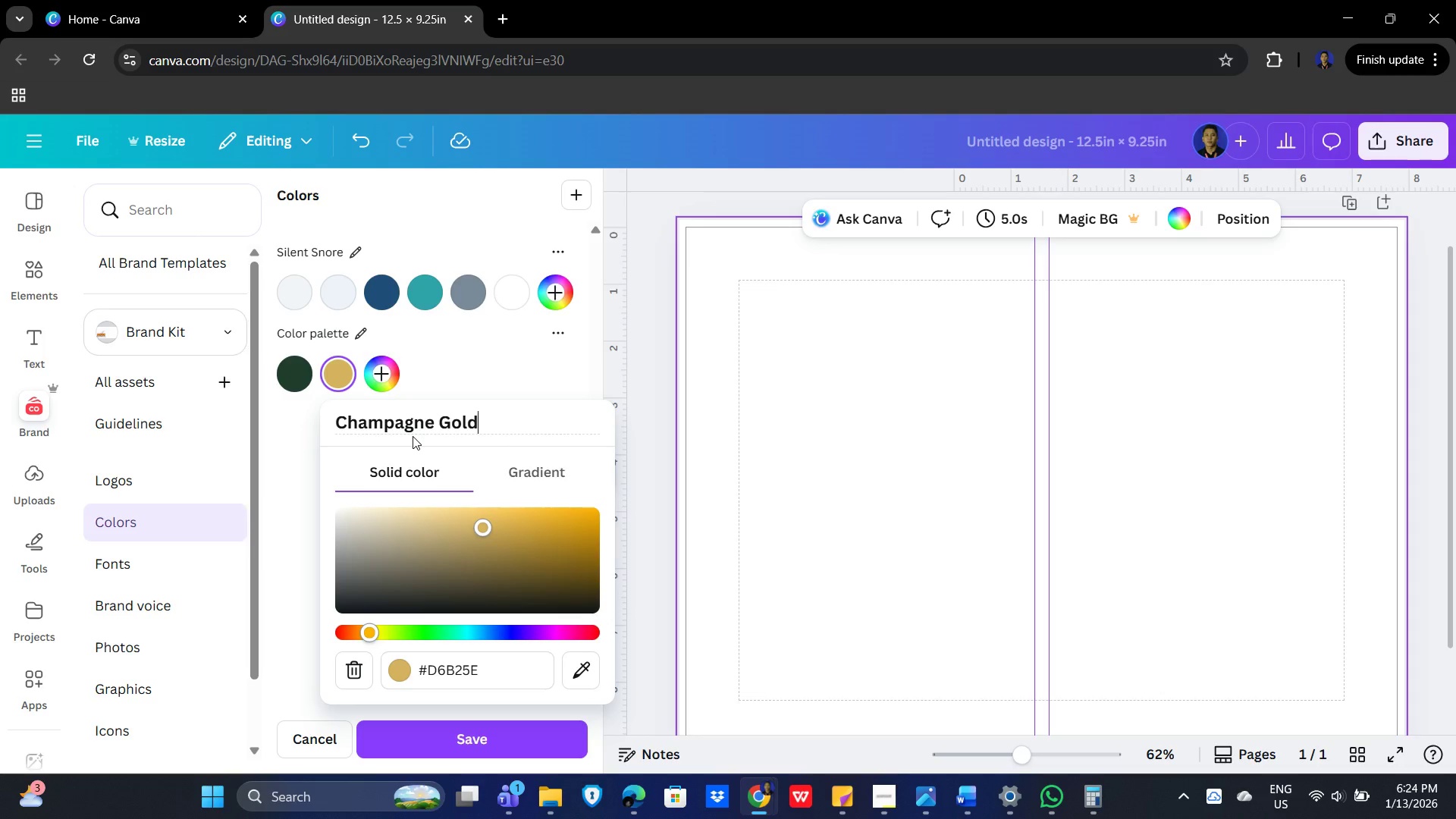 
key(Enter)
 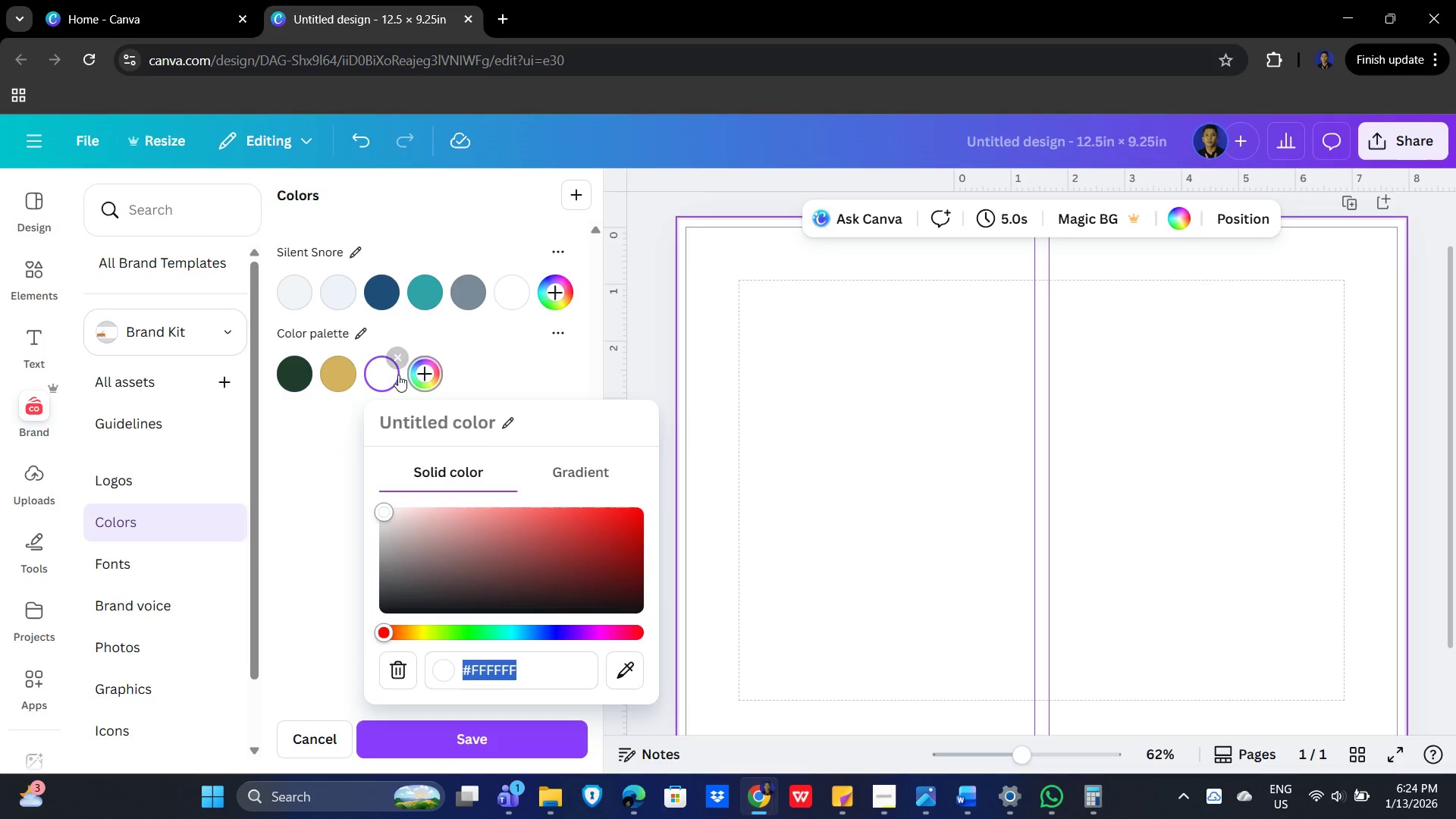 
key(Alt+AltLeft)
 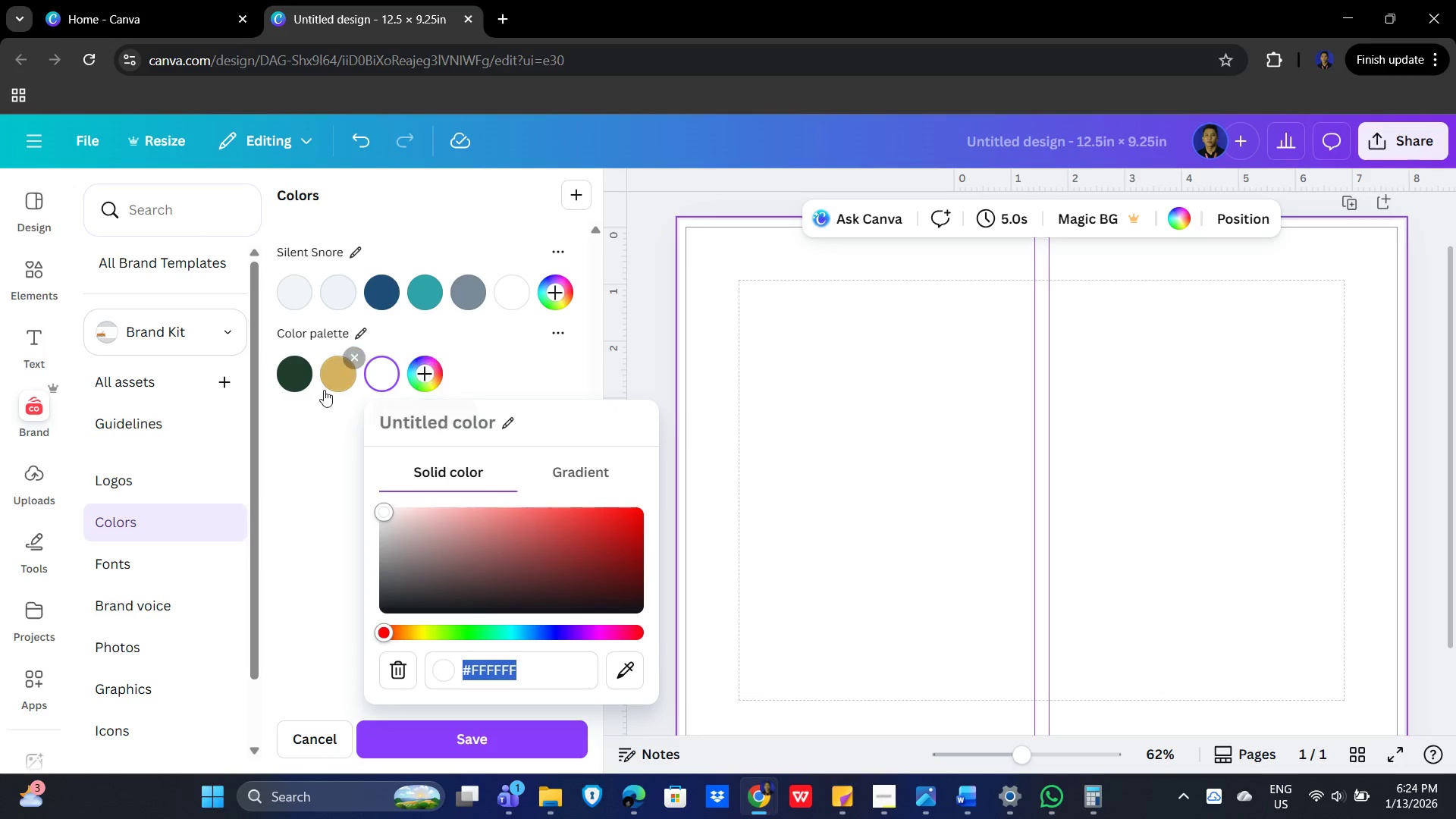 
key(Alt+Tab)
 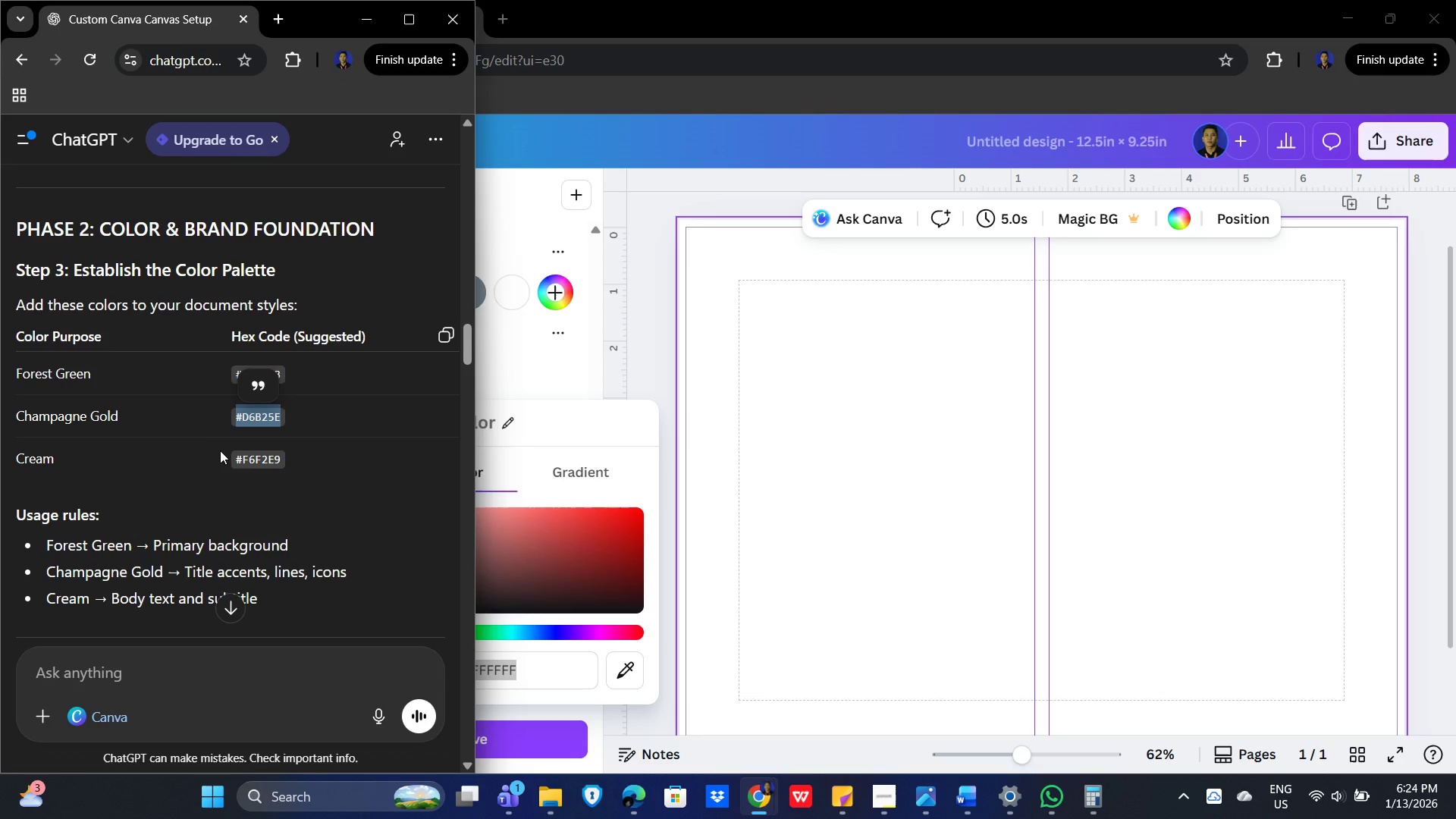 
left_click_drag(start_coordinate=[228, 455], to_coordinate=[299, 462])
 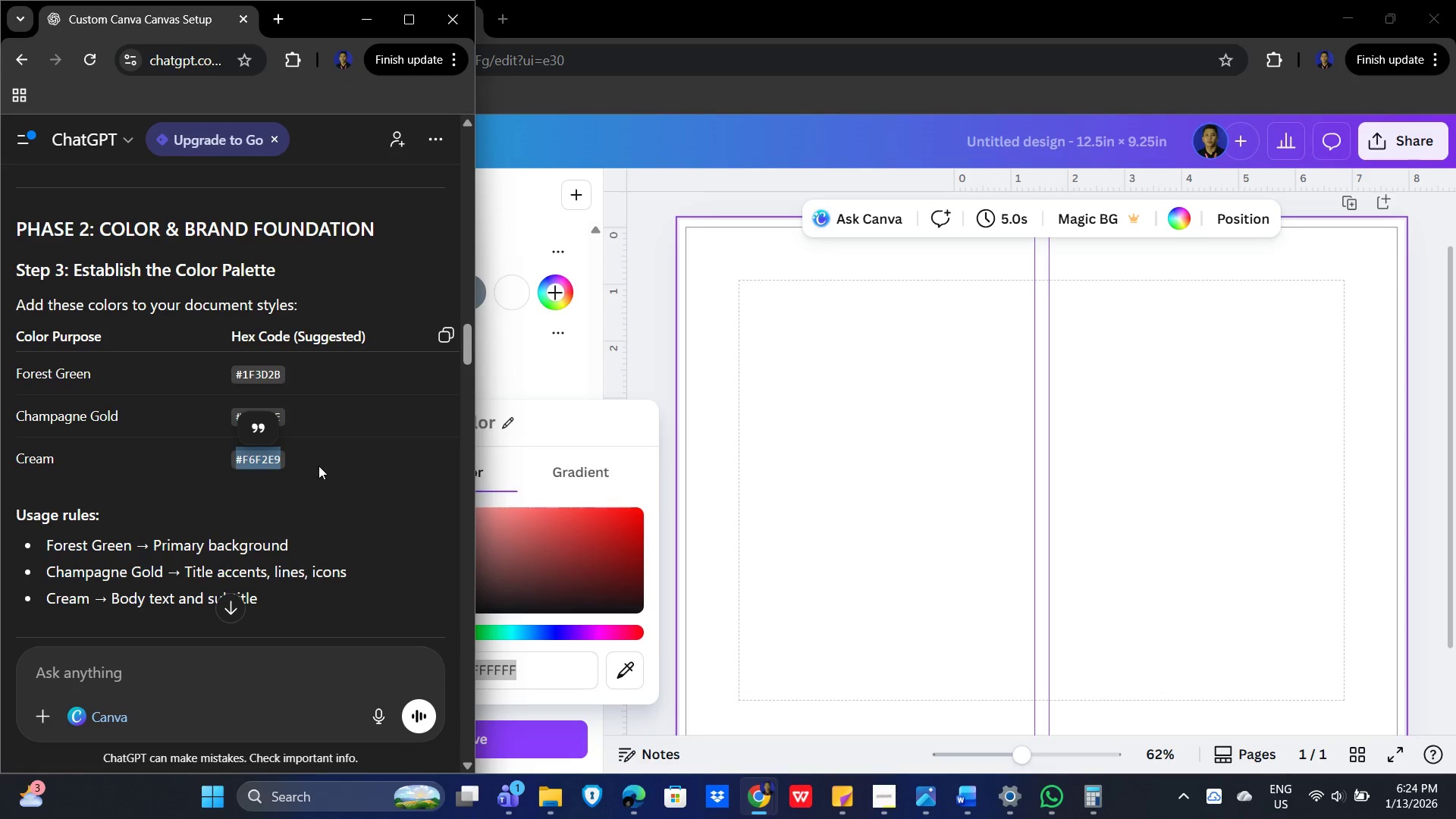 
key(Control+C)
 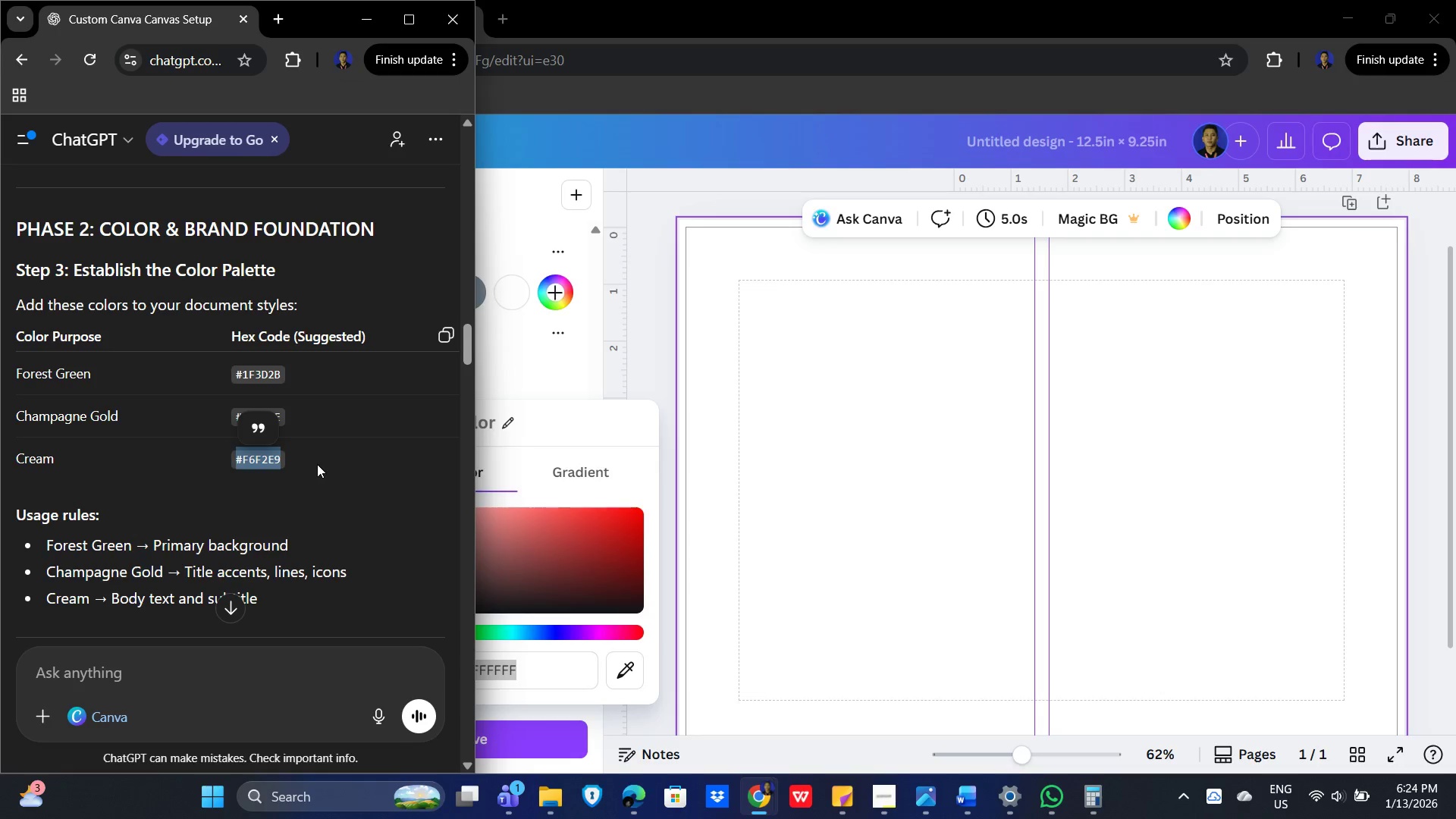 
key(Alt+AltLeft)
 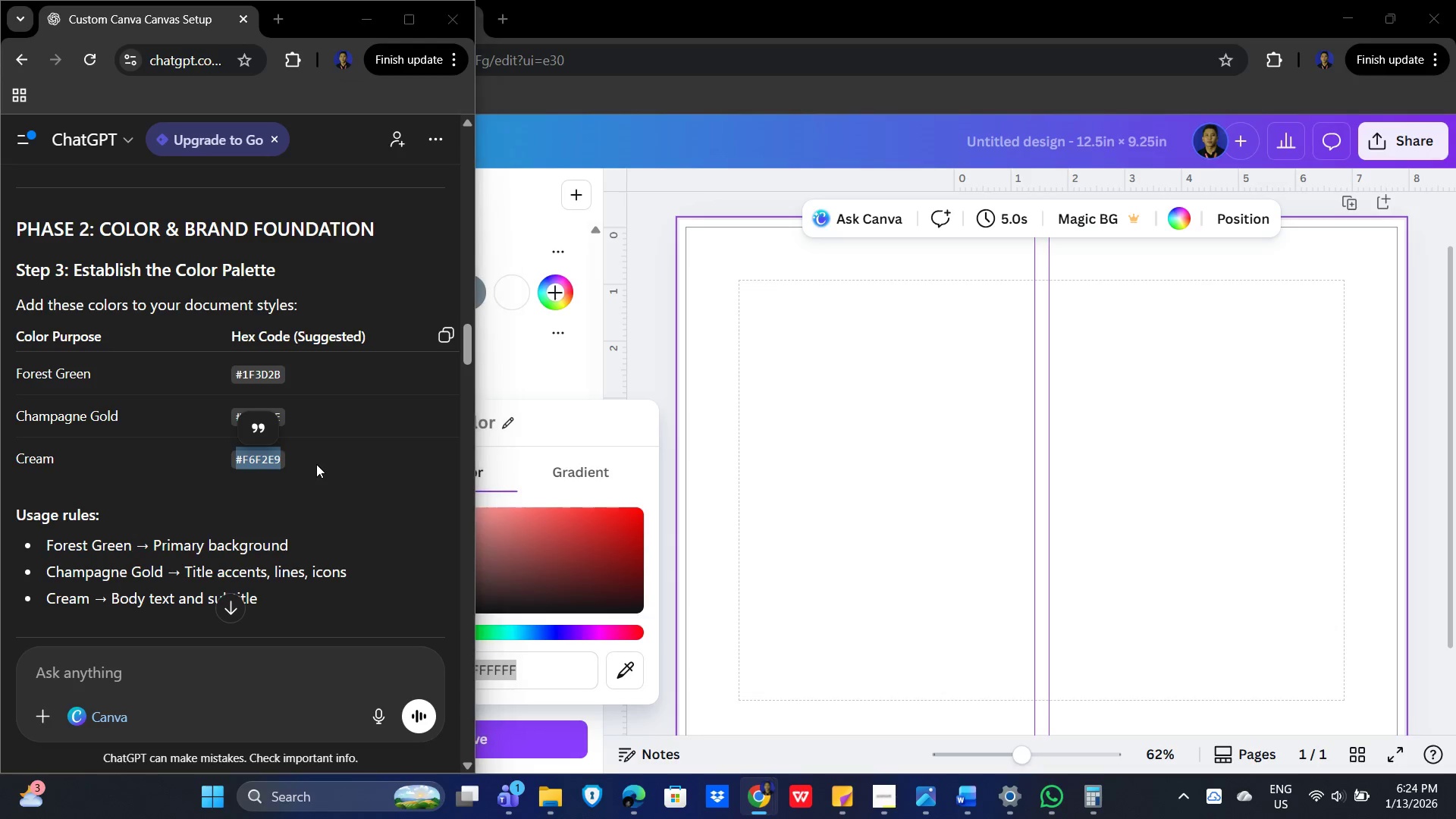 
key(Alt+Tab)
 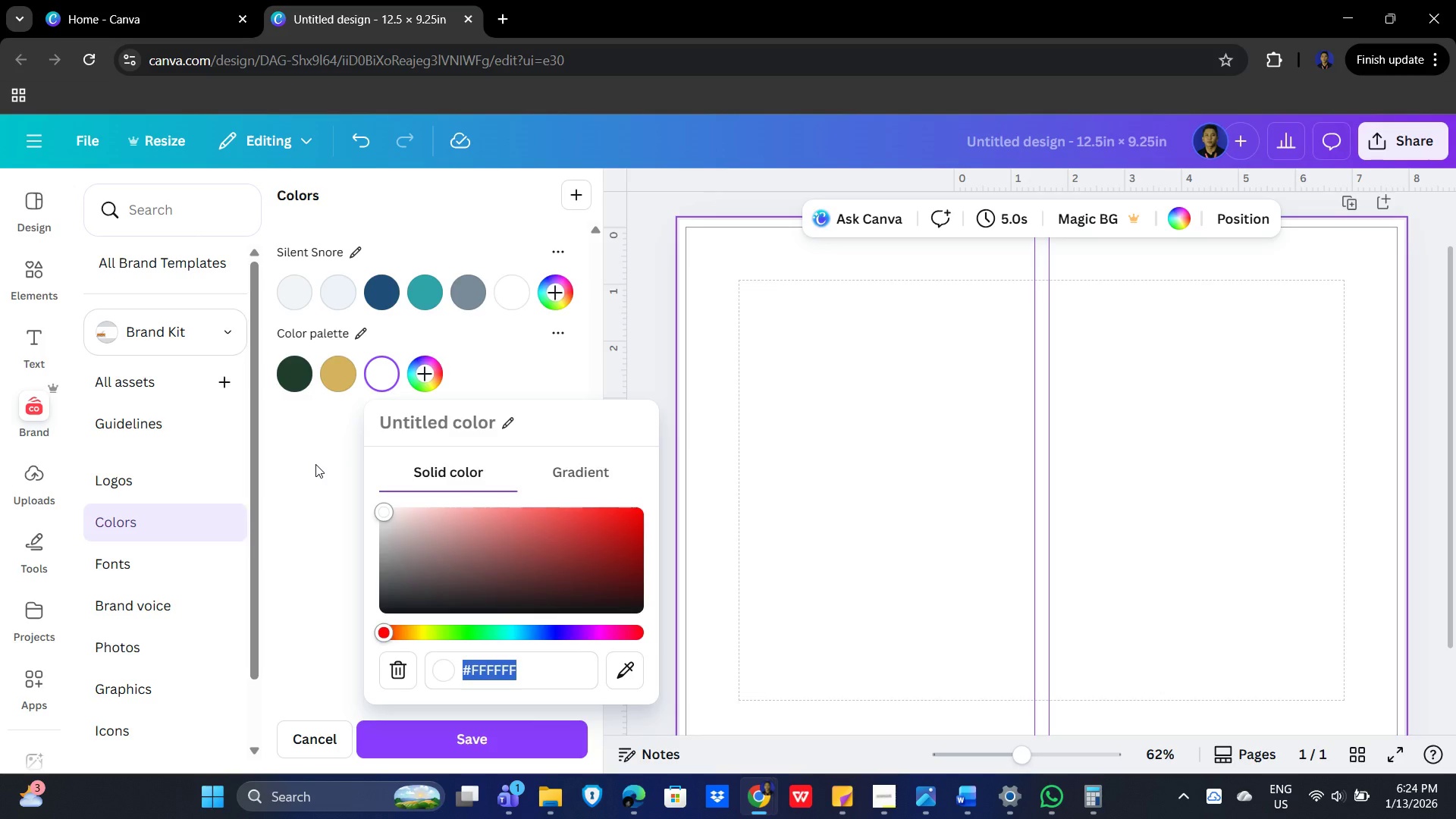 
key(Control+V)
 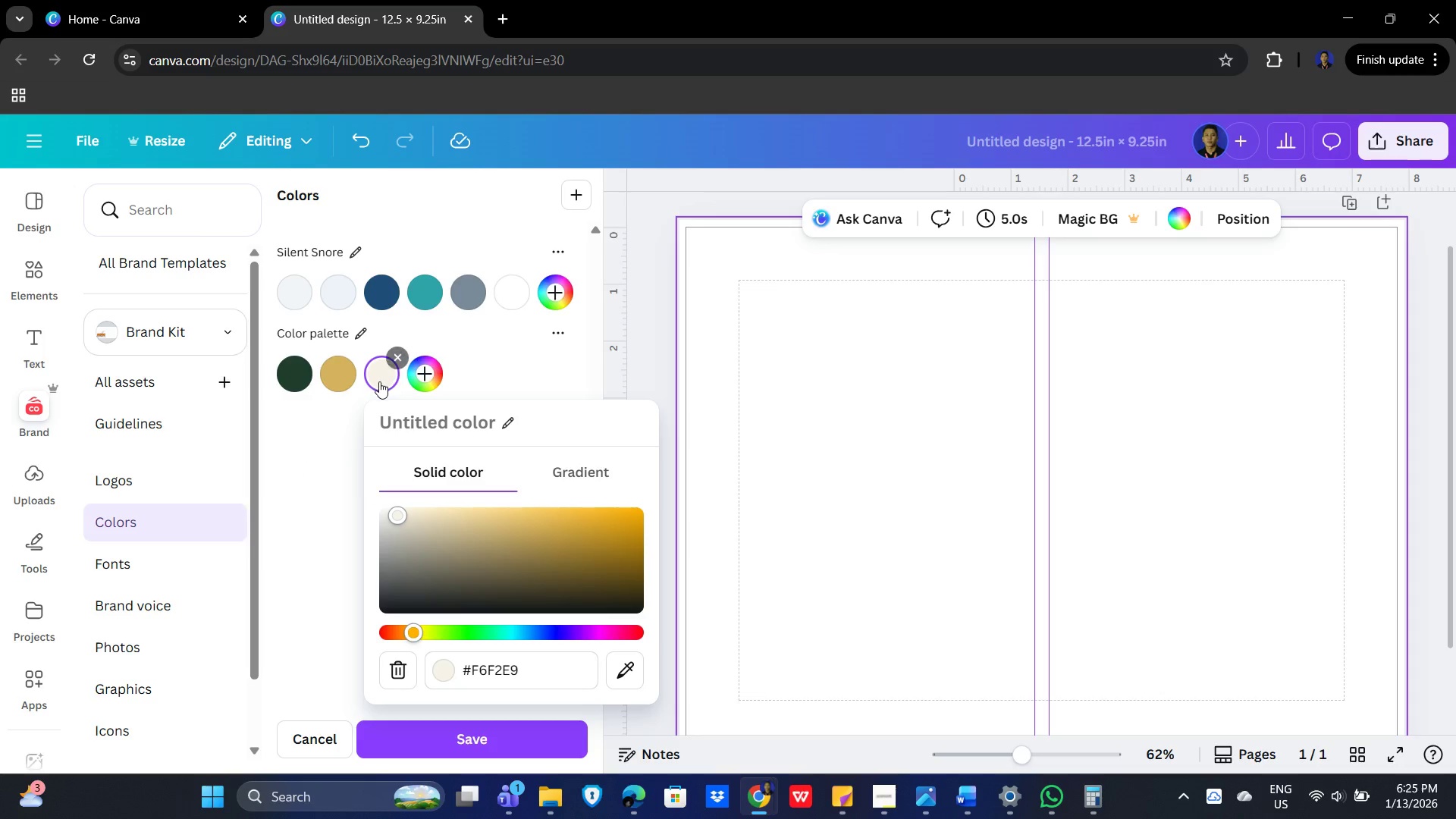 
left_click([421, 419])
 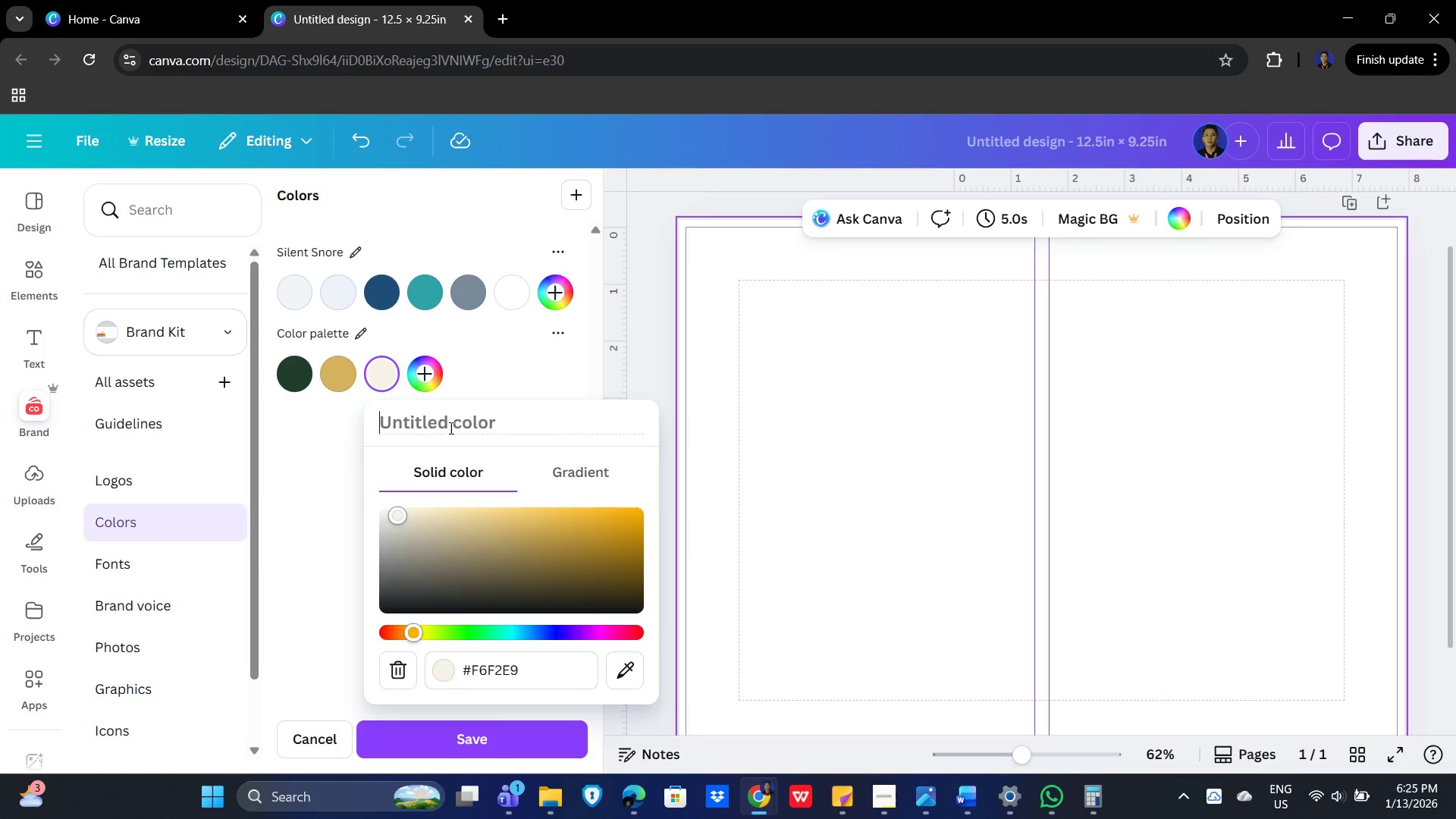 
type(Cream)
 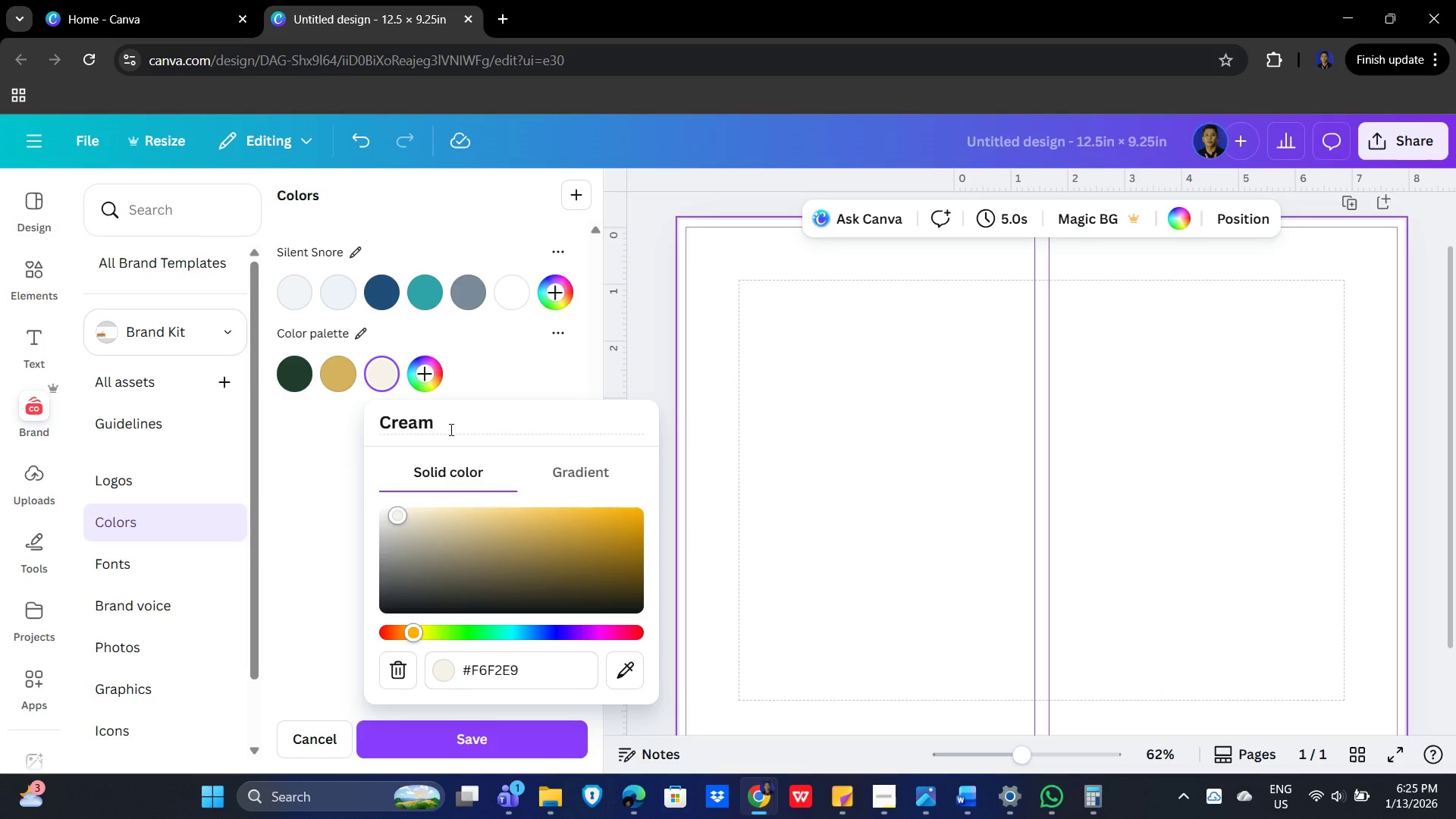 
key(Enter)
 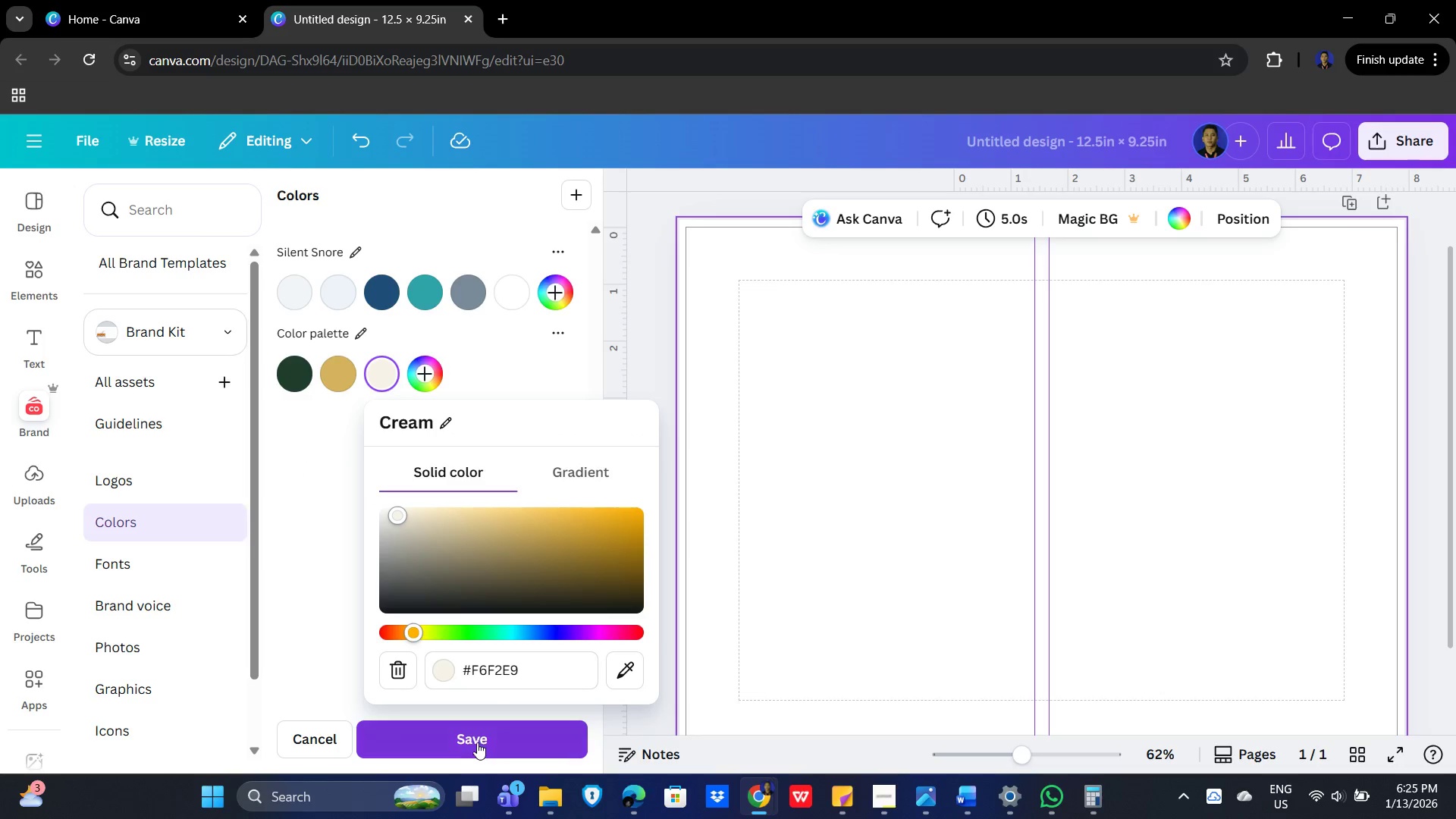 
left_click([476, 733])
 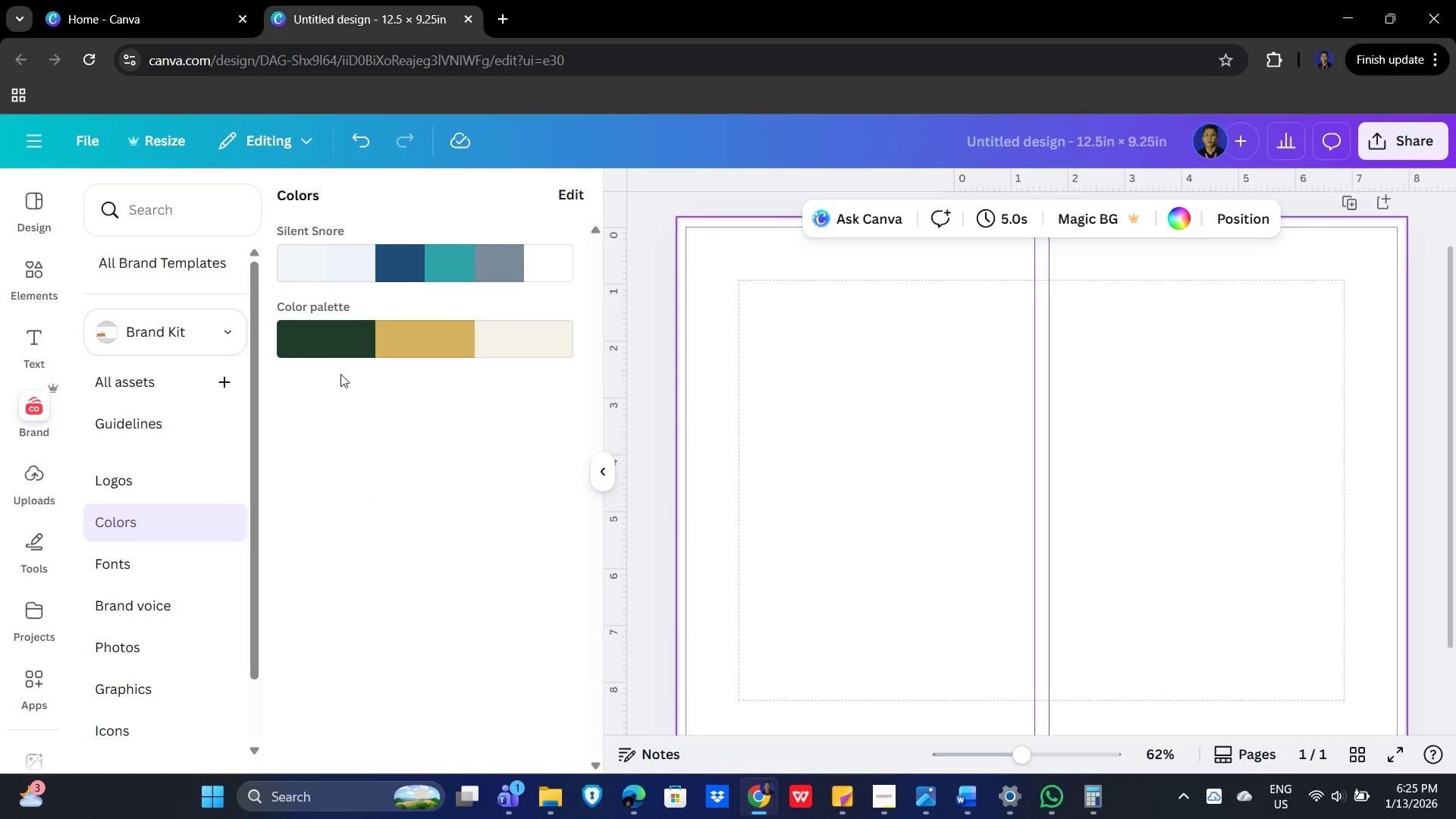 
key(Alt+AltLeft)
 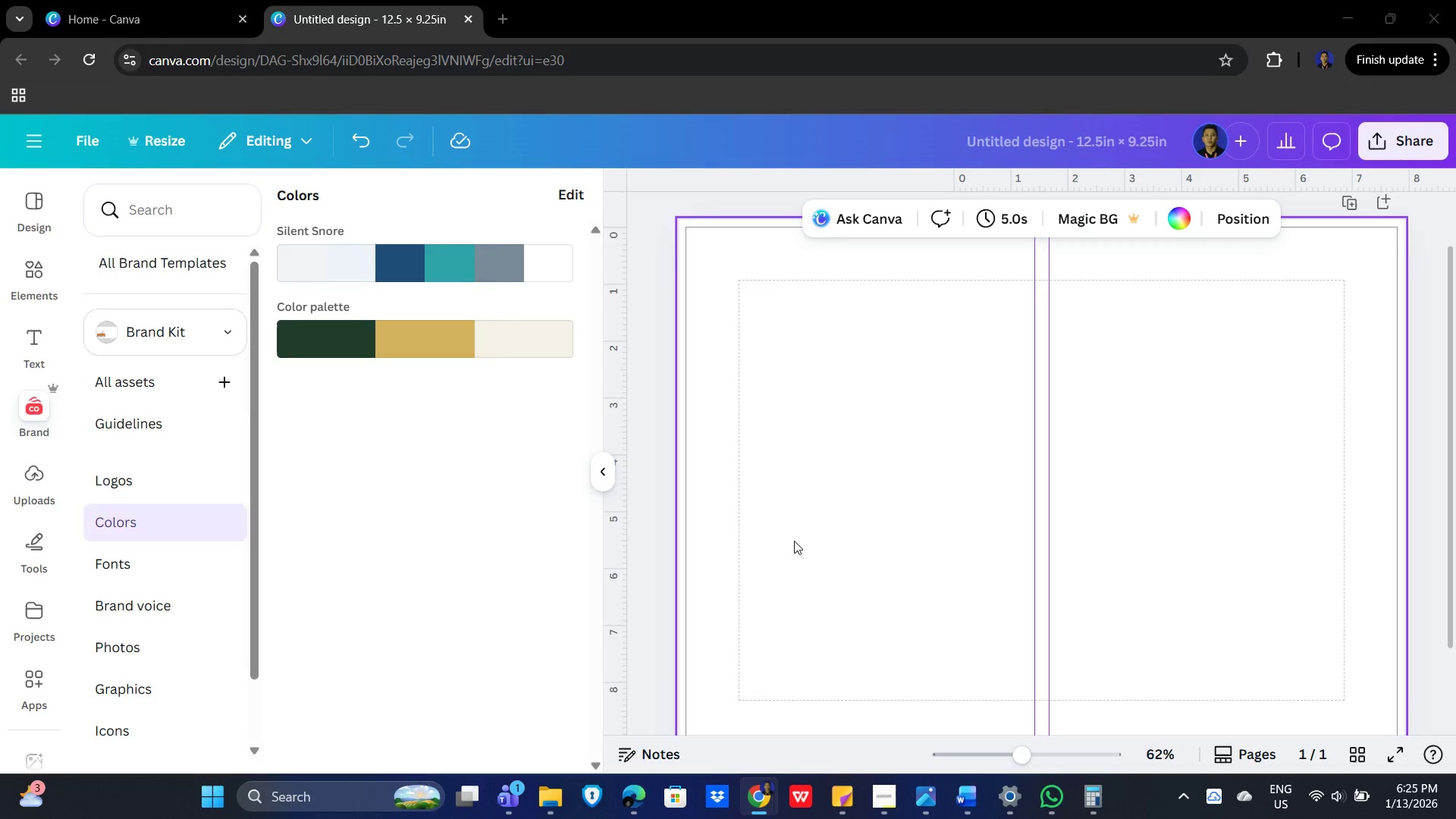 
key(Alt+Tab)
 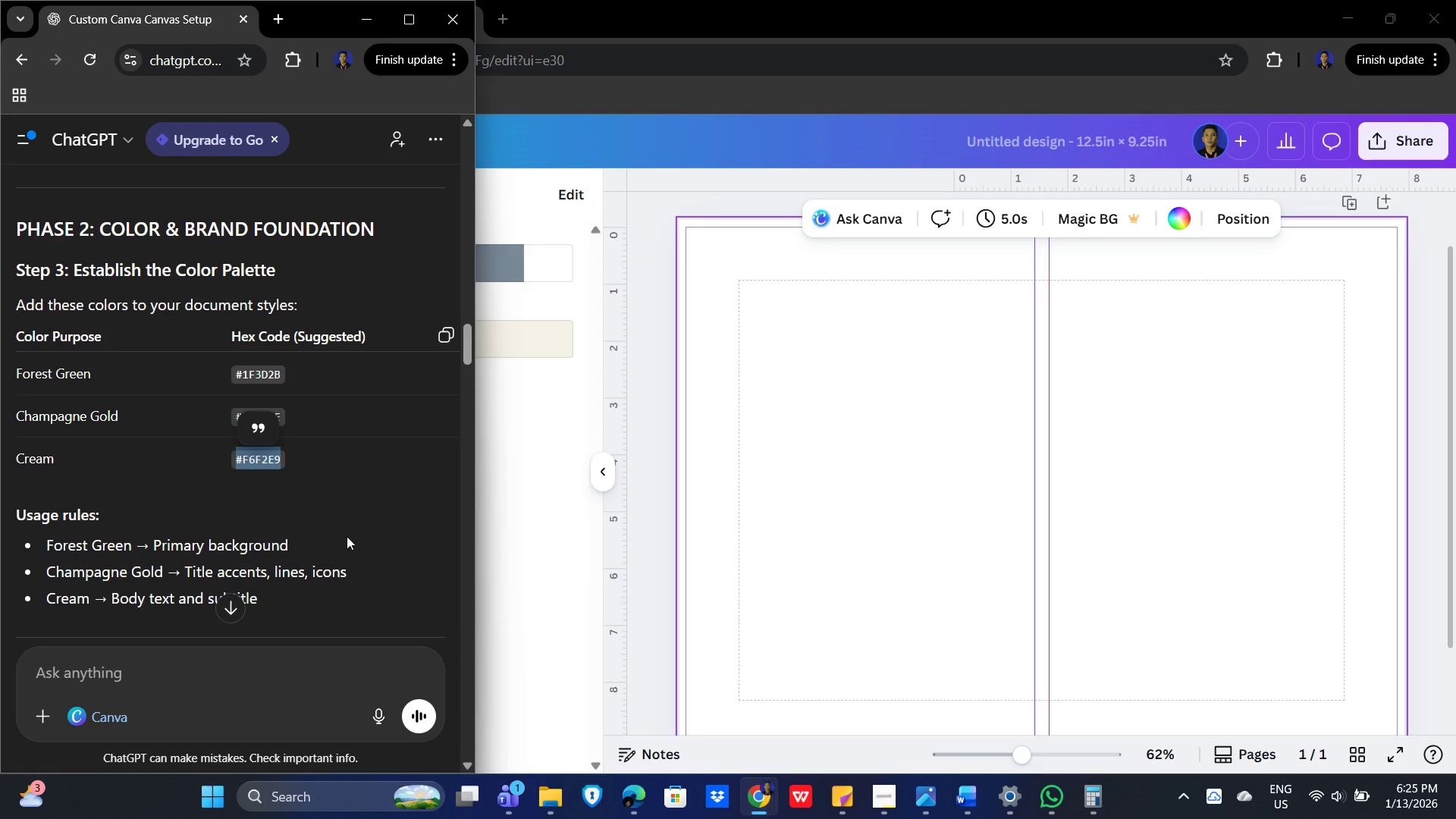 
scroll: coordinate [311, 544], scroll_direction: down, amount: 3.0
 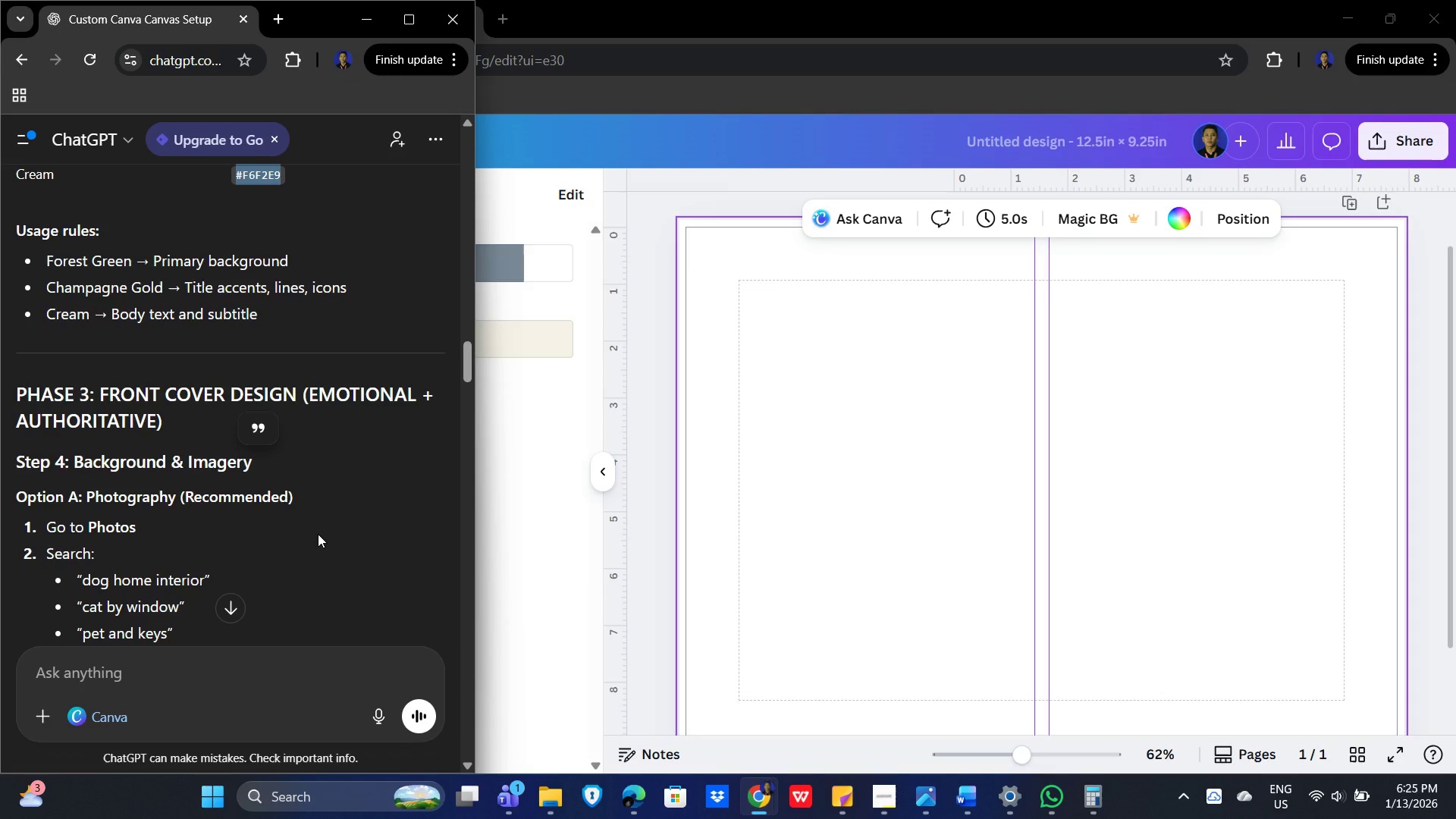 
key(Alt+AltLeft)
 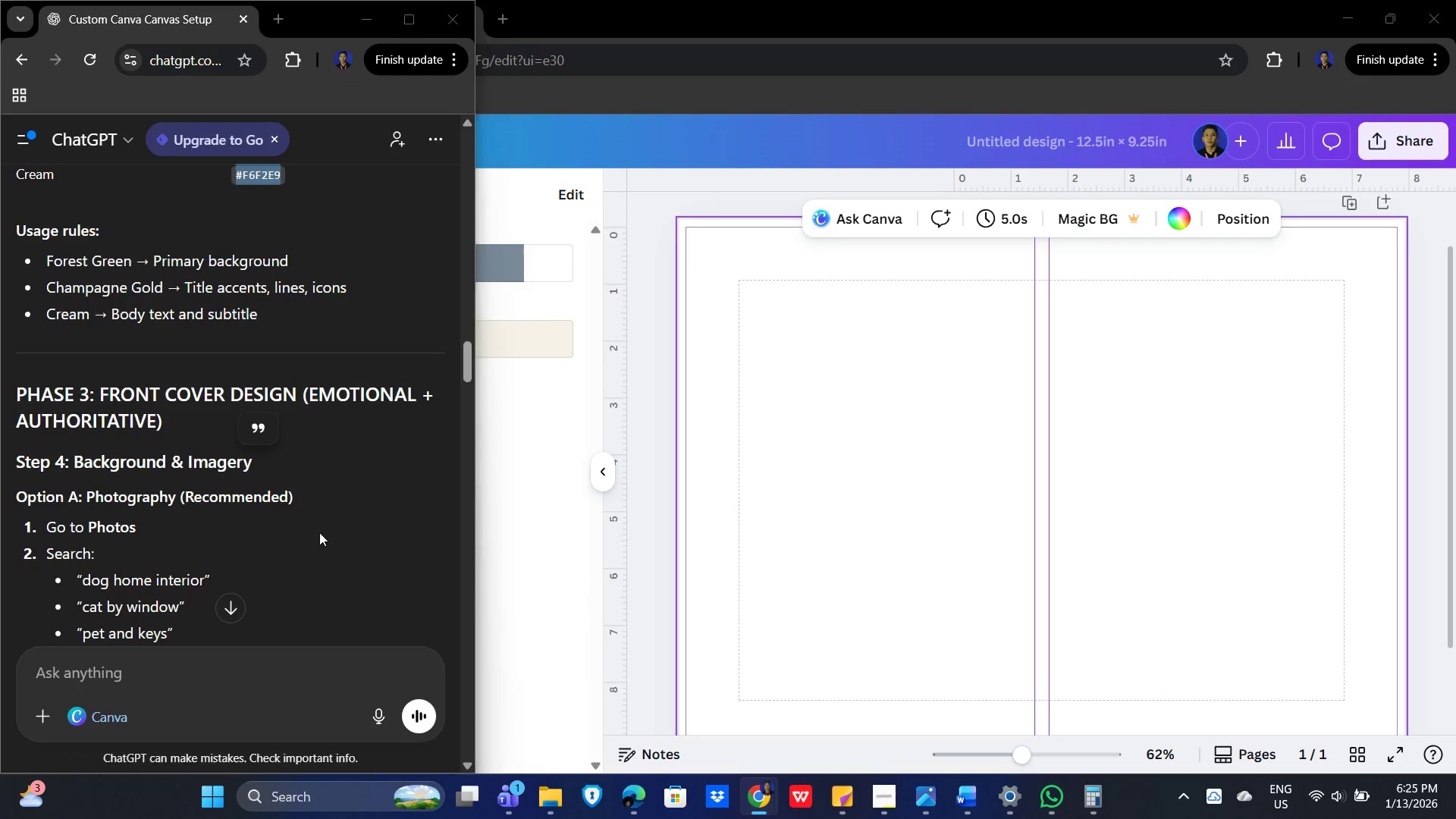 
key(Alt+Tab)
 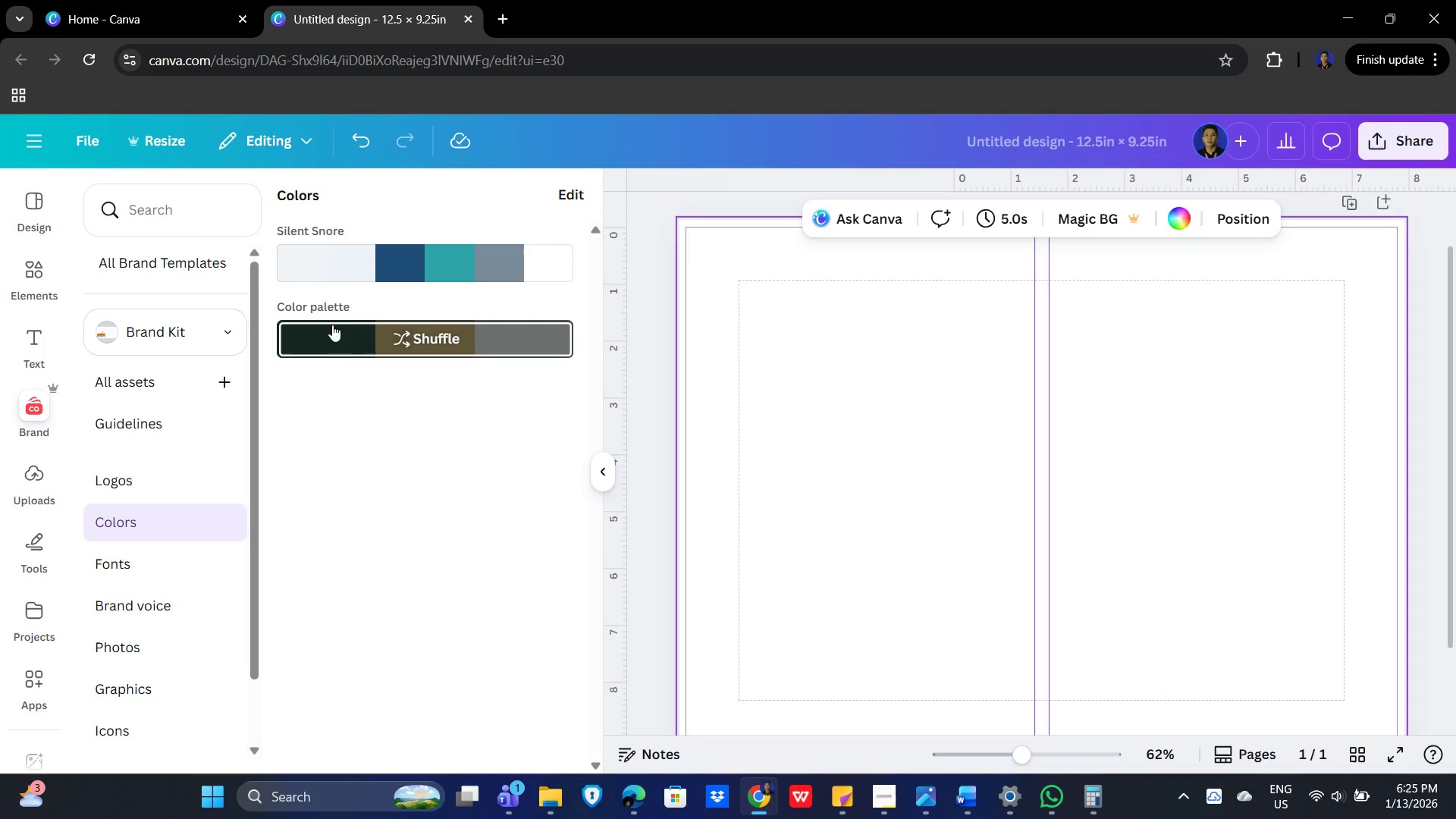 
left_click([362, 332])
 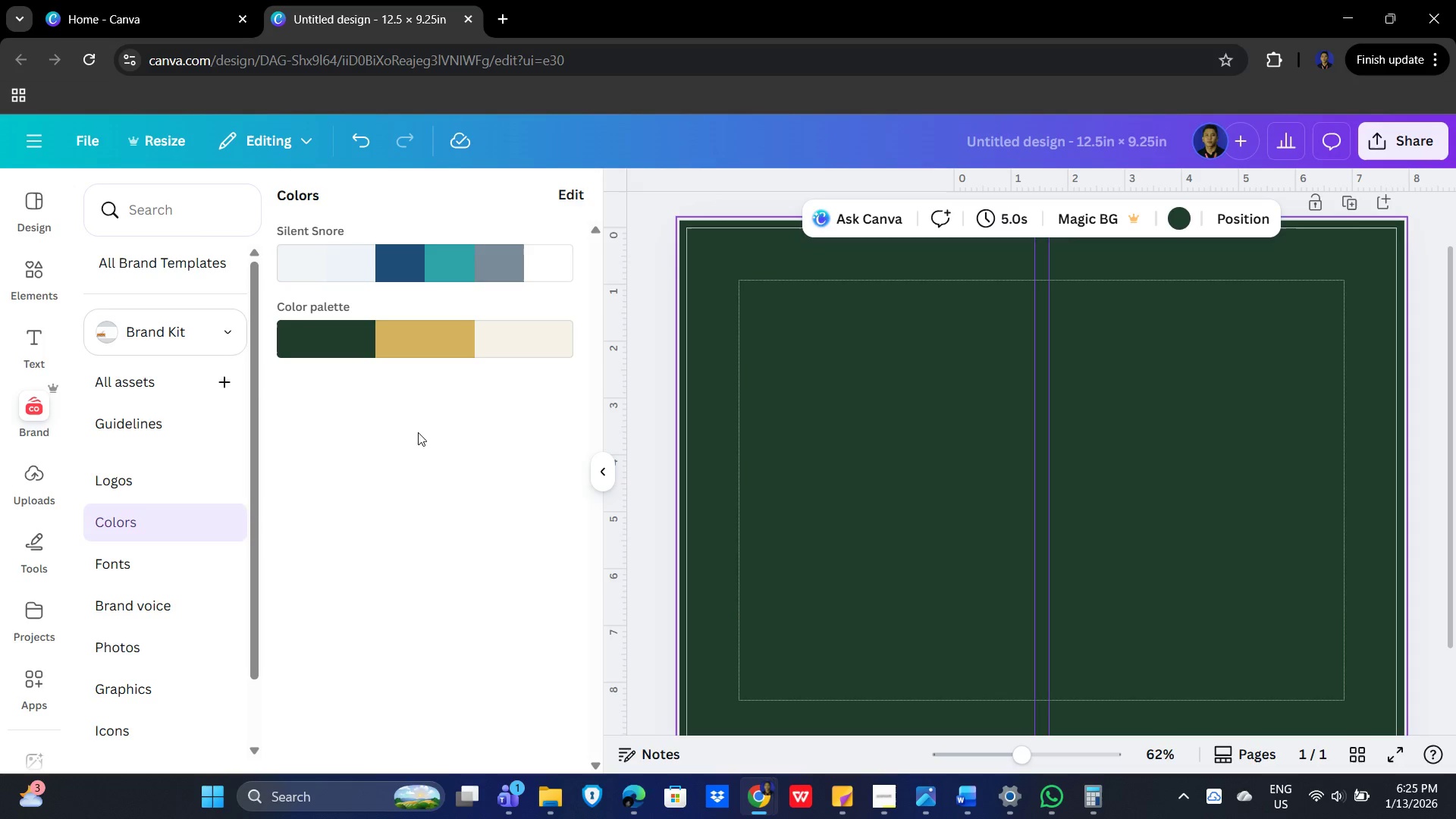 
key(Alt+AltLeft)
 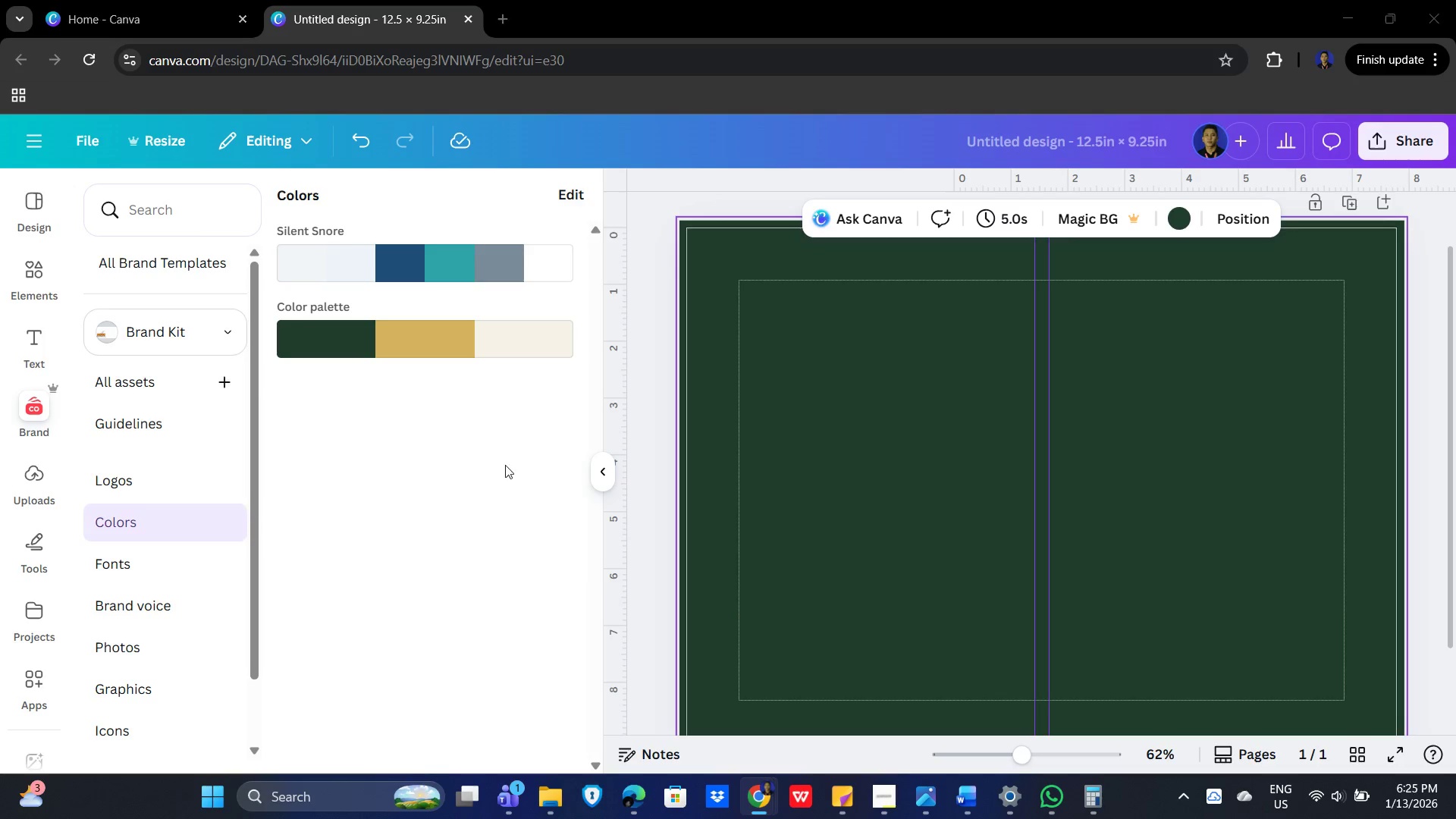 
key(Alt+Tab)
 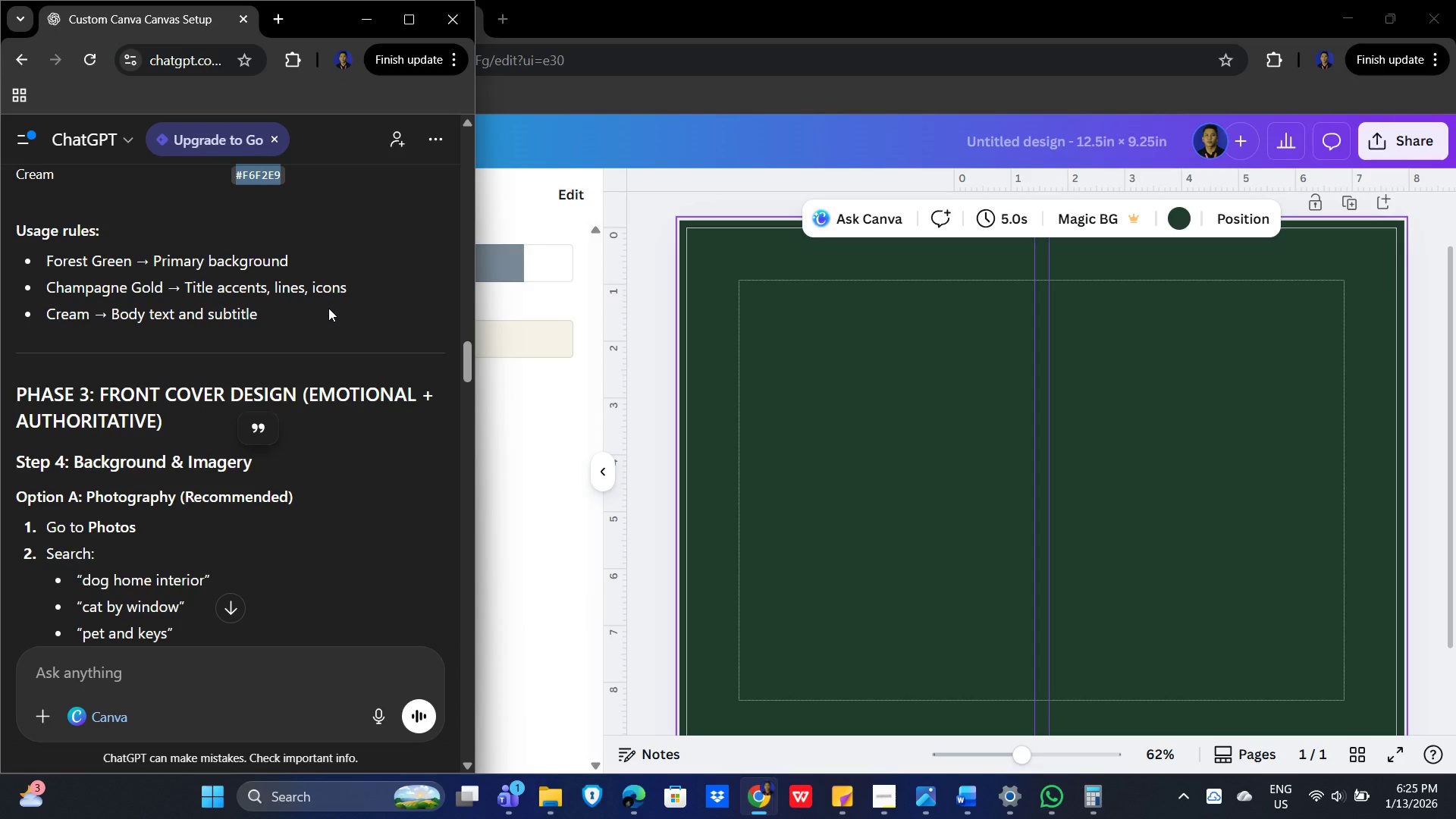 
wait(12.52)
 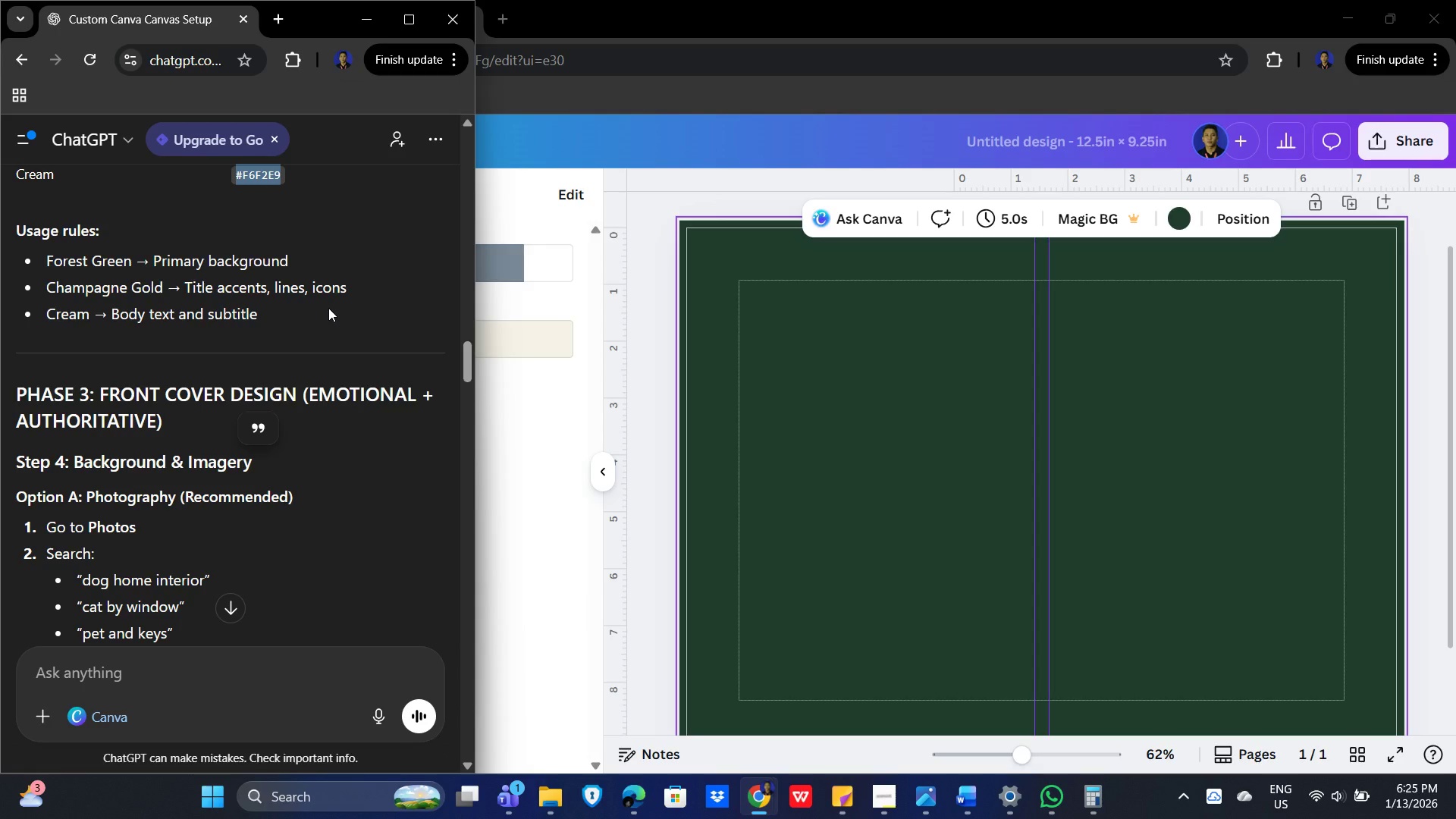 
key(Alt+AltLeft)
 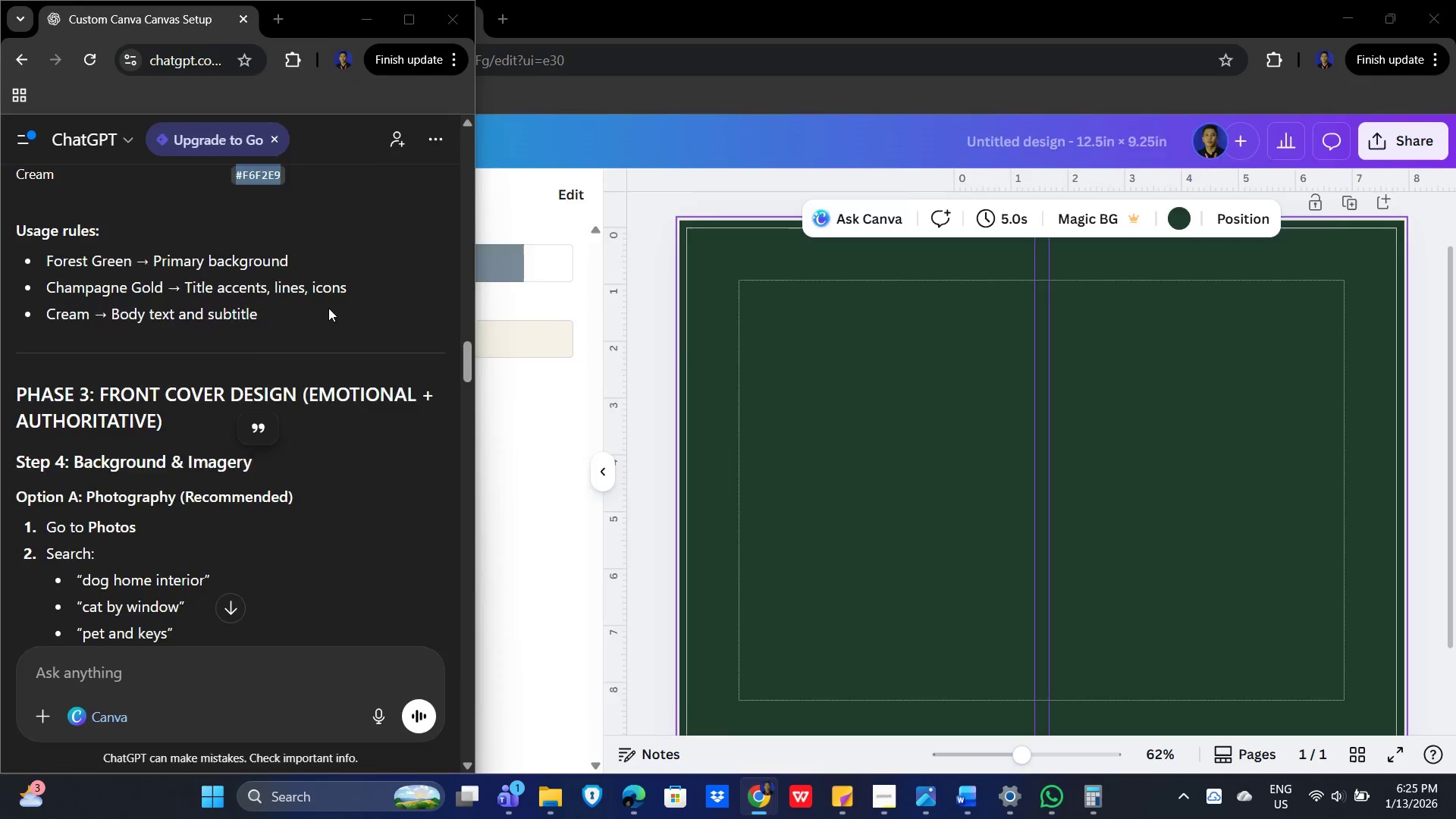 
key(Alt+Tab)
 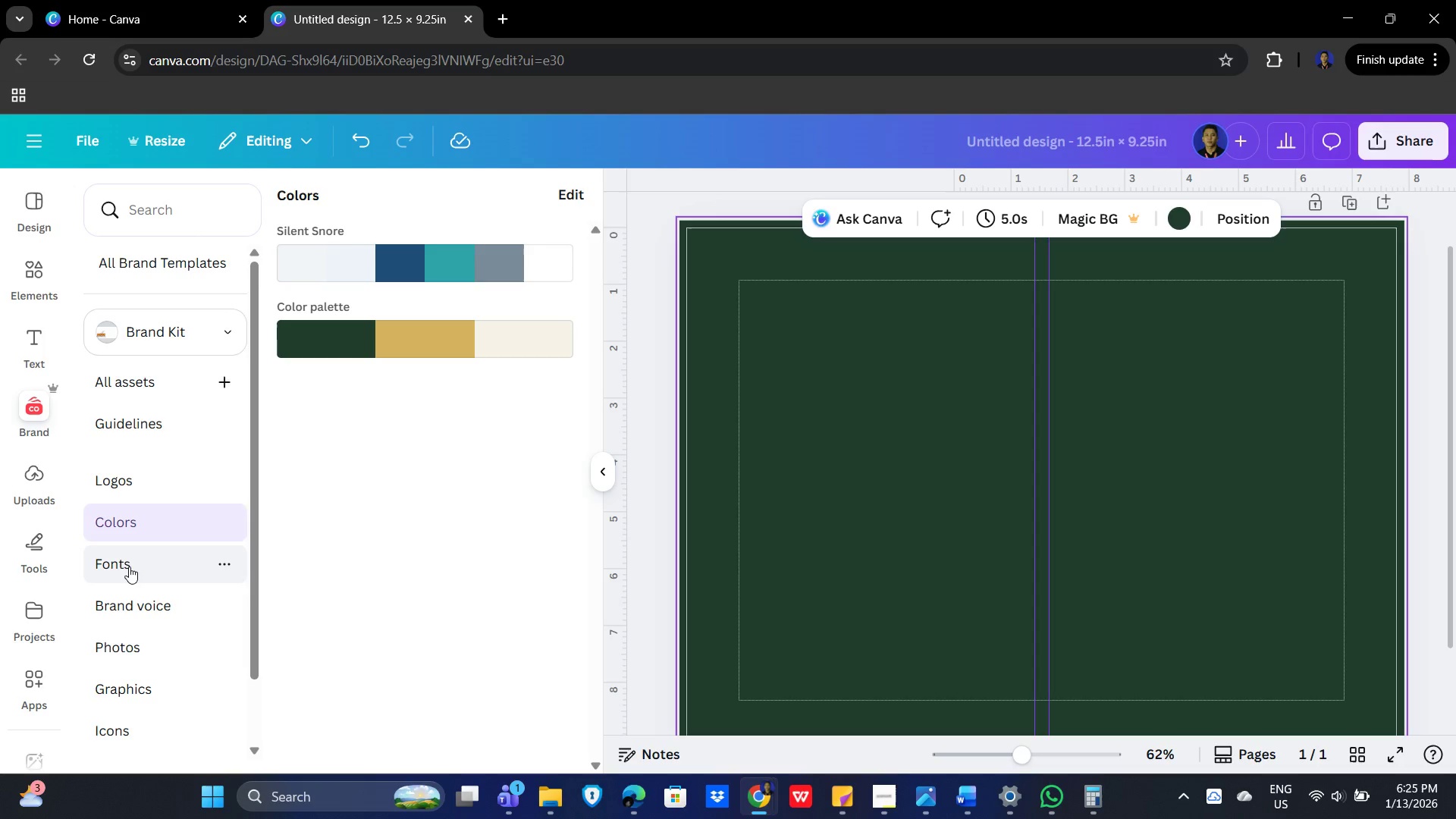 
scroll: coordinate [143, 636], scroll_direction: down, amount: 3.0
 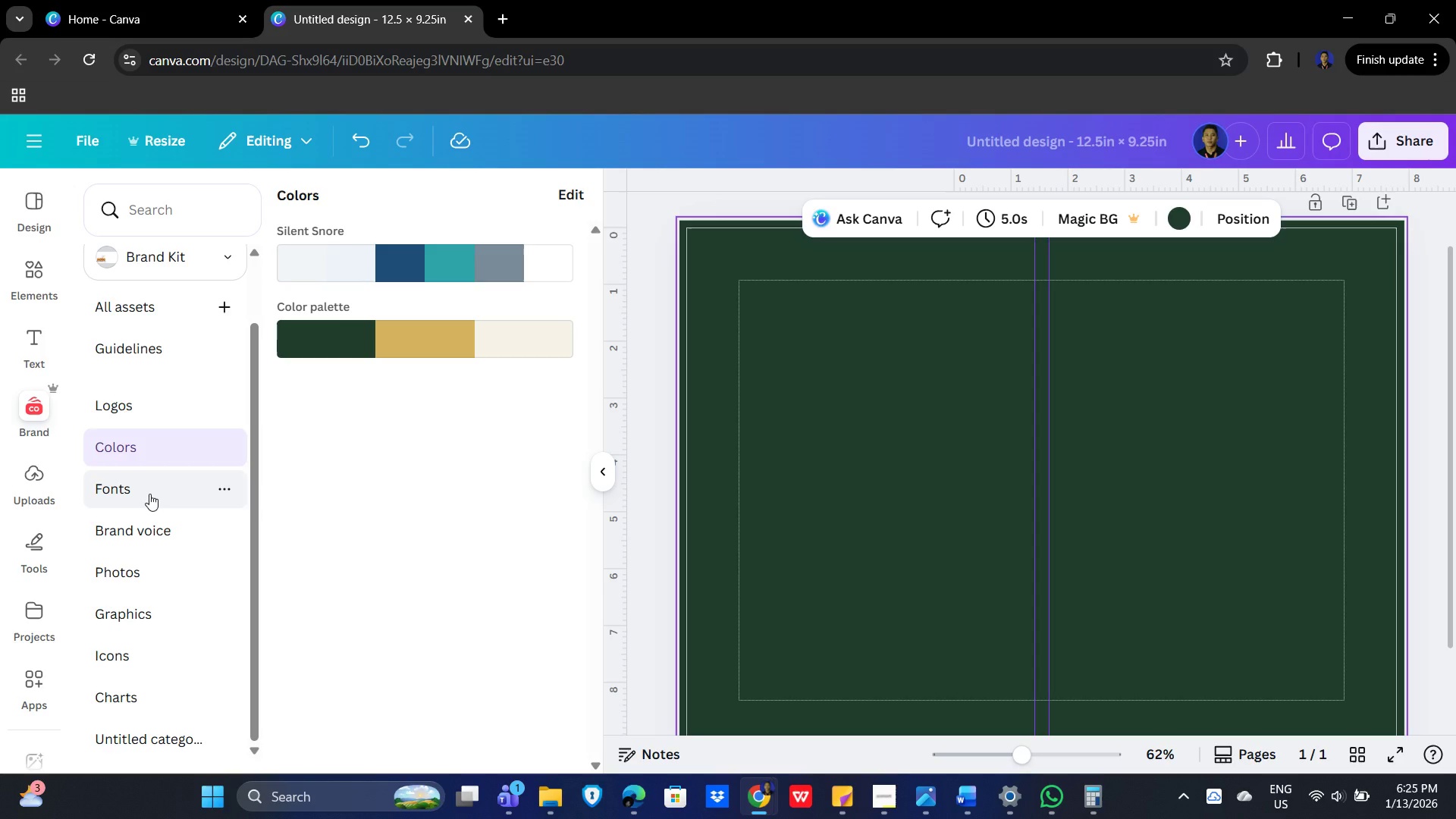 
wait(15.21)
 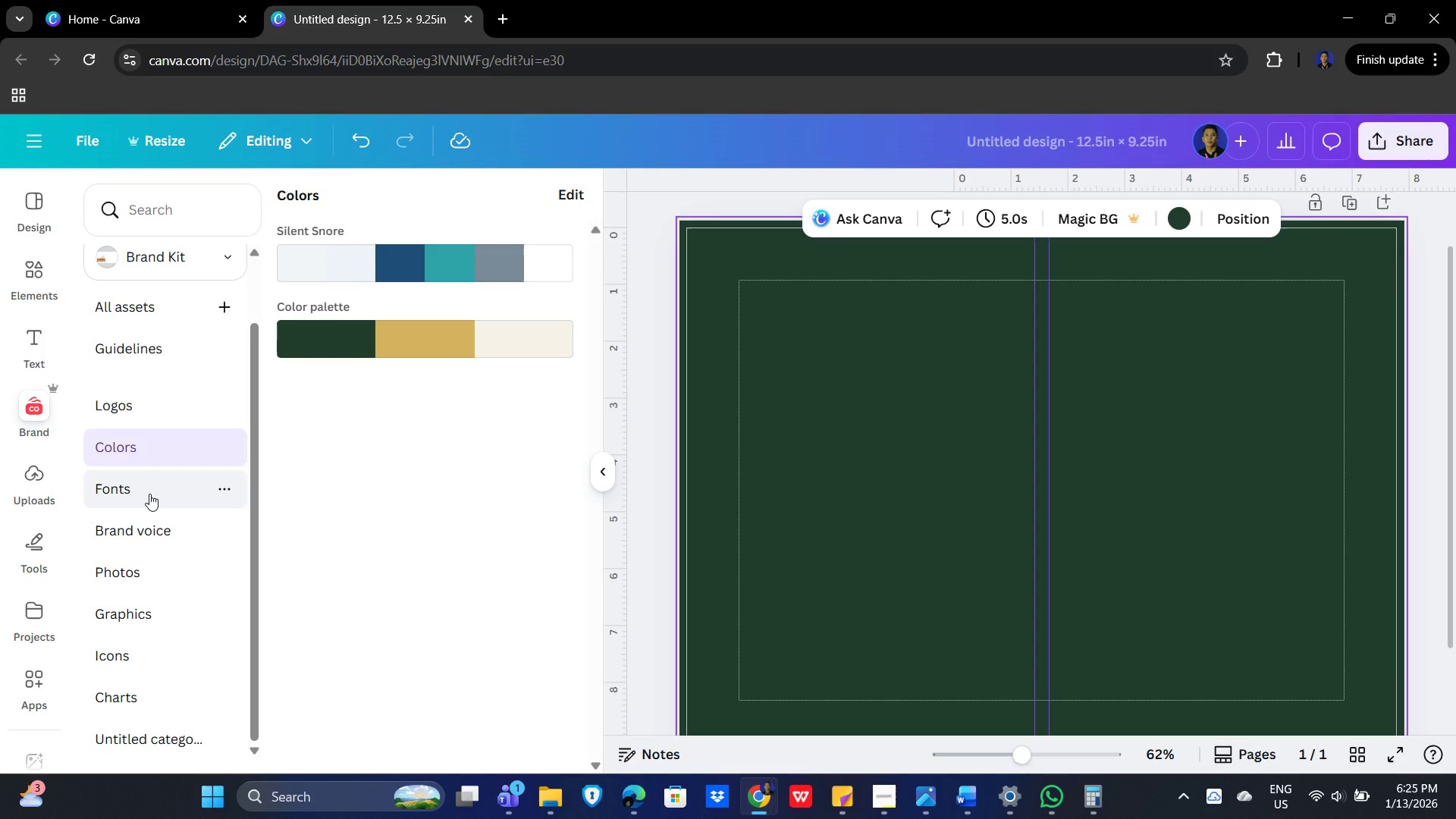 
left_click([153, 489])
 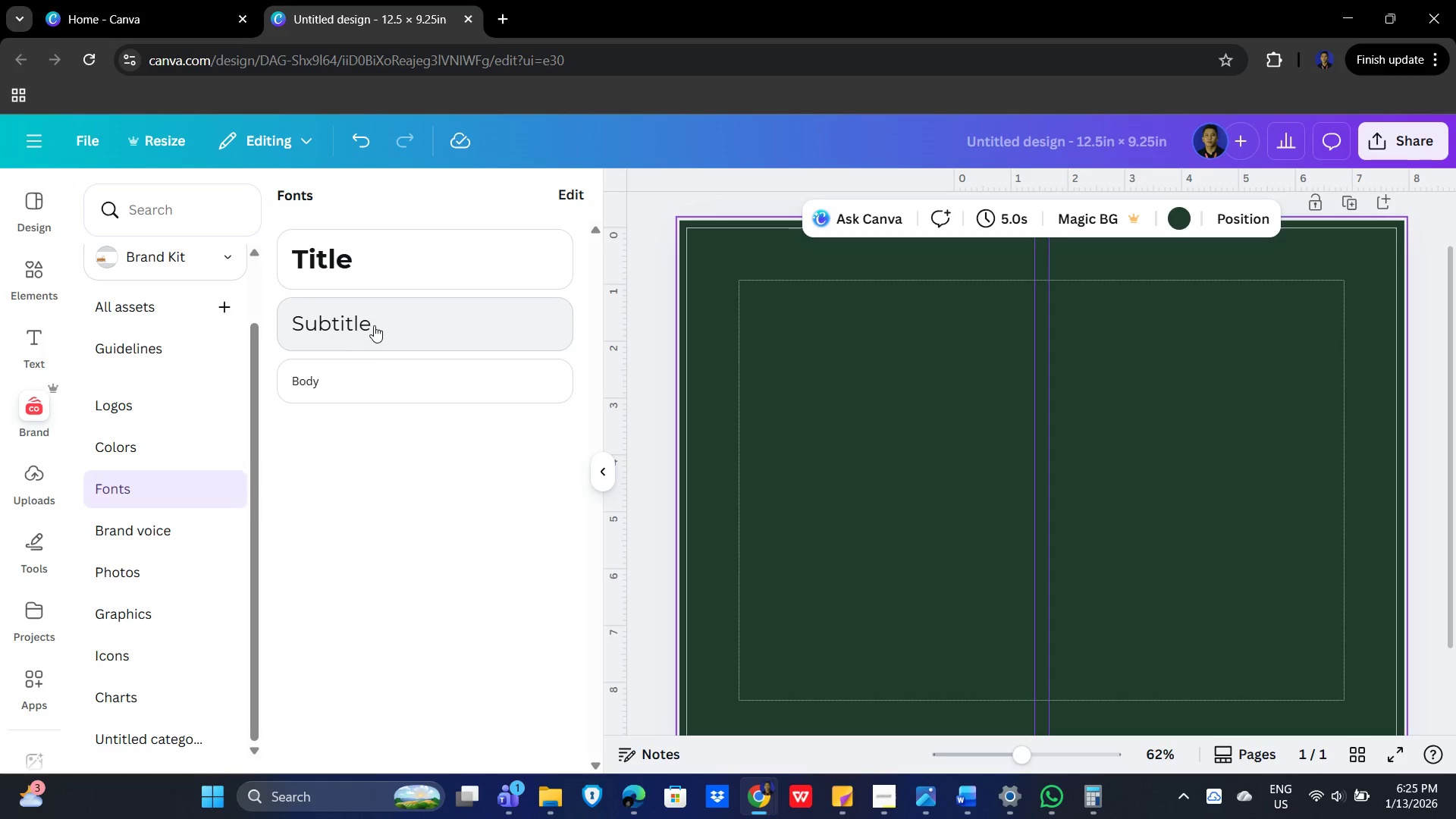 
key(Alt+AltLeft)
 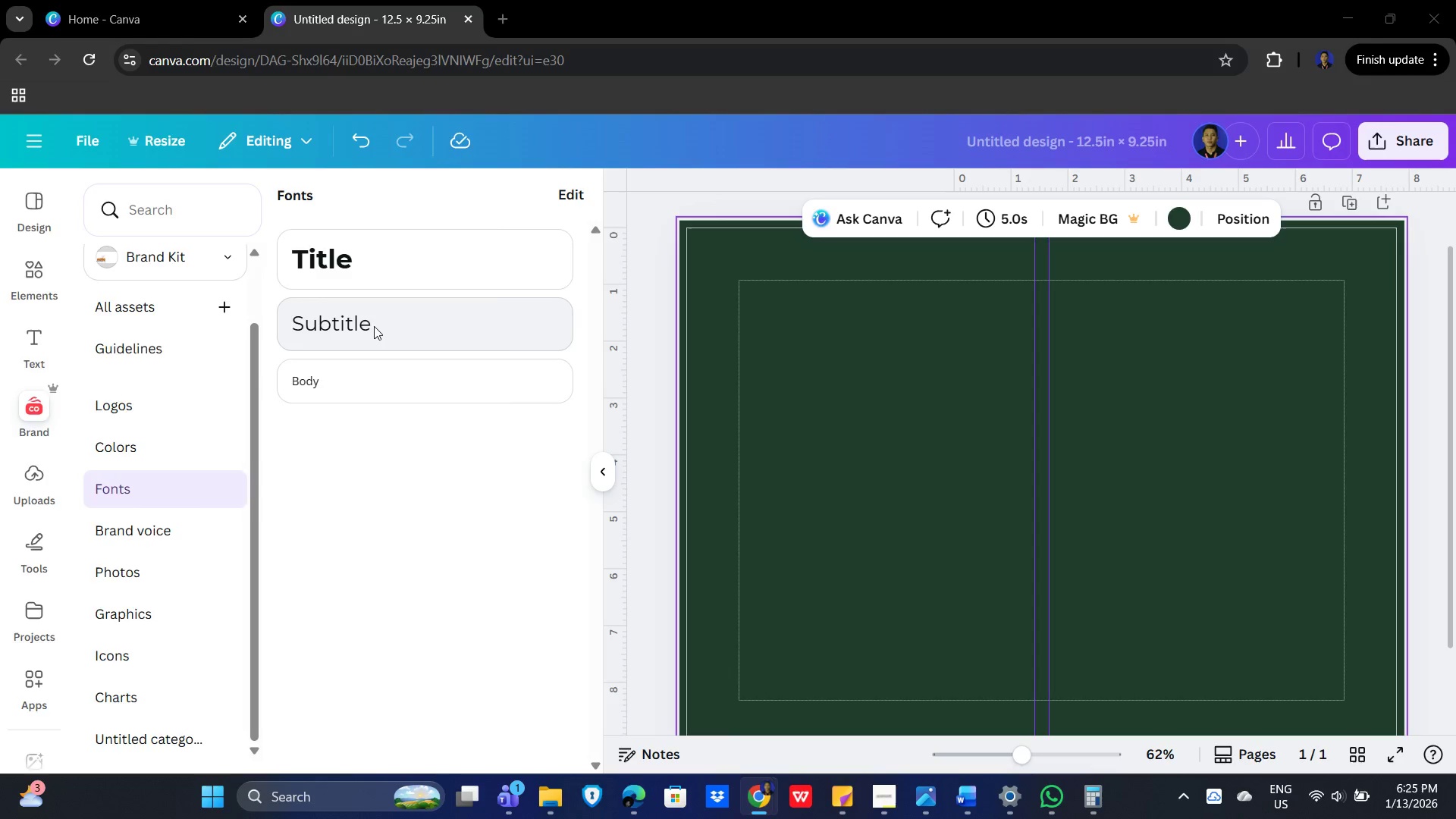 
key(Alt+Tab)
 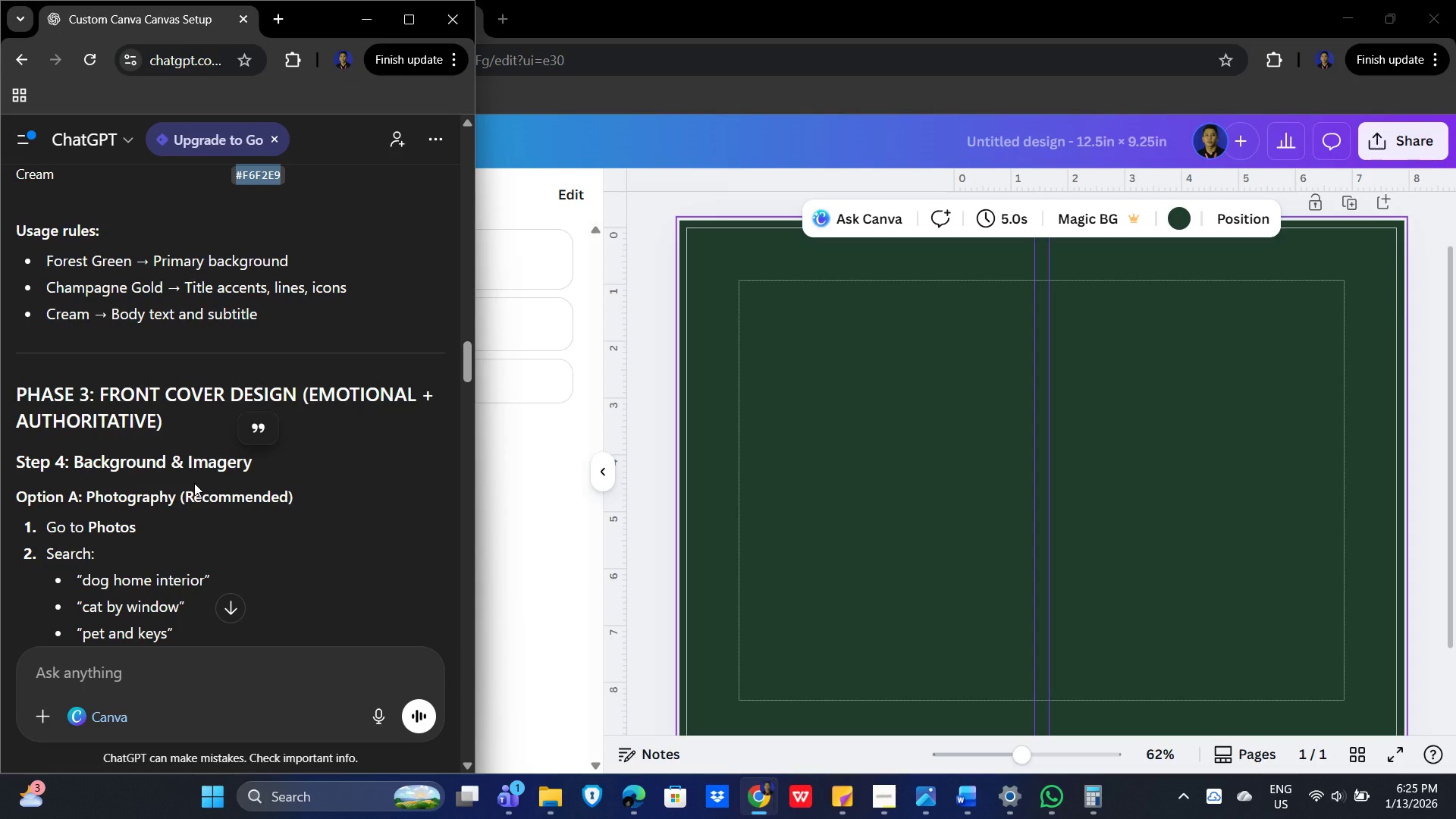 
key(Alt+AltLeft)
 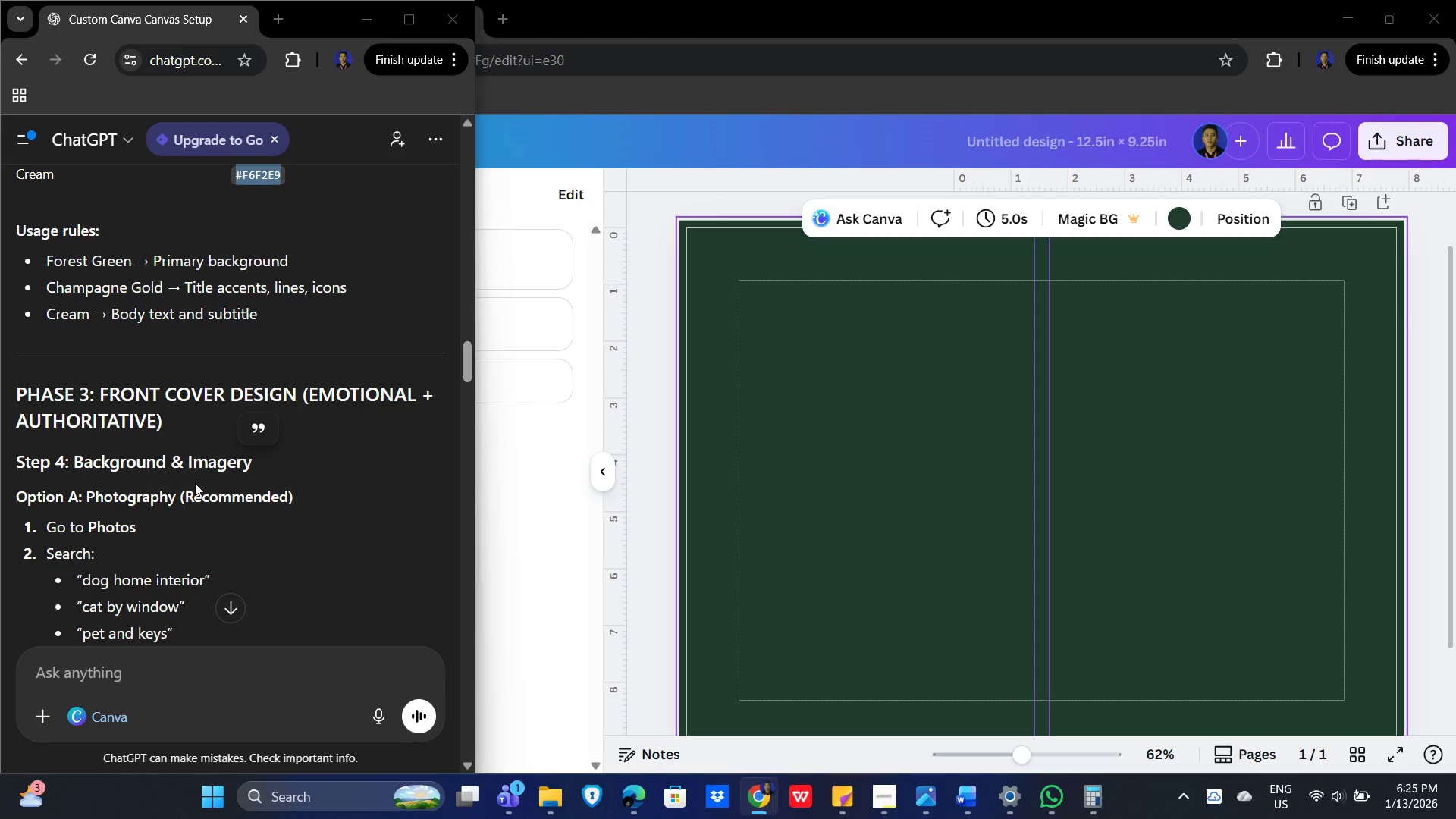 
key(Alt+Tab)
 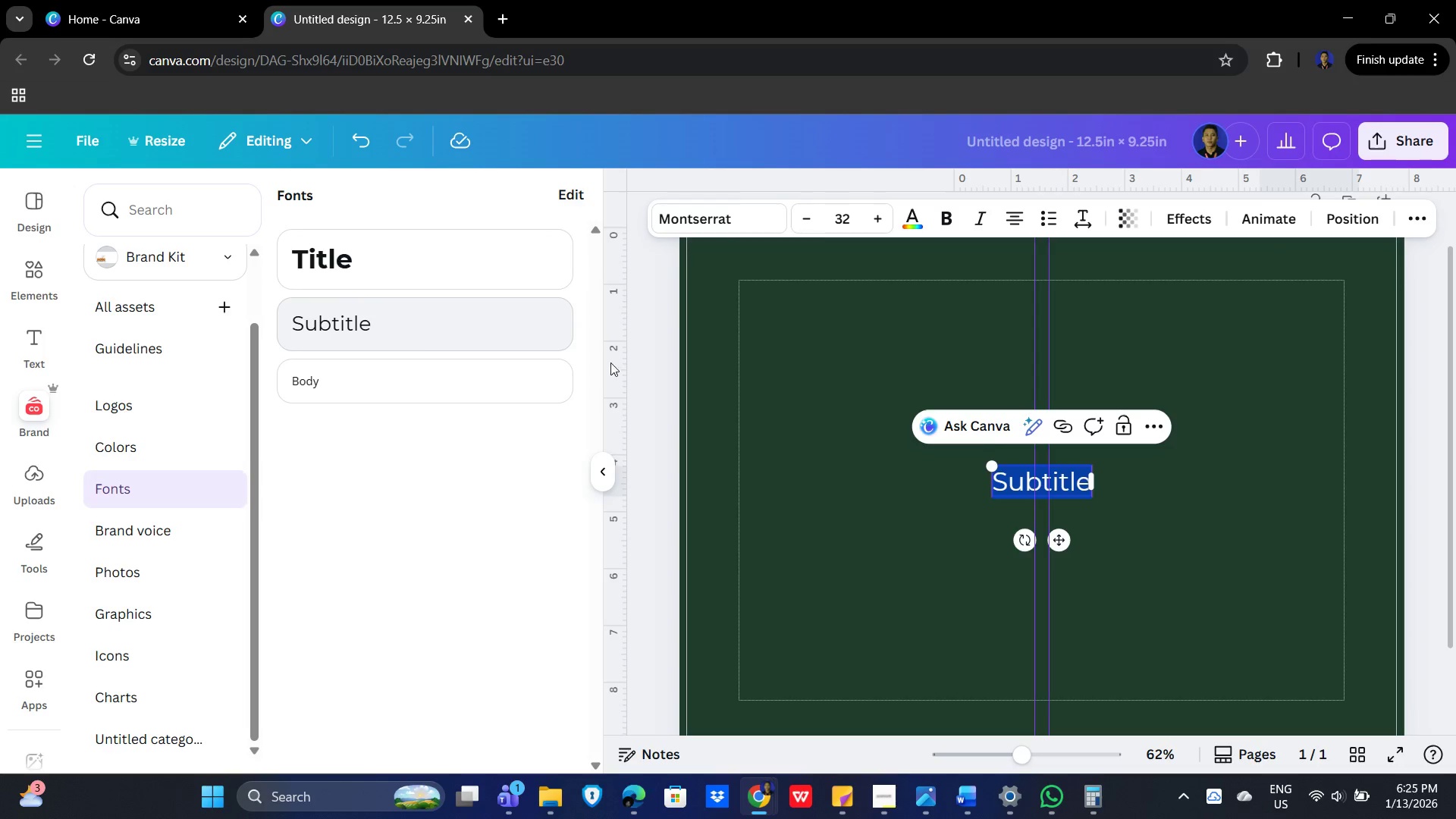 
left_click([1151, 422])
 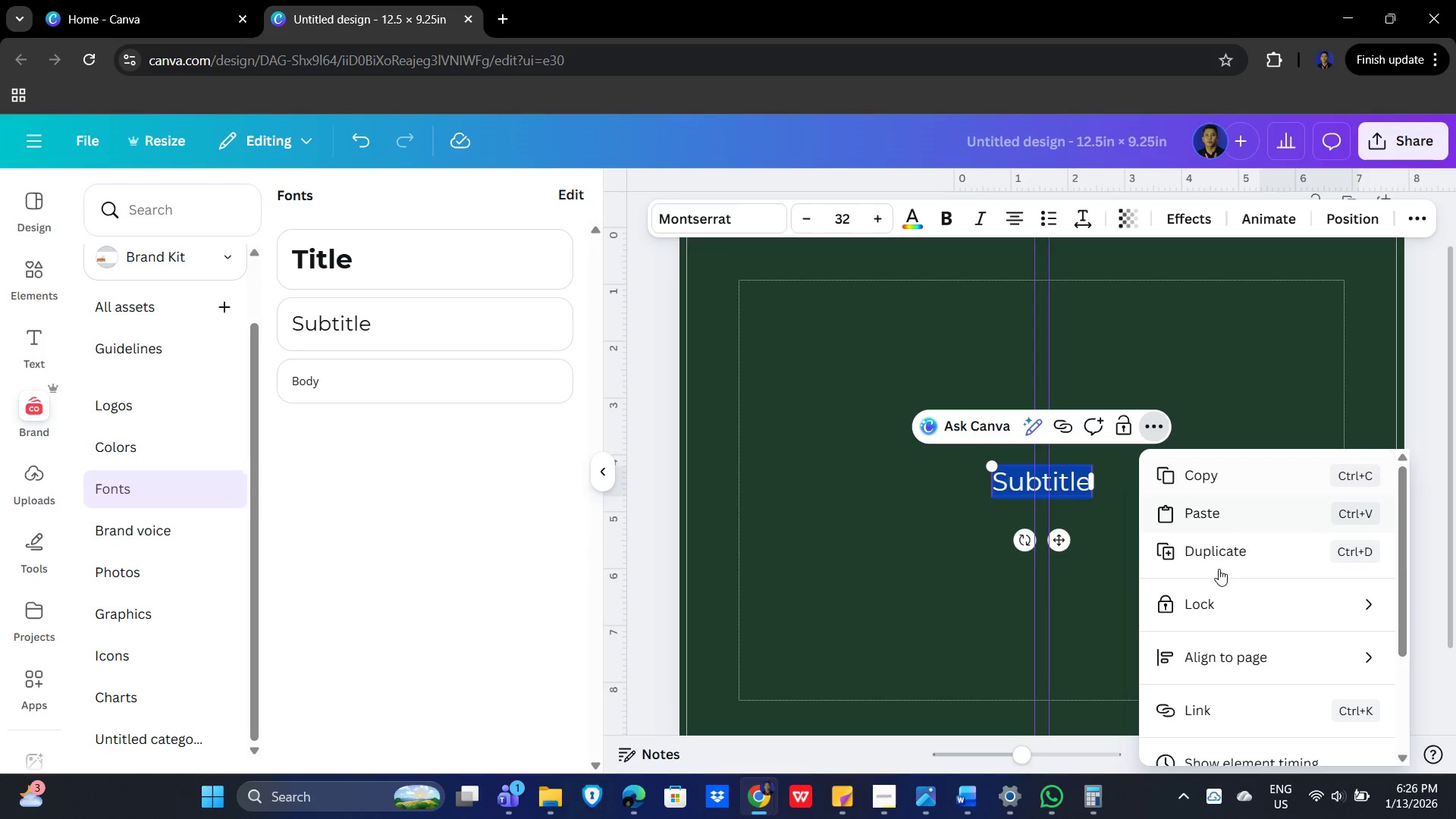 
scroll: coordinate [1324, 675], scroll_direction: down, amount: 4.0
 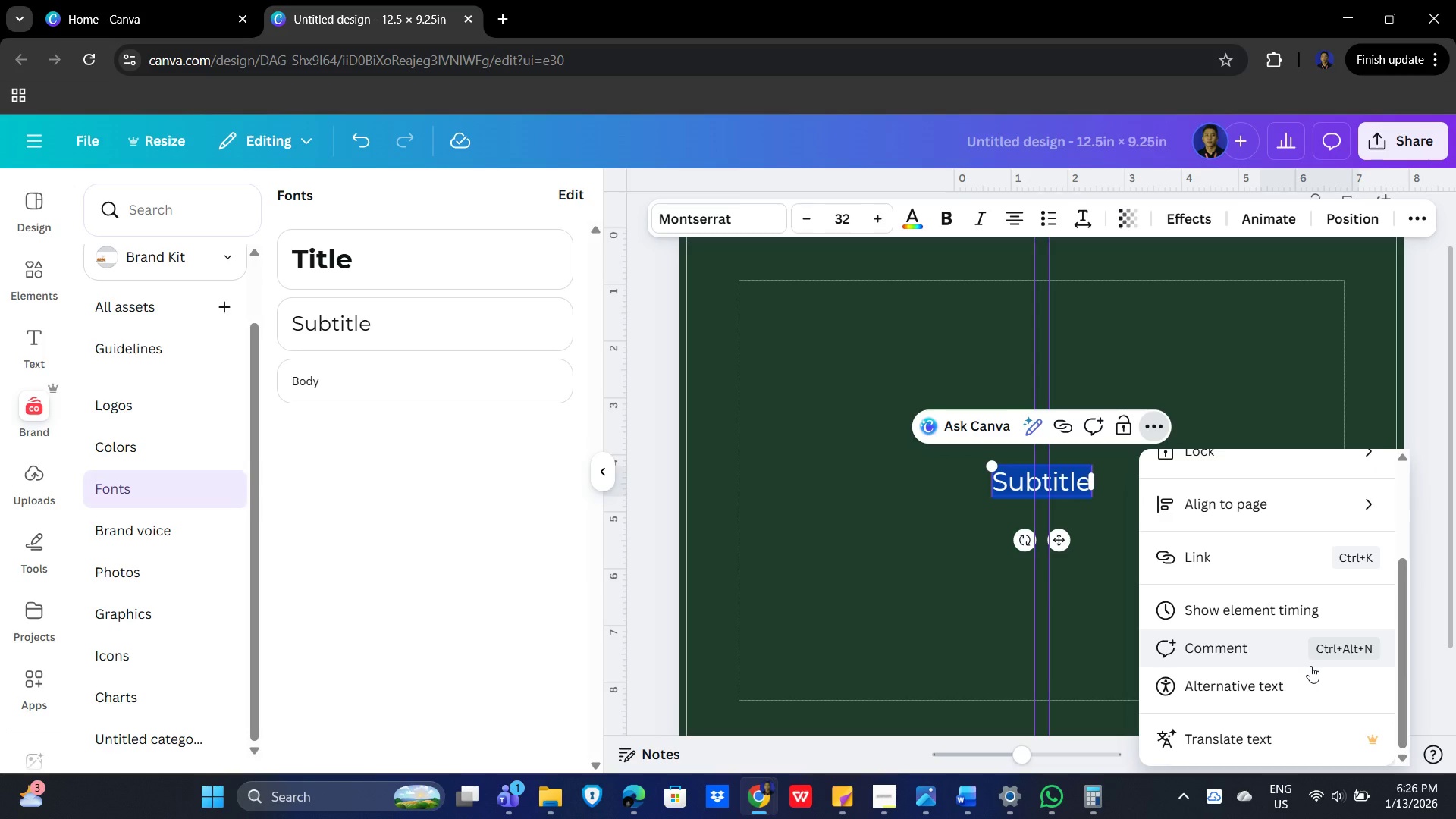 
scroll: coordinate [1298, 650], scroll_direction: up, amount: 3.0
 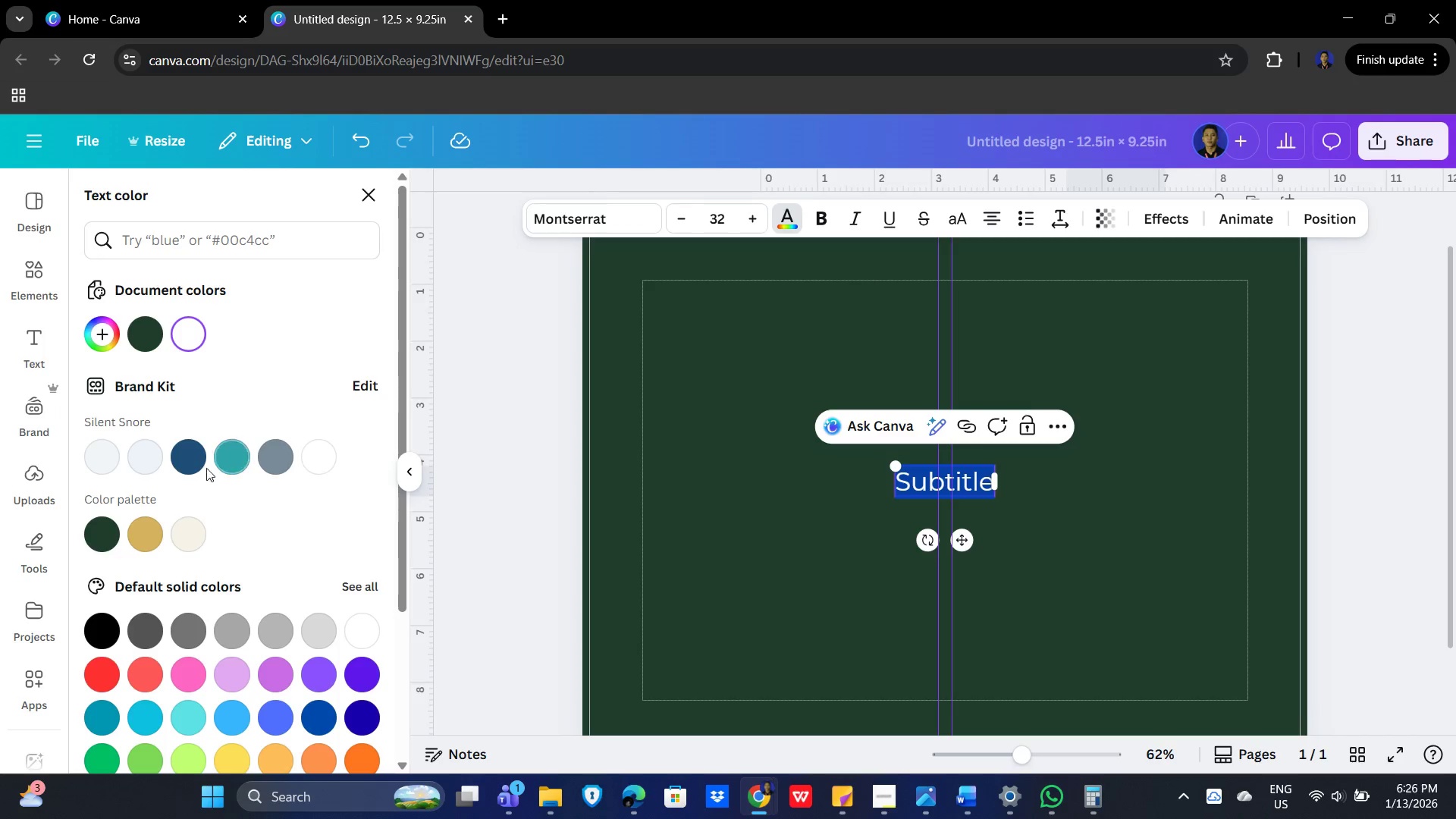 
left_click([183, 534])
 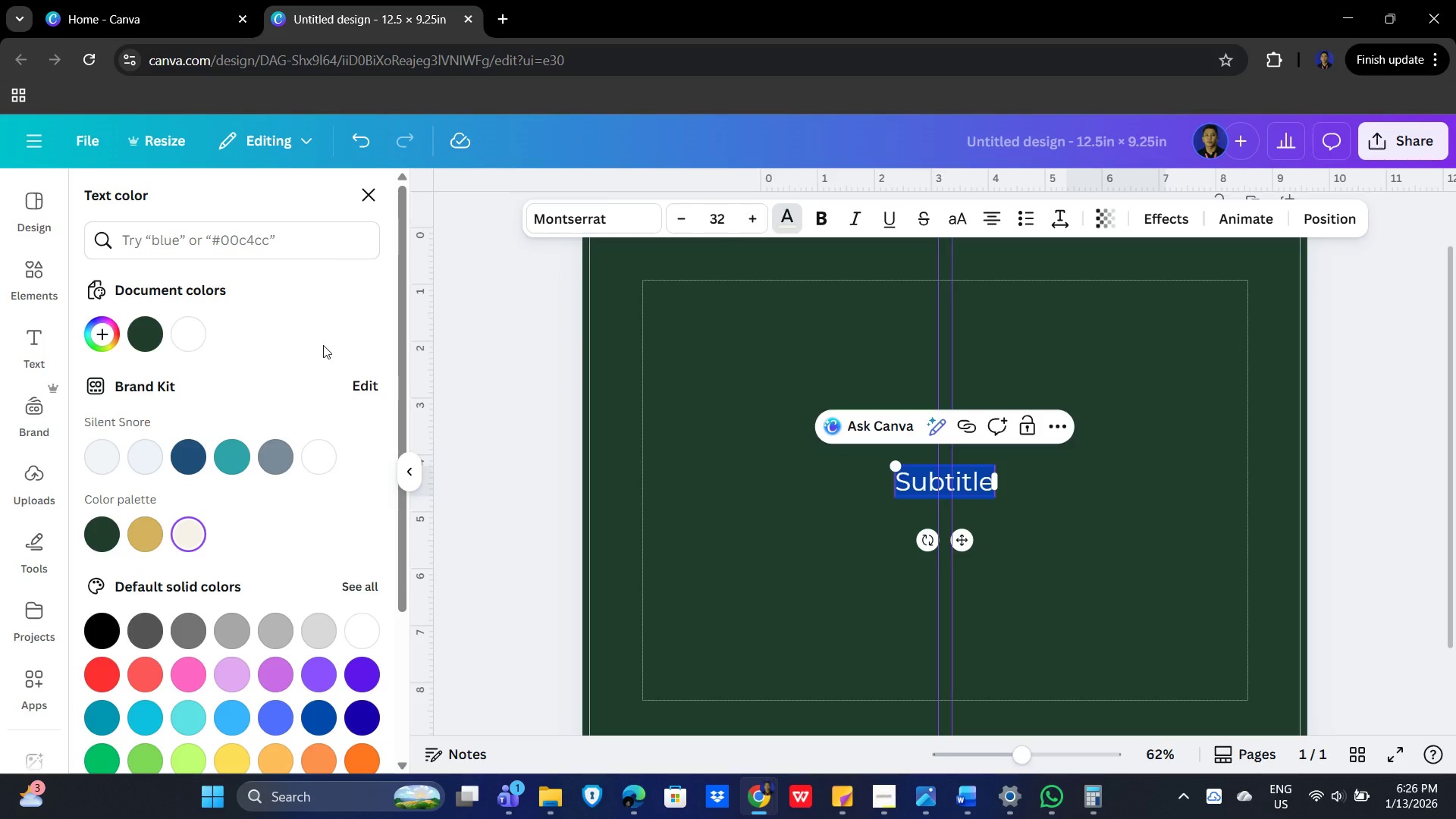 
wait(7.81)
 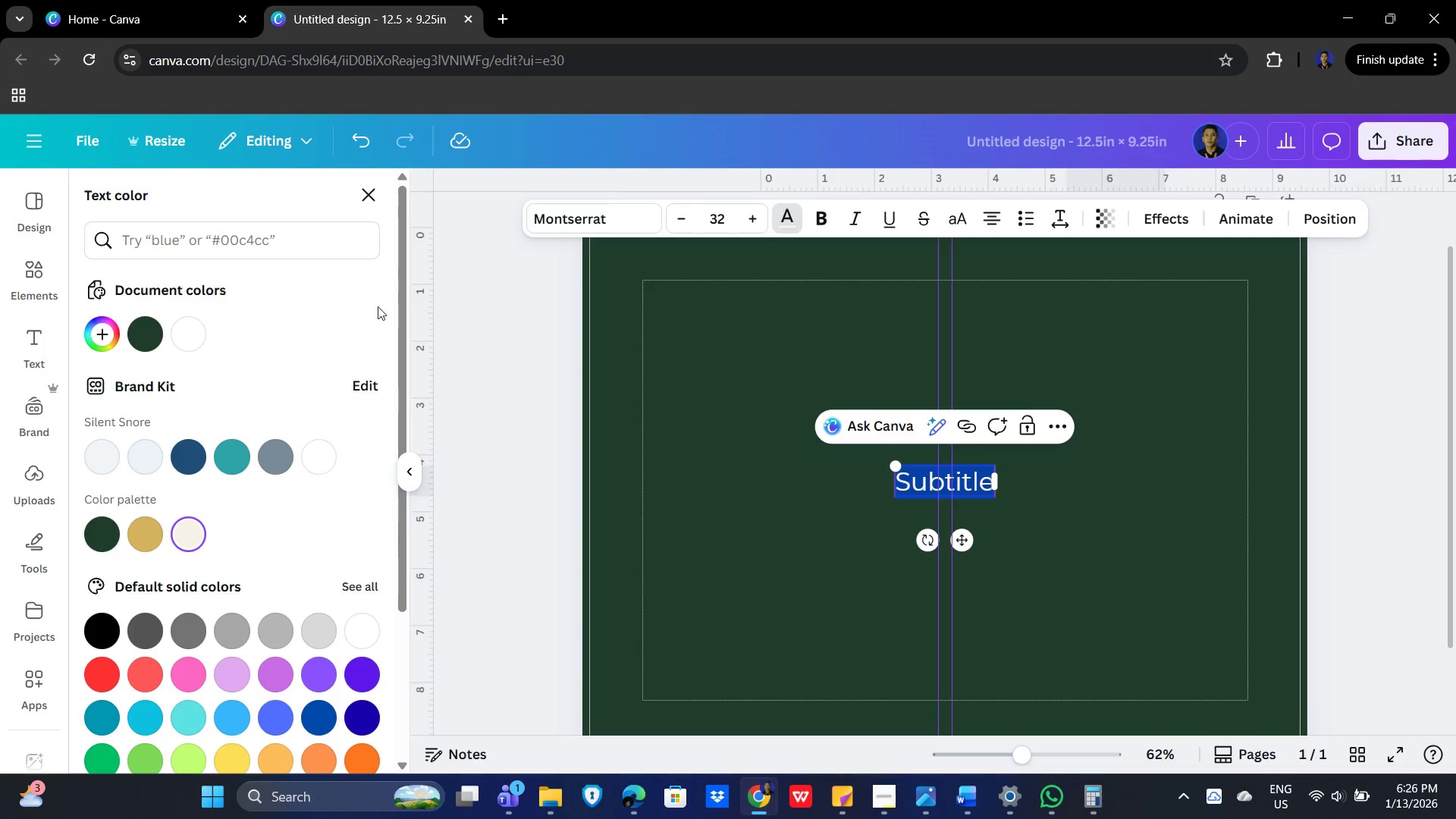 
left_click([487, 388])
 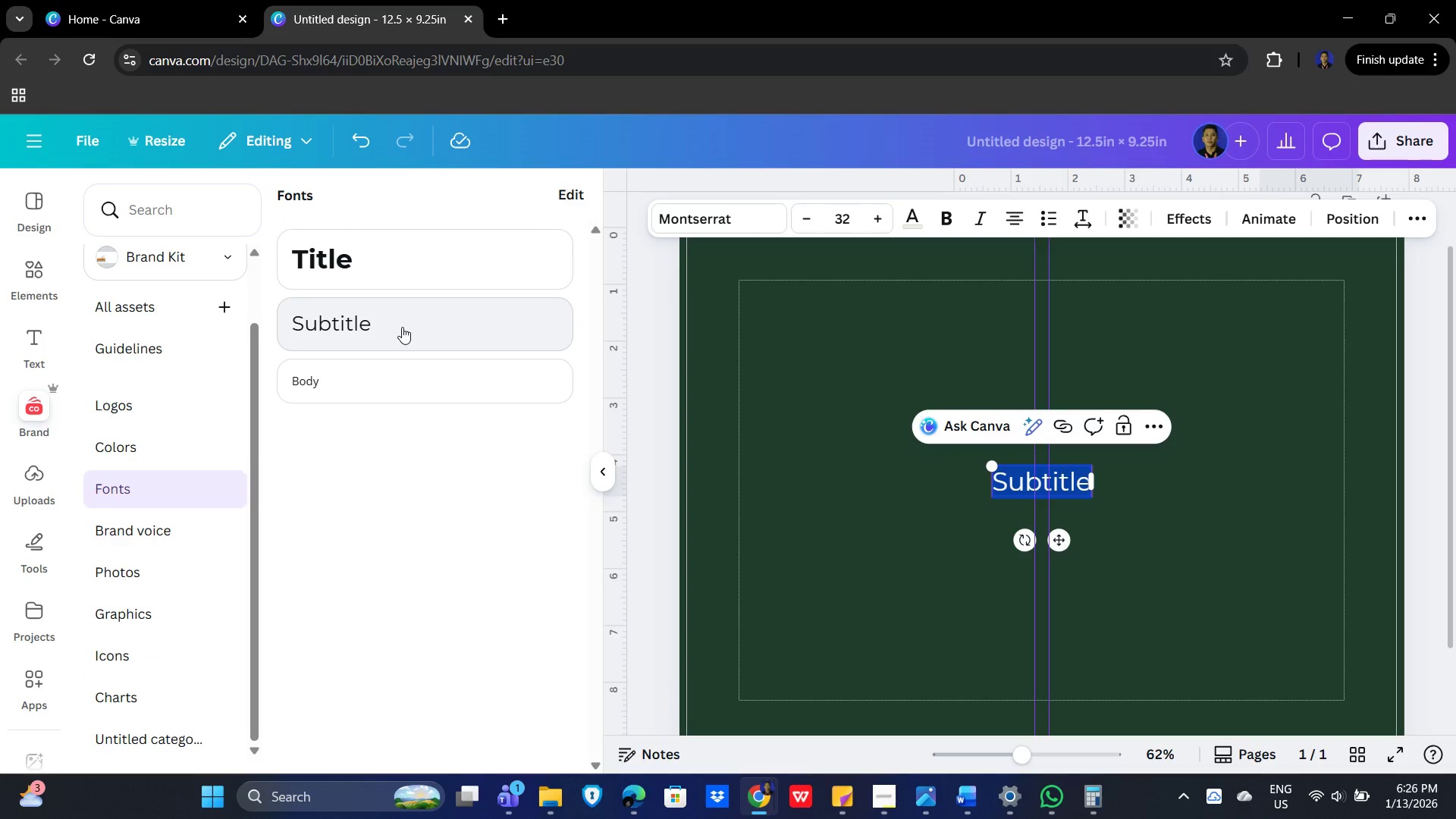 
left_click([379, 394])
 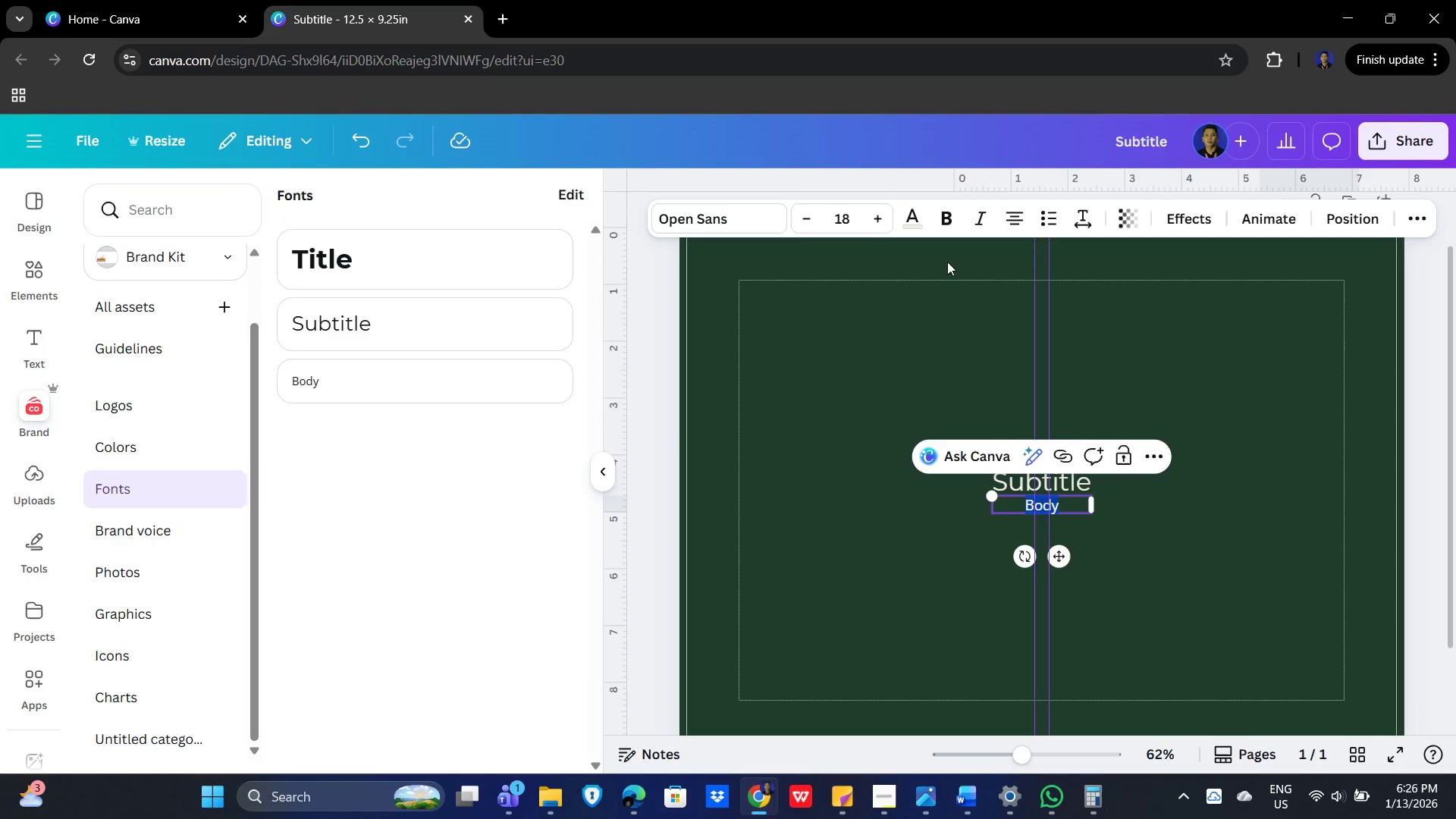 
left_click([912, 213])
 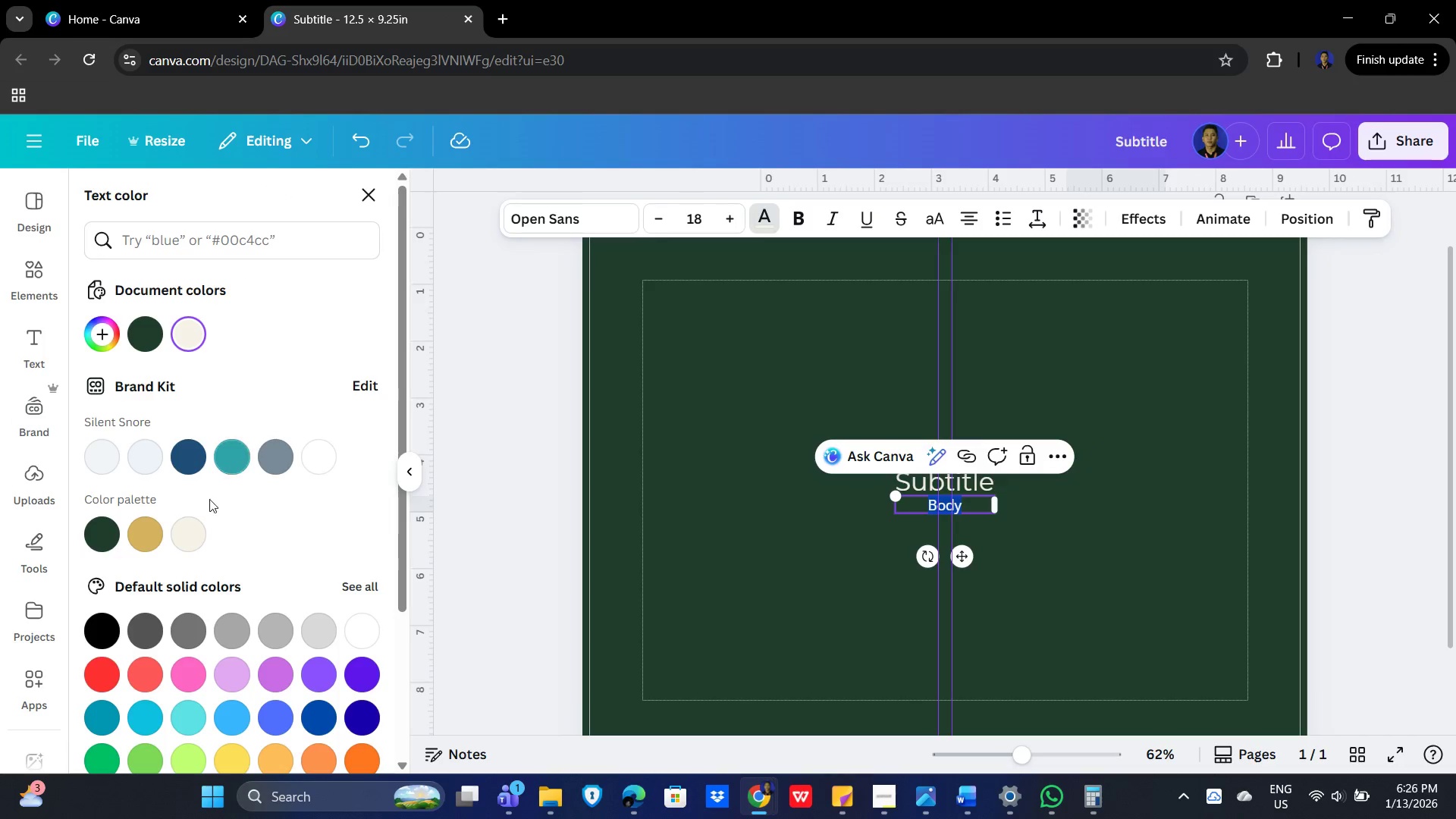 
left_click([186, 534])
 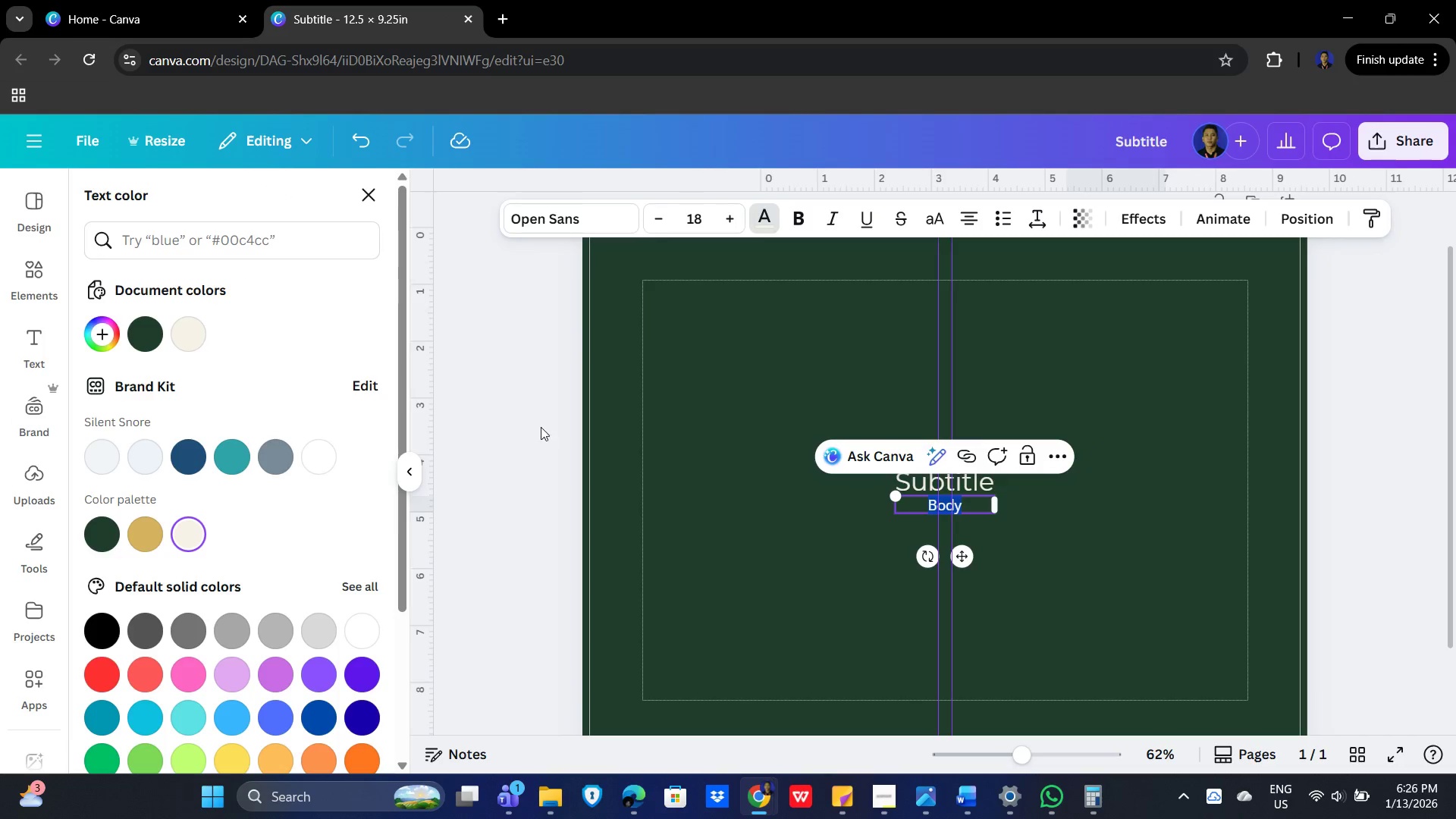 
left_click([532, 380])
 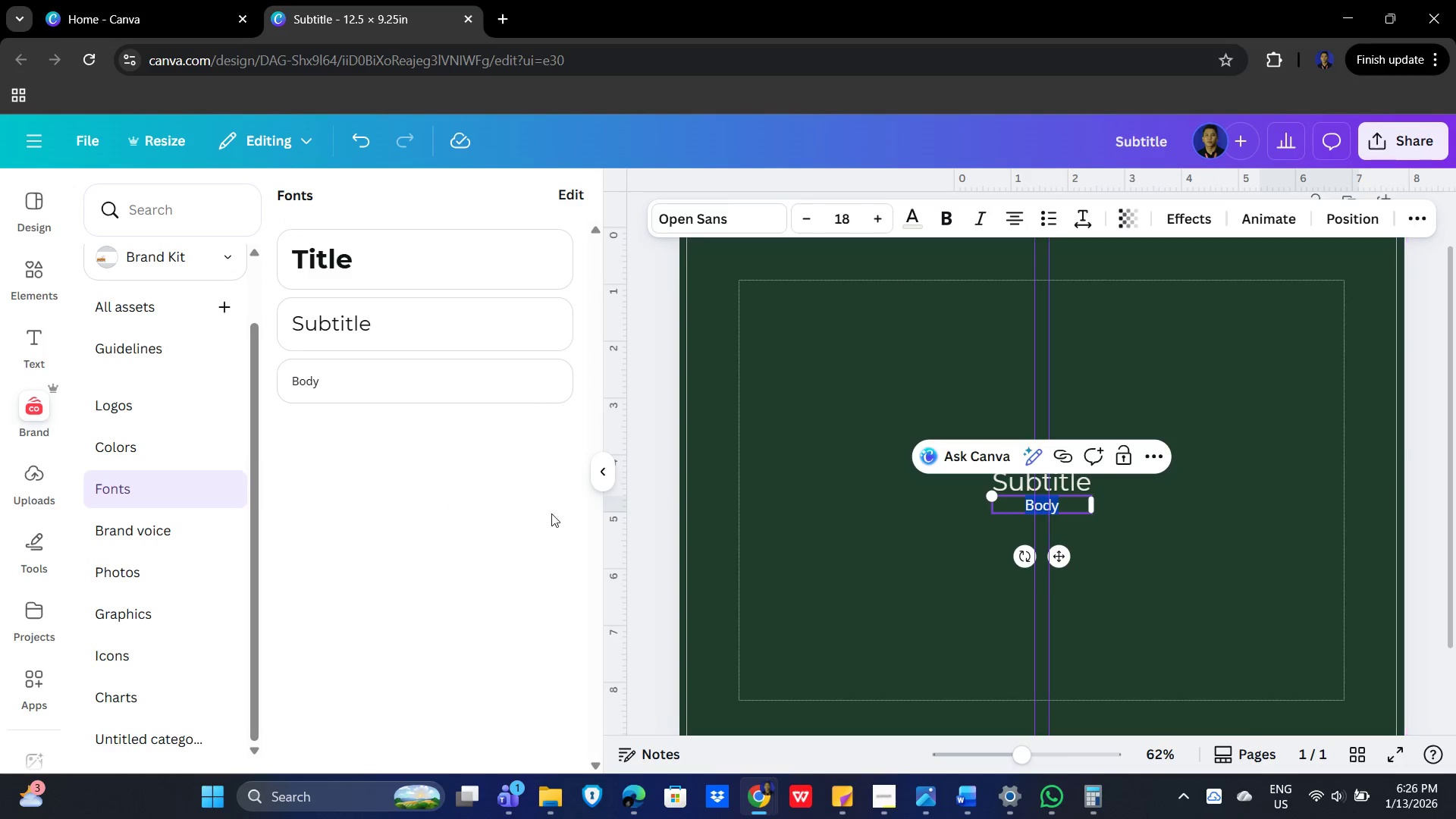 
left_click([422, 560])
 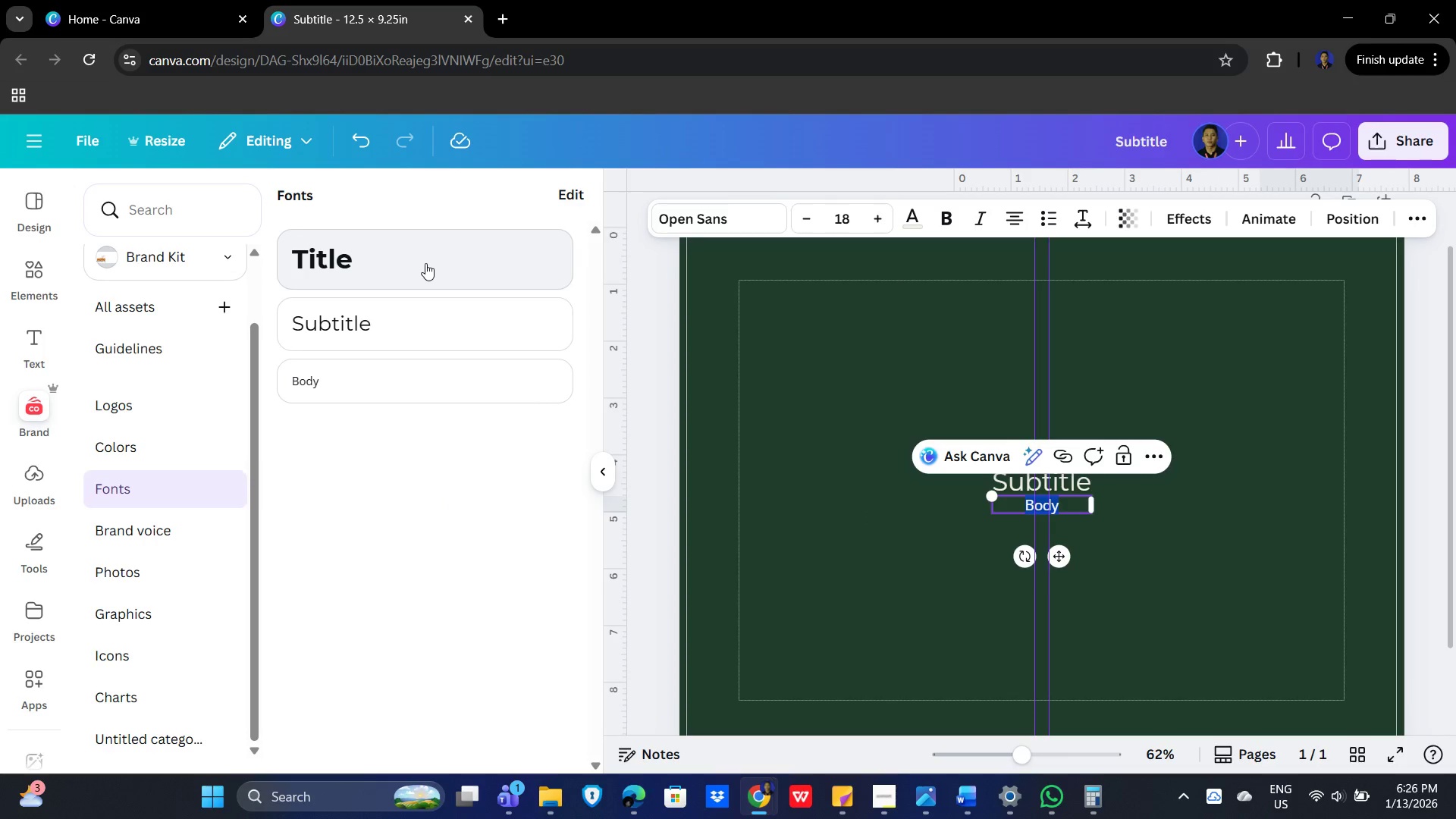 
key(Alt+AltLeft)
 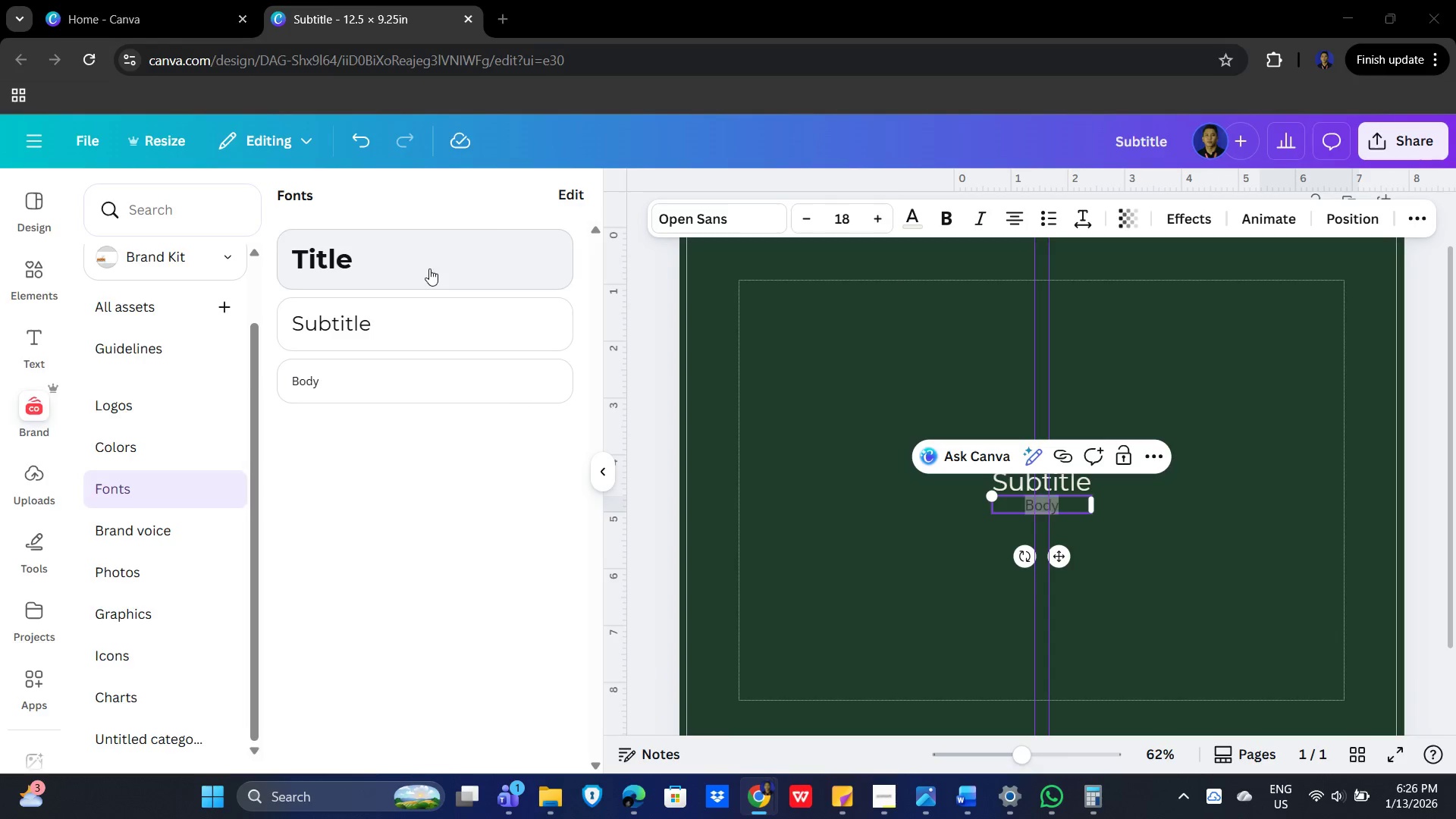 
key(Alt+Tab)
 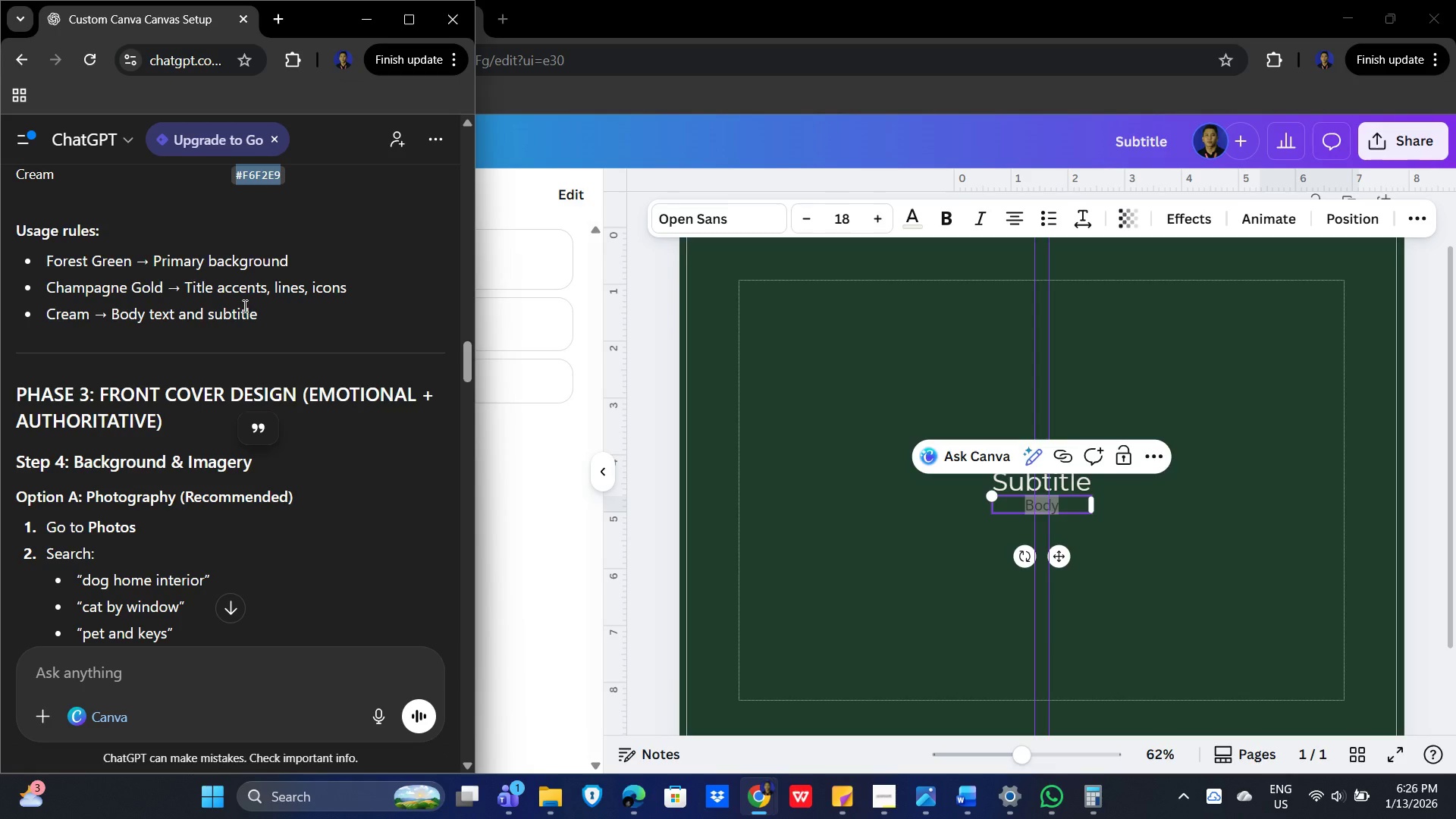 
key(Alt+Tab)
 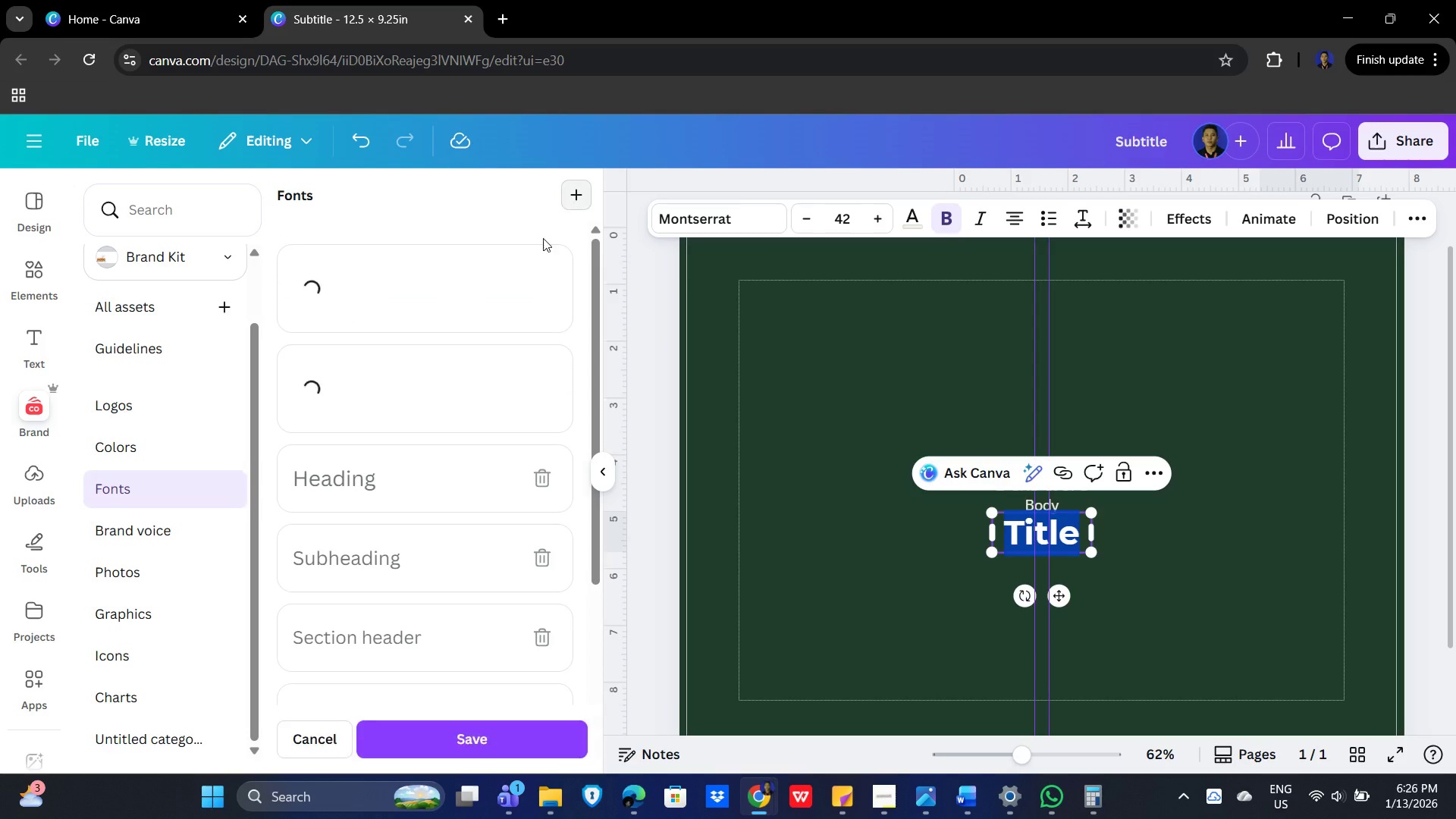 
wait(6.94)
 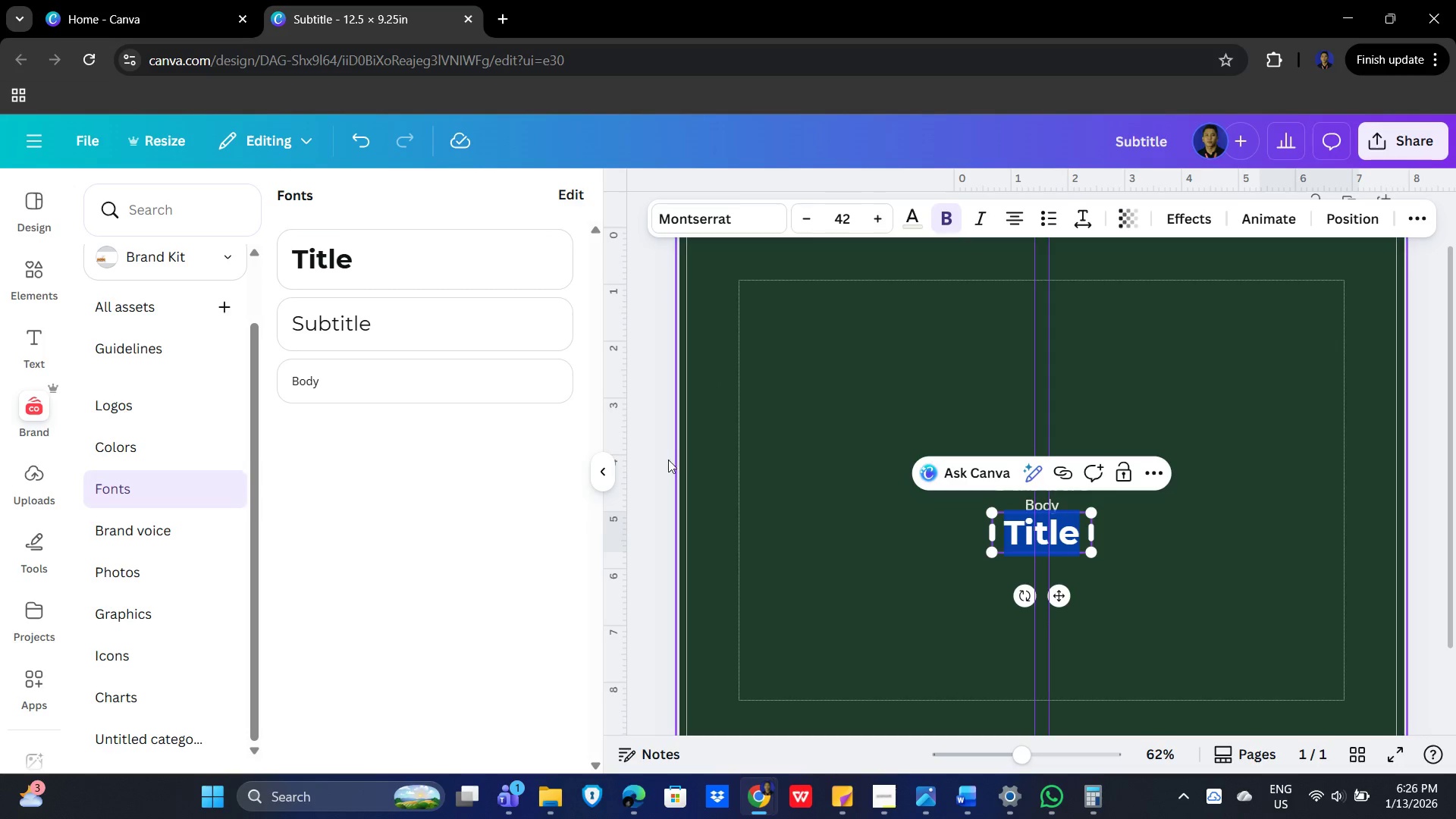 
left_click([422, 276])
 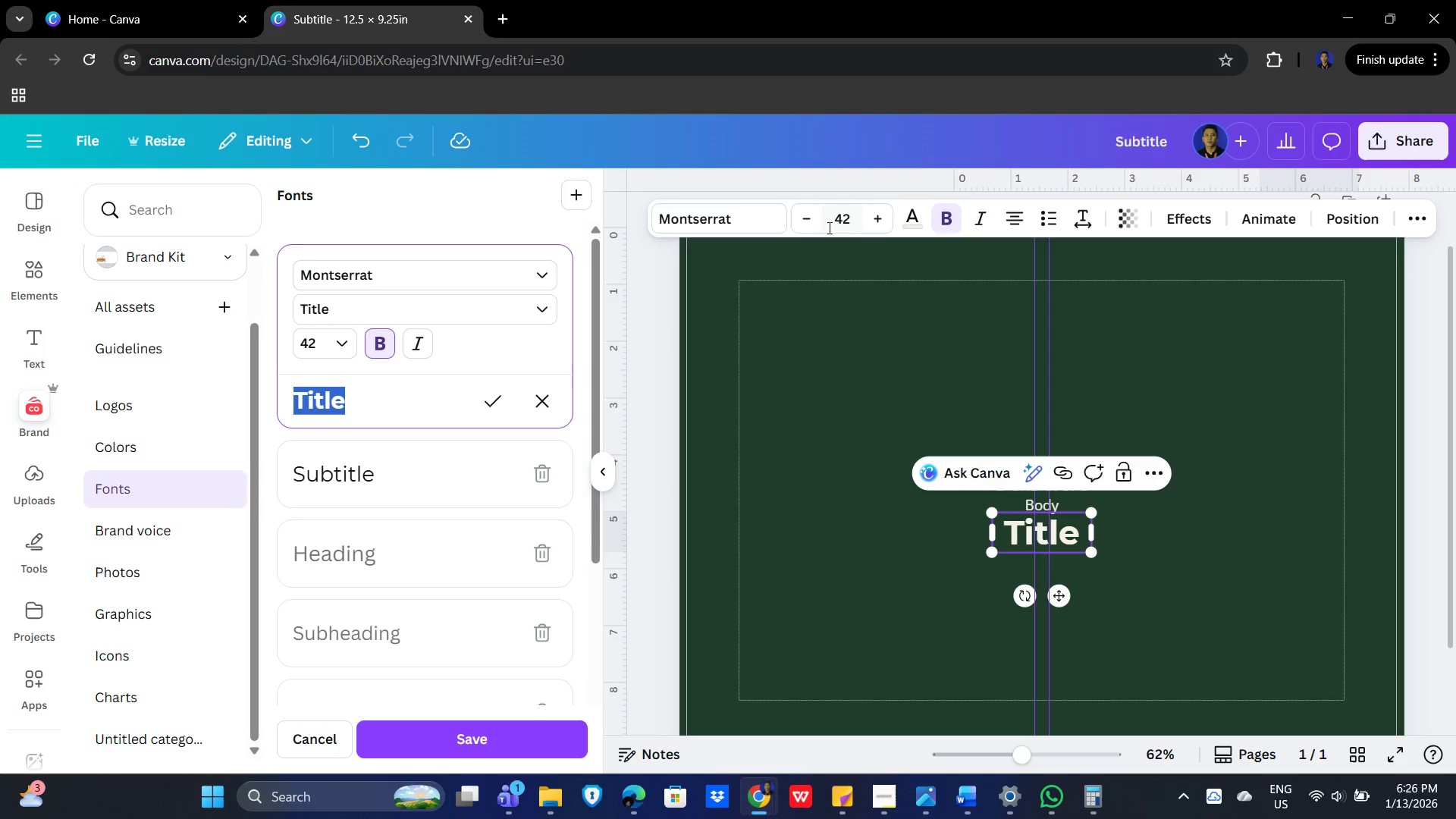 
left_click([916, 215])
 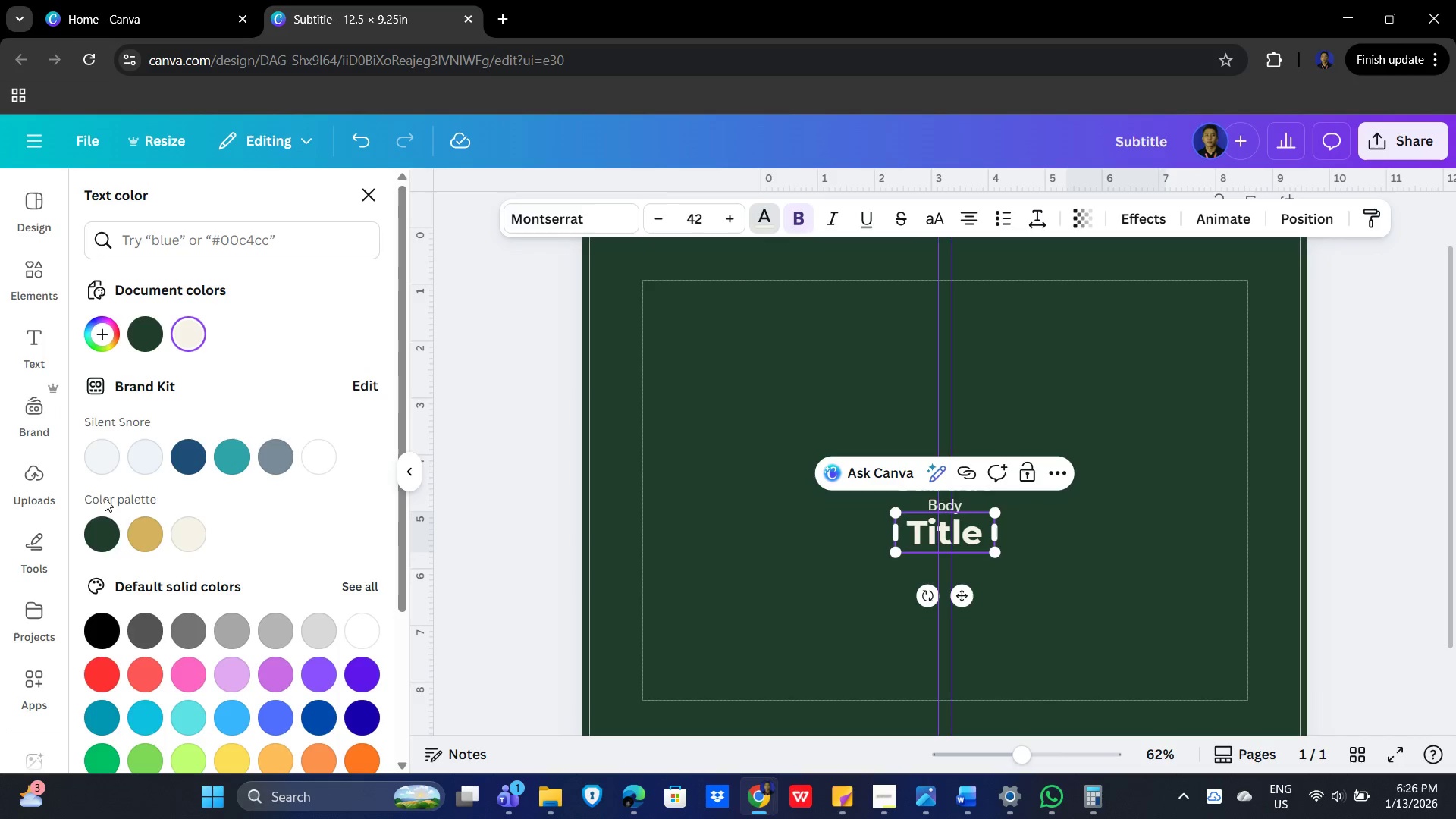 
left_click([143, 529])
 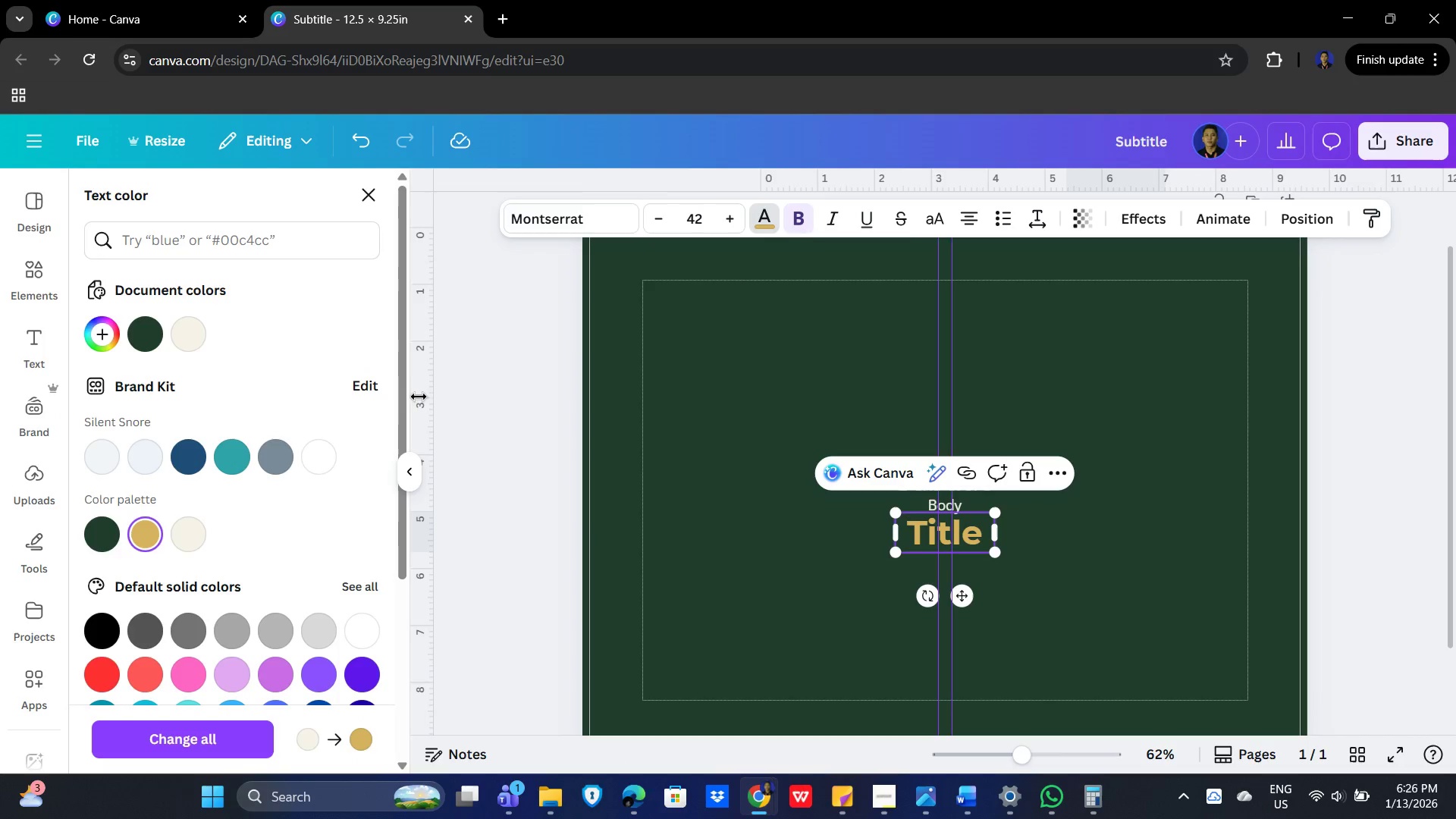 
left_click([504, 408])
 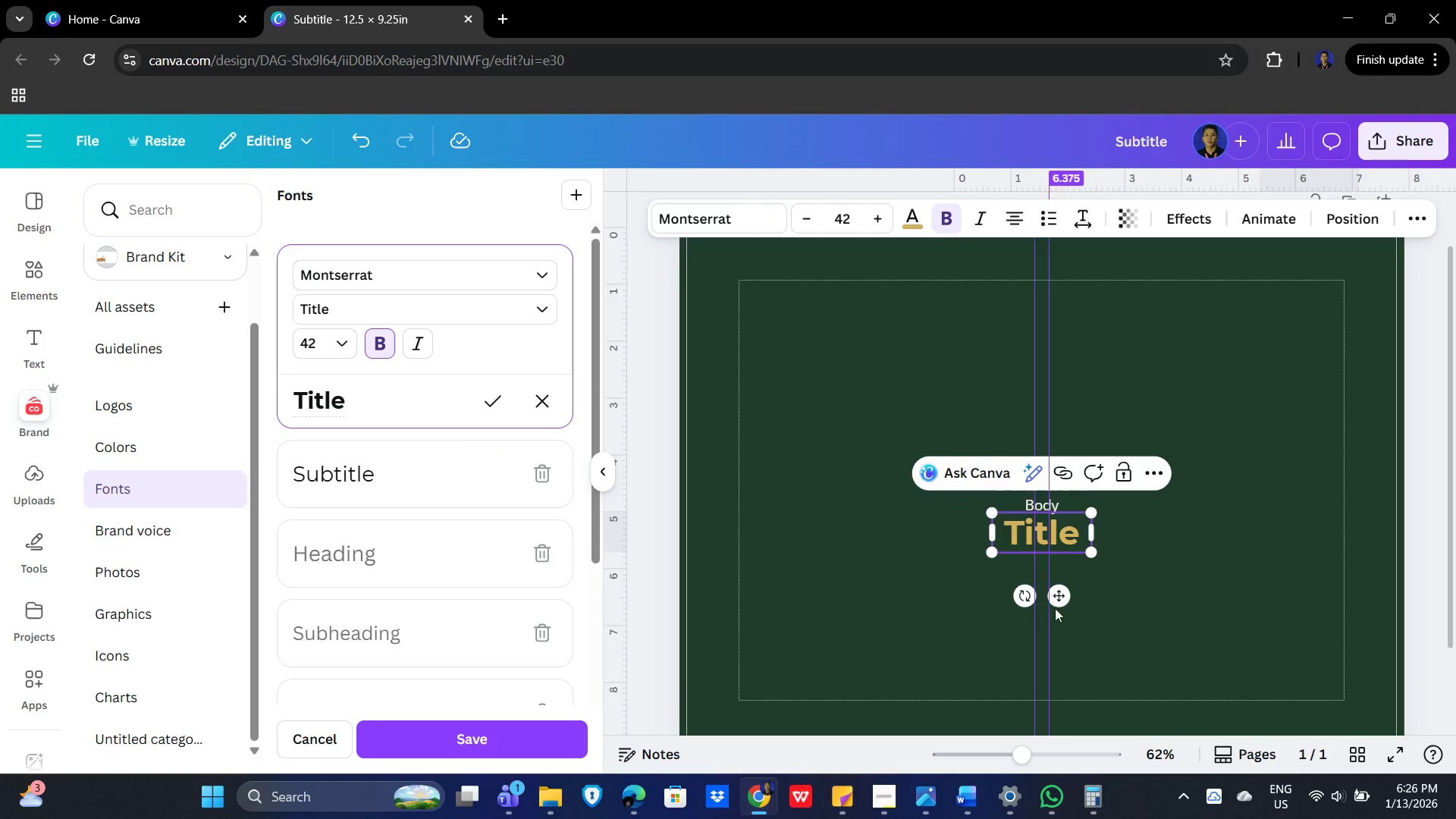 
left_click_drag(start_coordinate=[1061, 601], to_coordinate=[917, 424])
 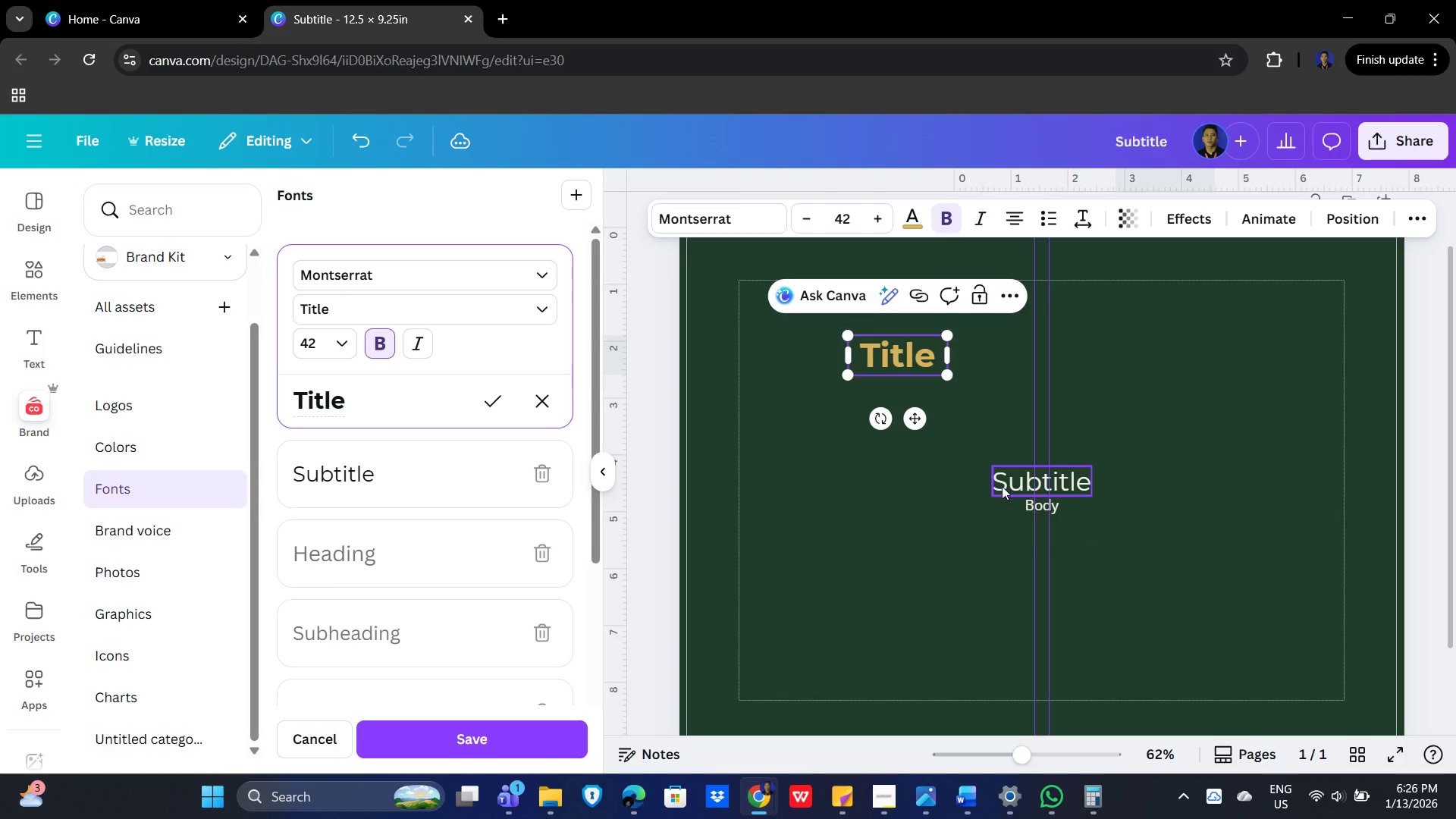 
left_click_drag(start_coordinate=[1002, 486], to_coordinate=[864, 401])
 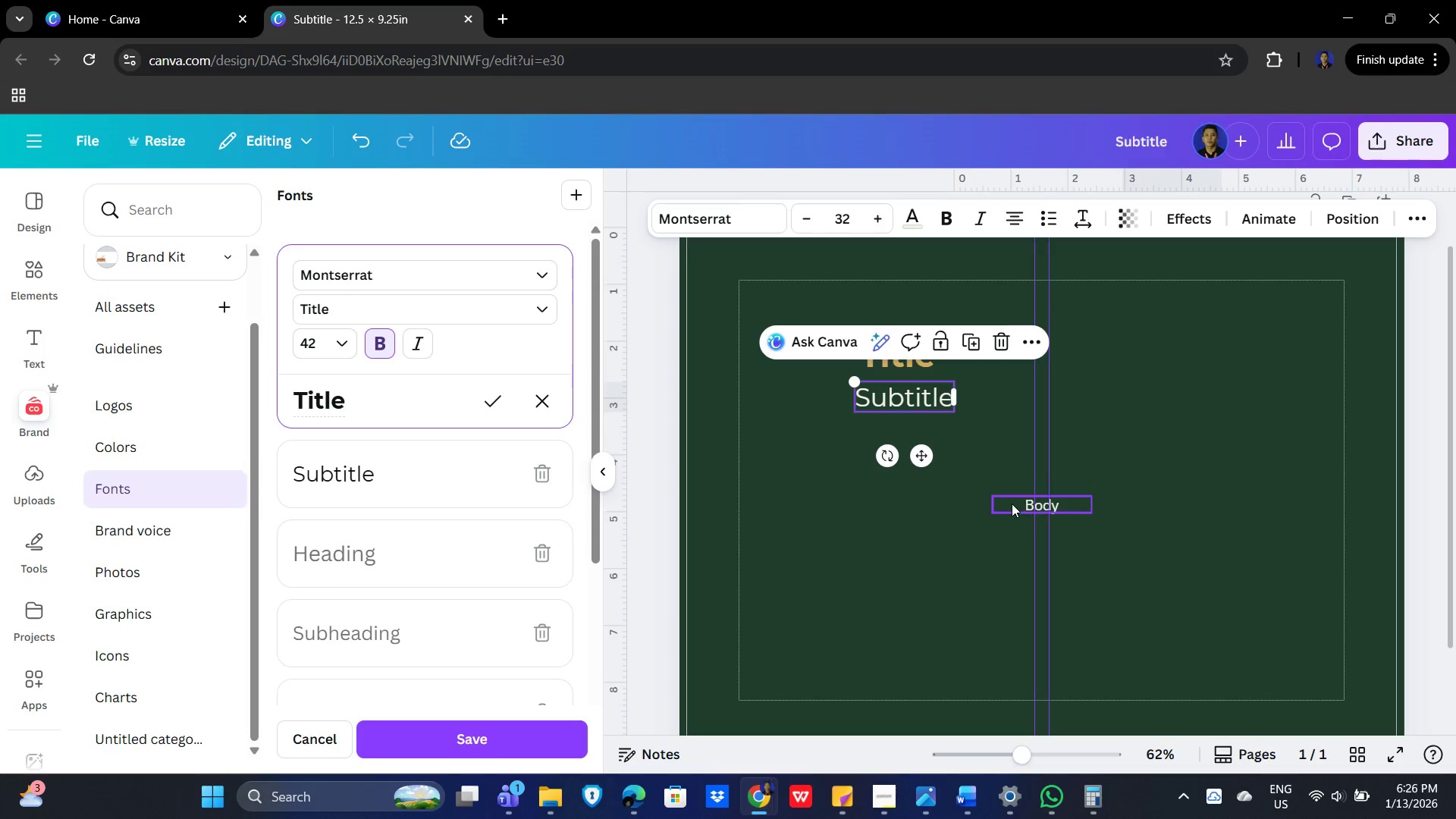 
left_click_drag(start_coordinate=[1012, 504], to_coordinate=[870, 436])
 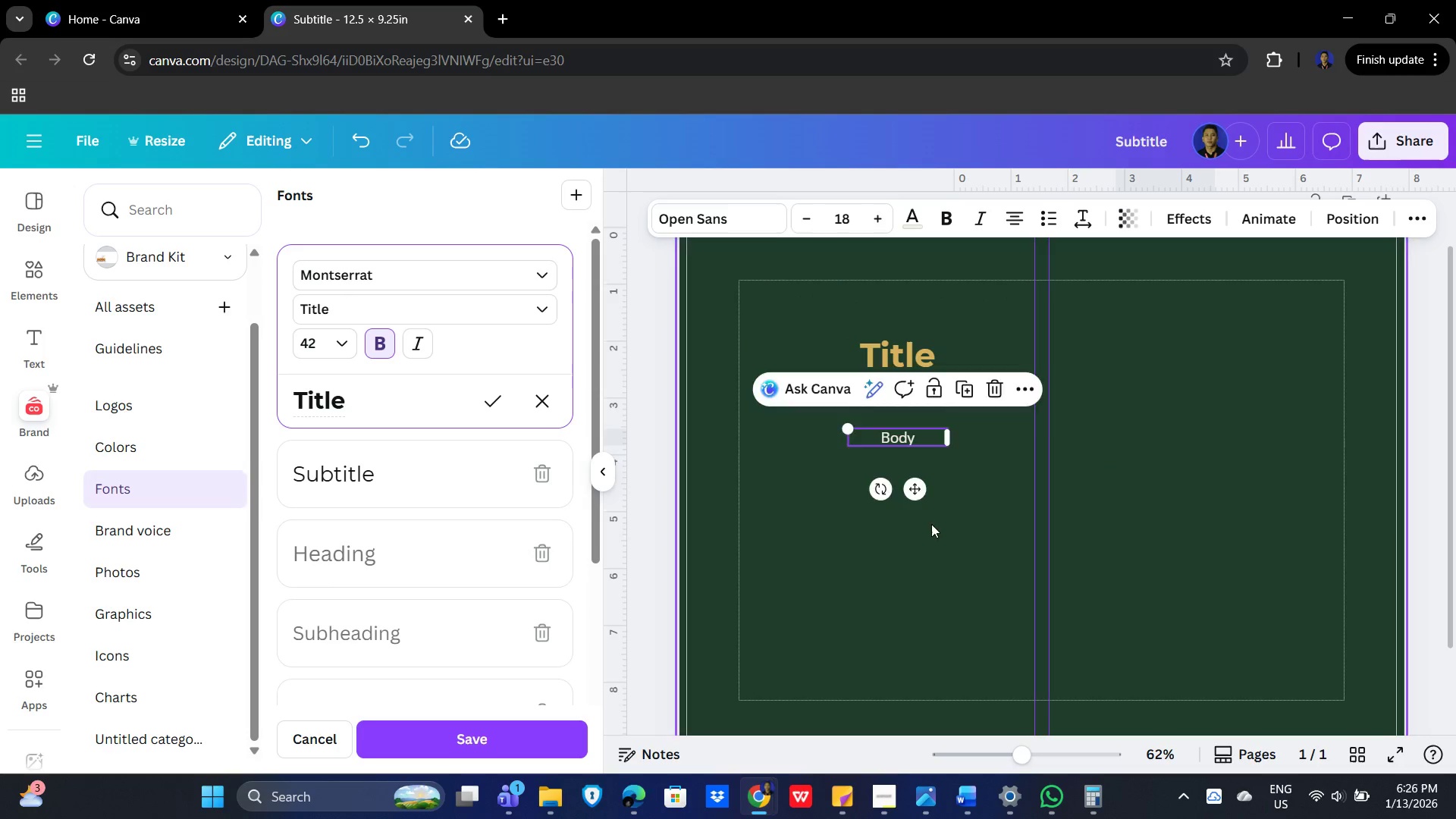 
key(Alt+AltLeft)
 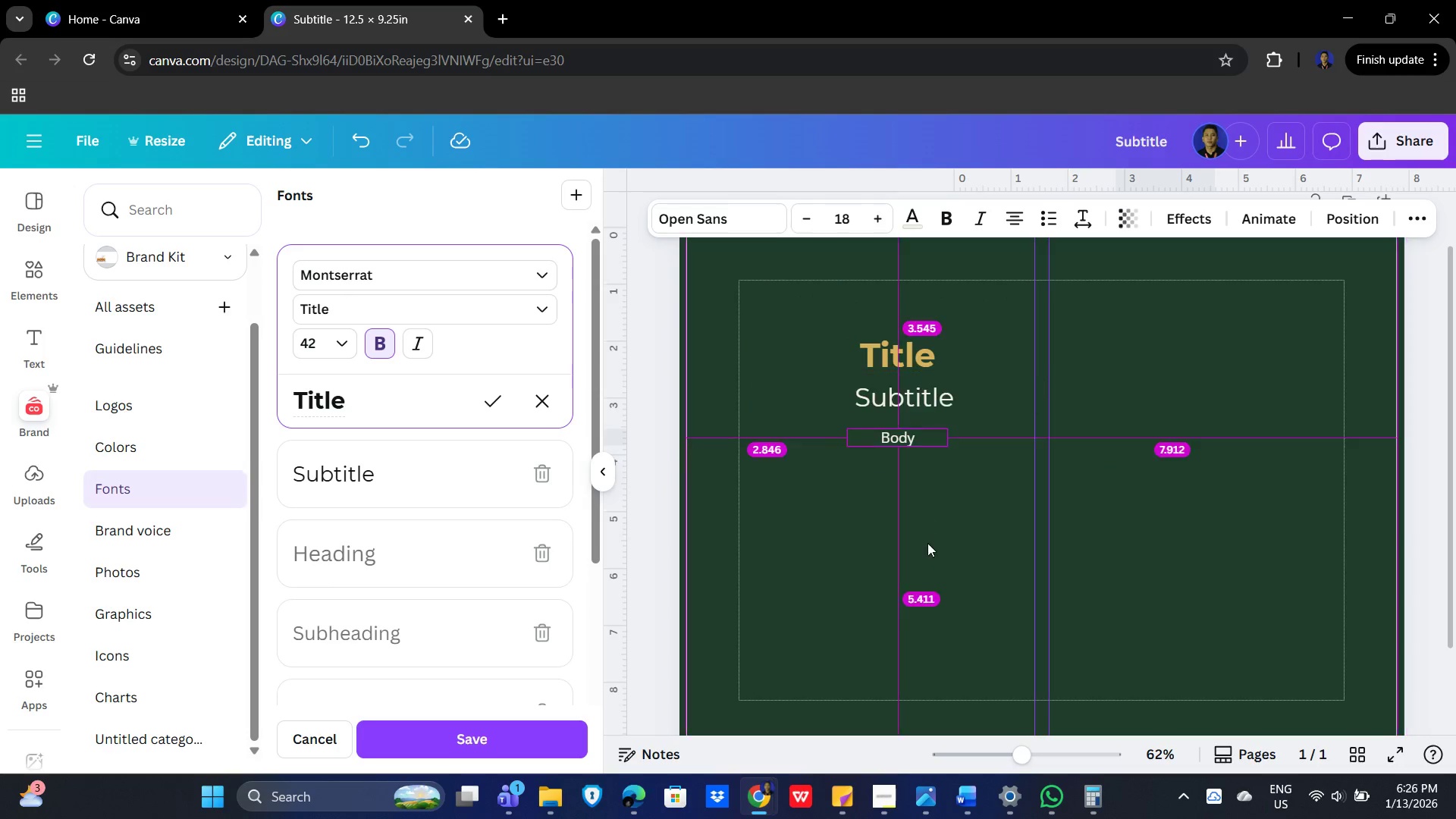 
key(Alt+Tab)
 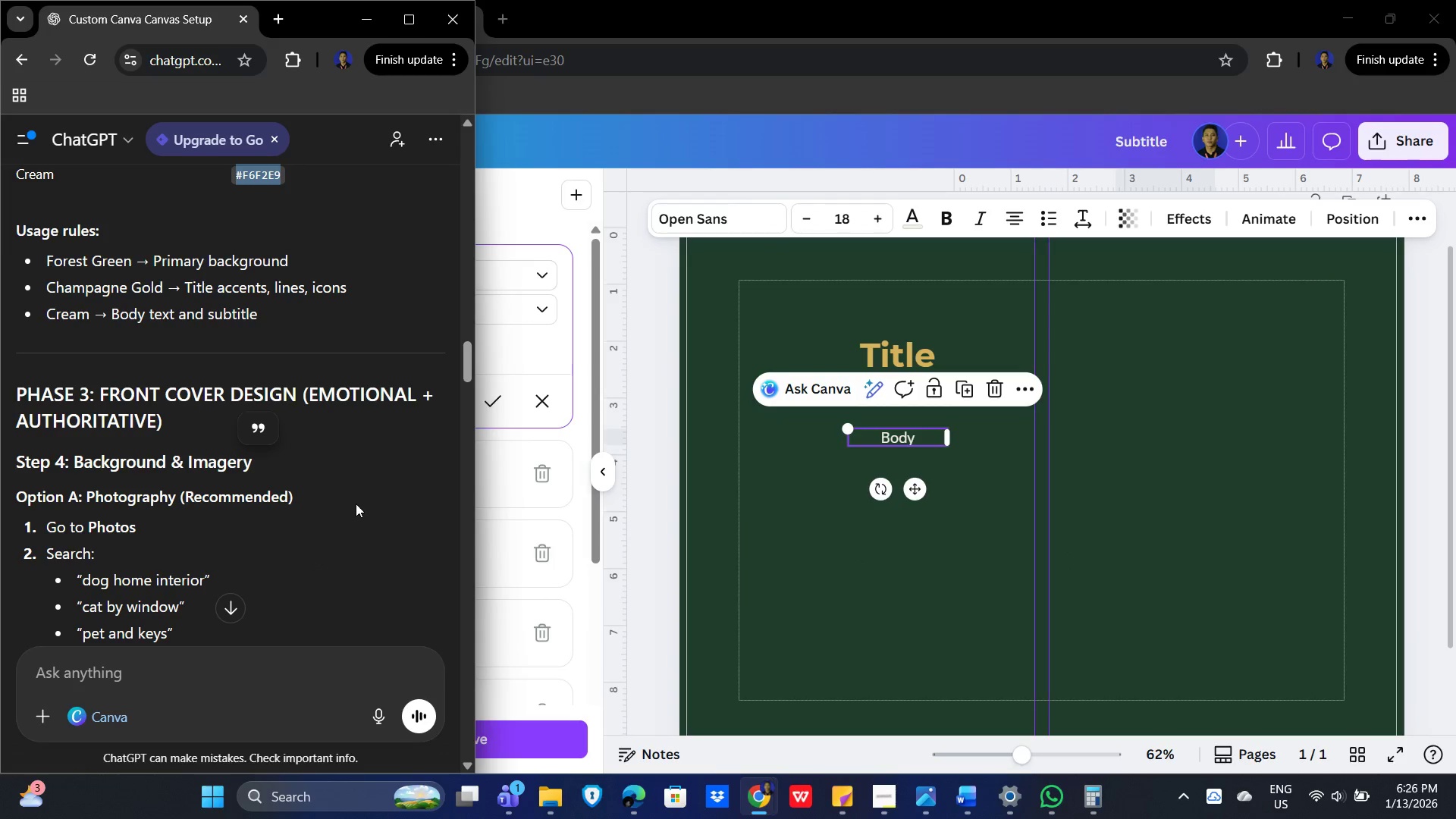 
scroll: coordinate [334, 451], scroll_direction: down, amount: 1.0
 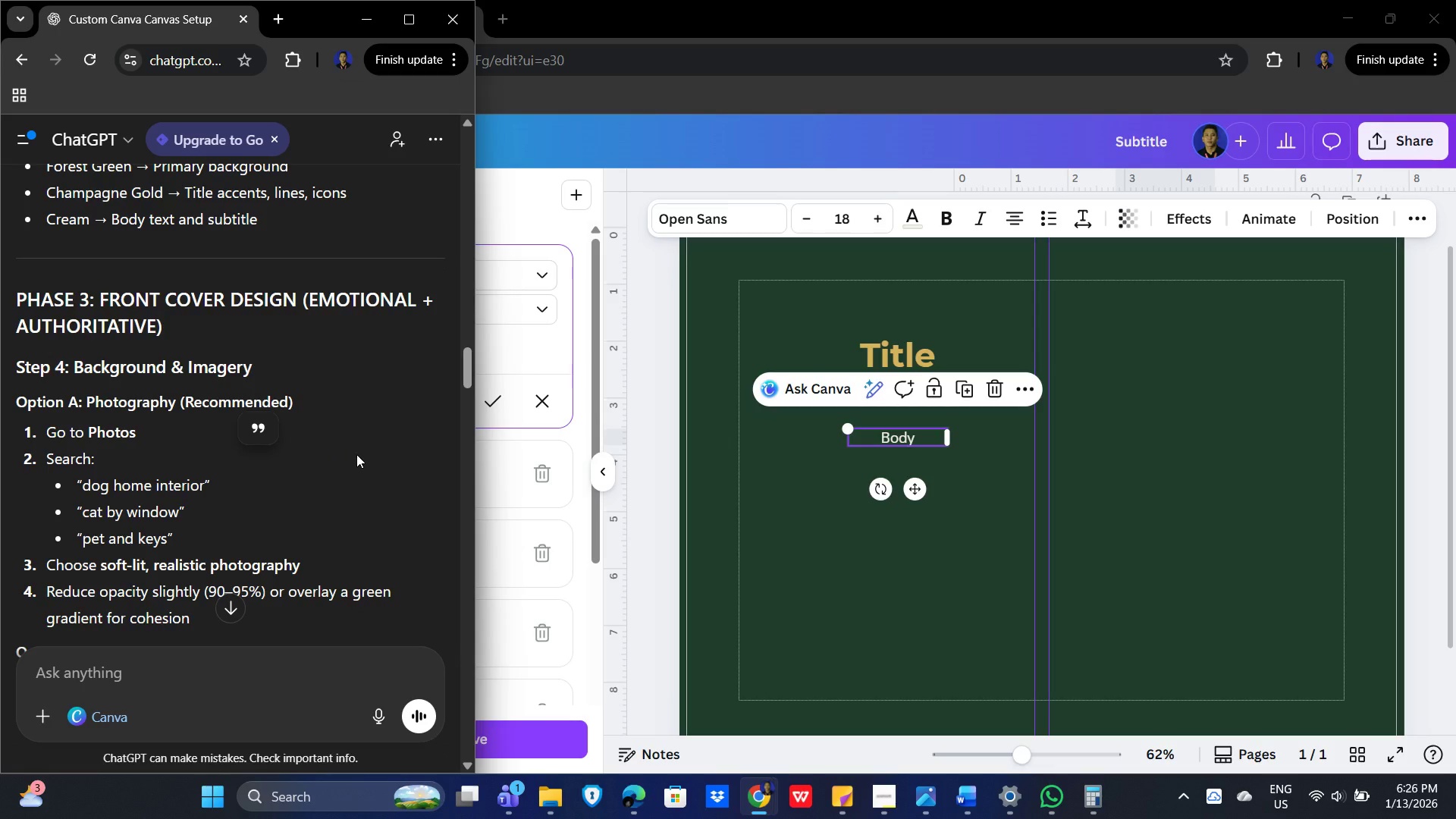 
wait(8.21)
 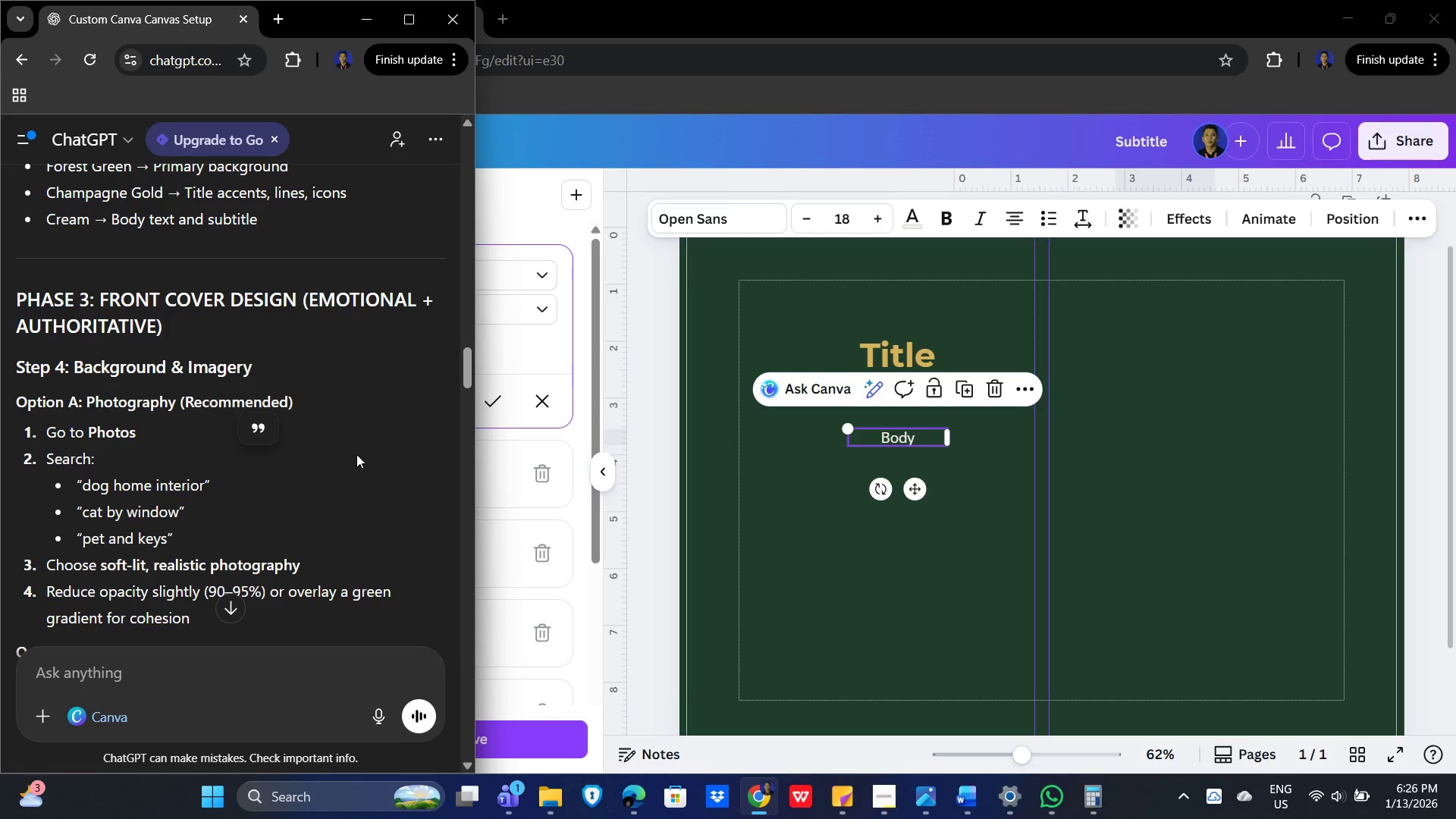 
scroll: coordinate [164, 461], scroll_direction: down, amount: 1.0
 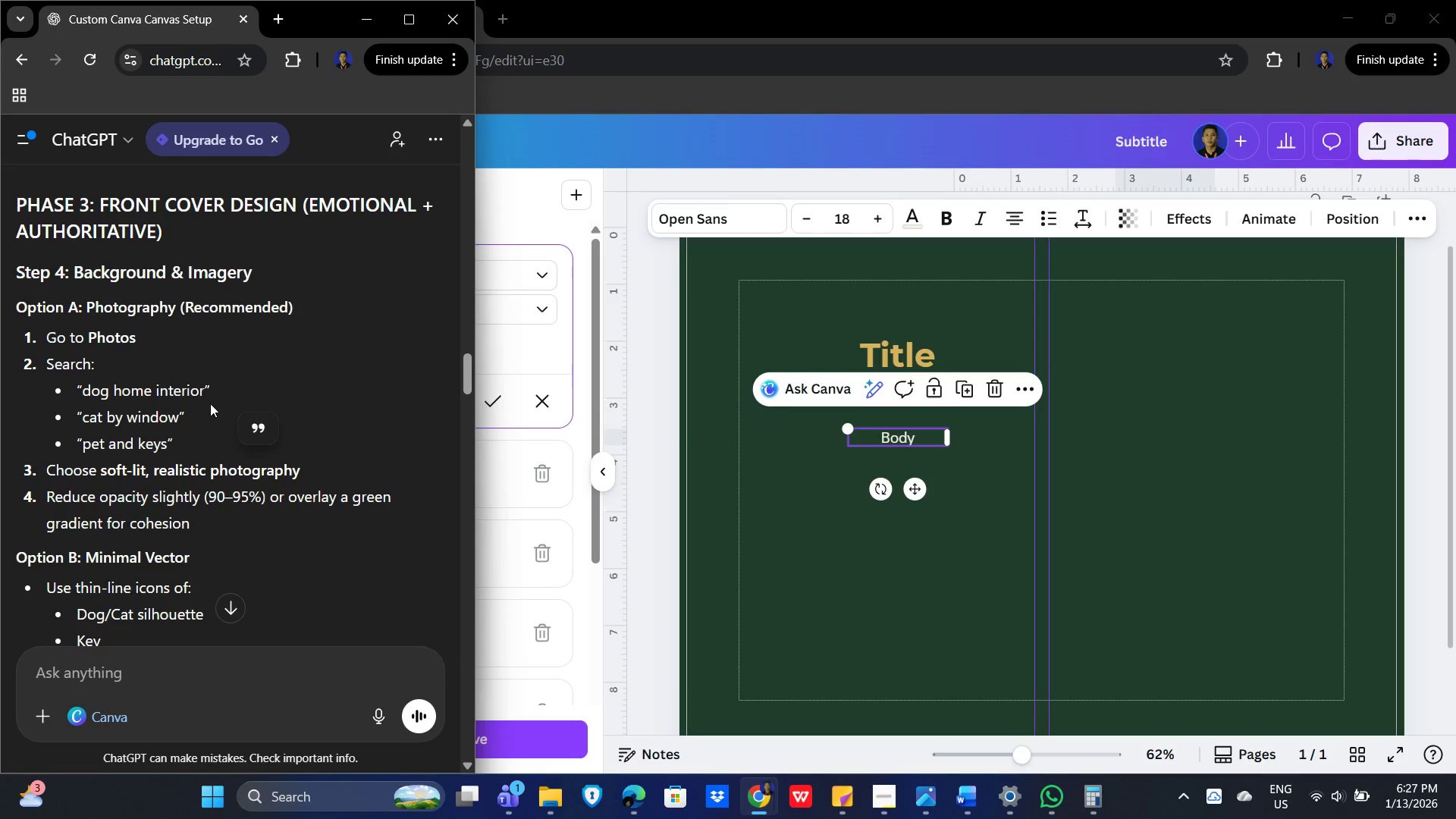 
left_click_drag(start_coordinate=[223, 388], to_coordinate=[68, 392])
 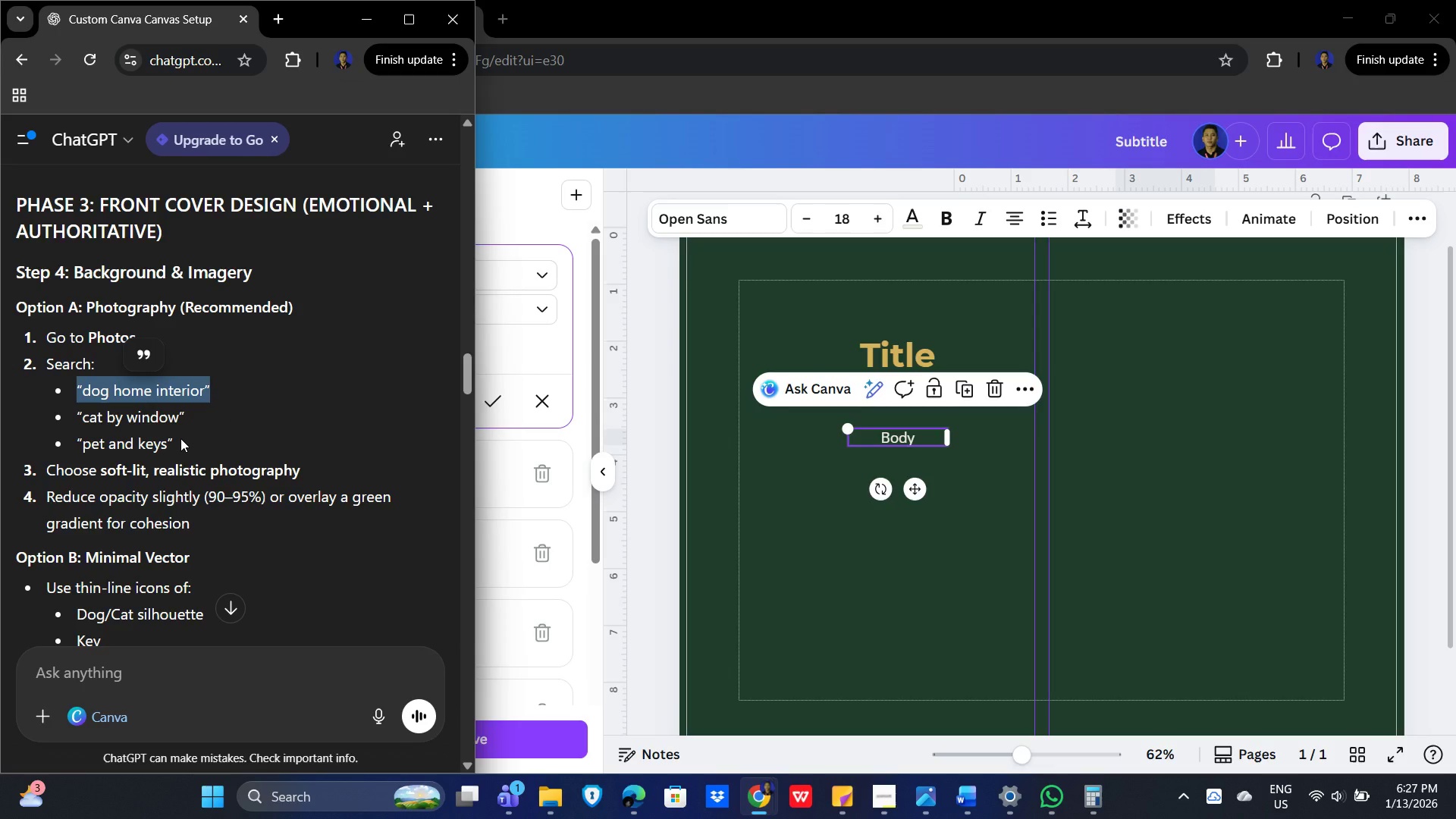 
key(Control+C)
 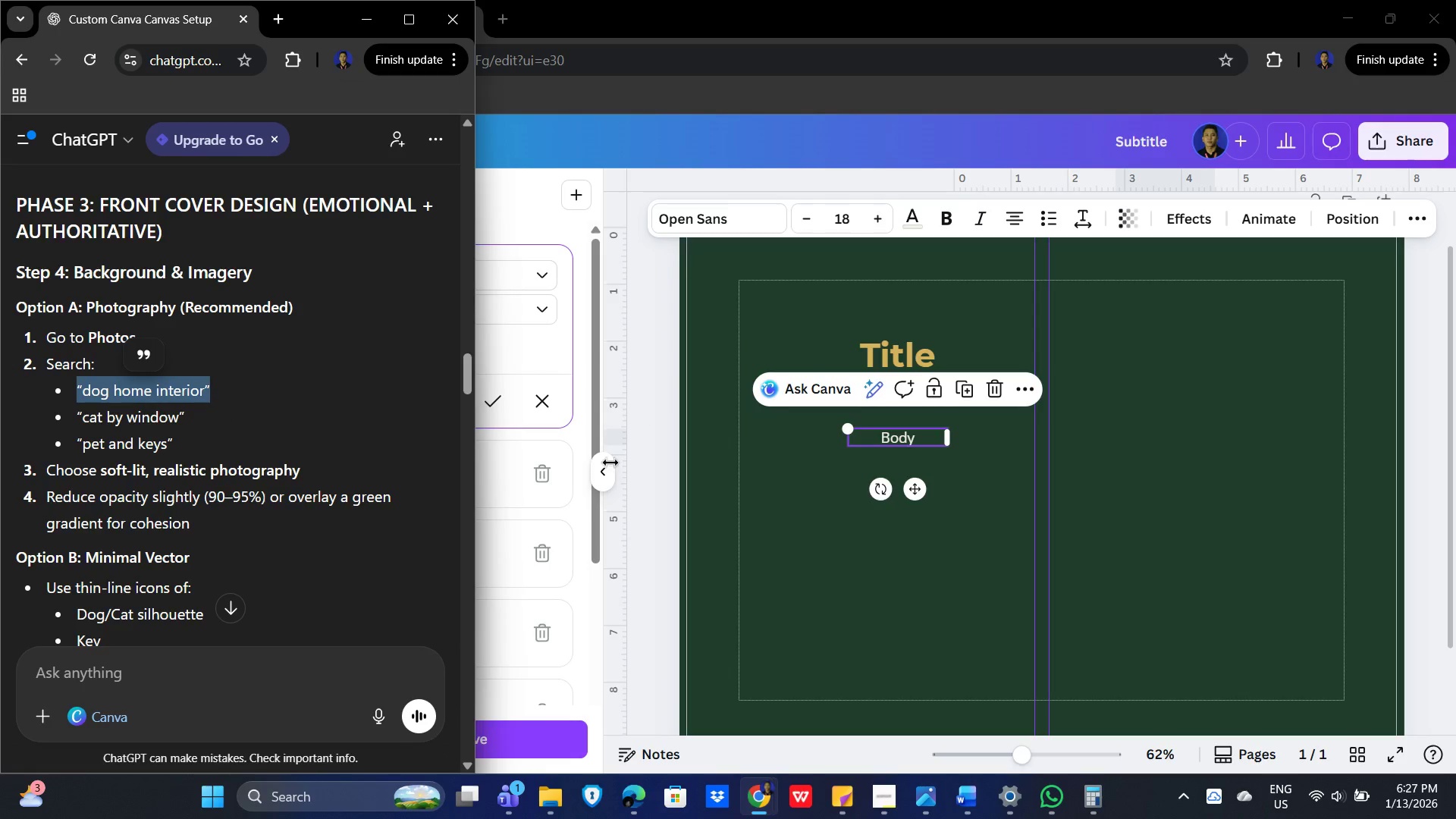 
left_click([635, 423])
 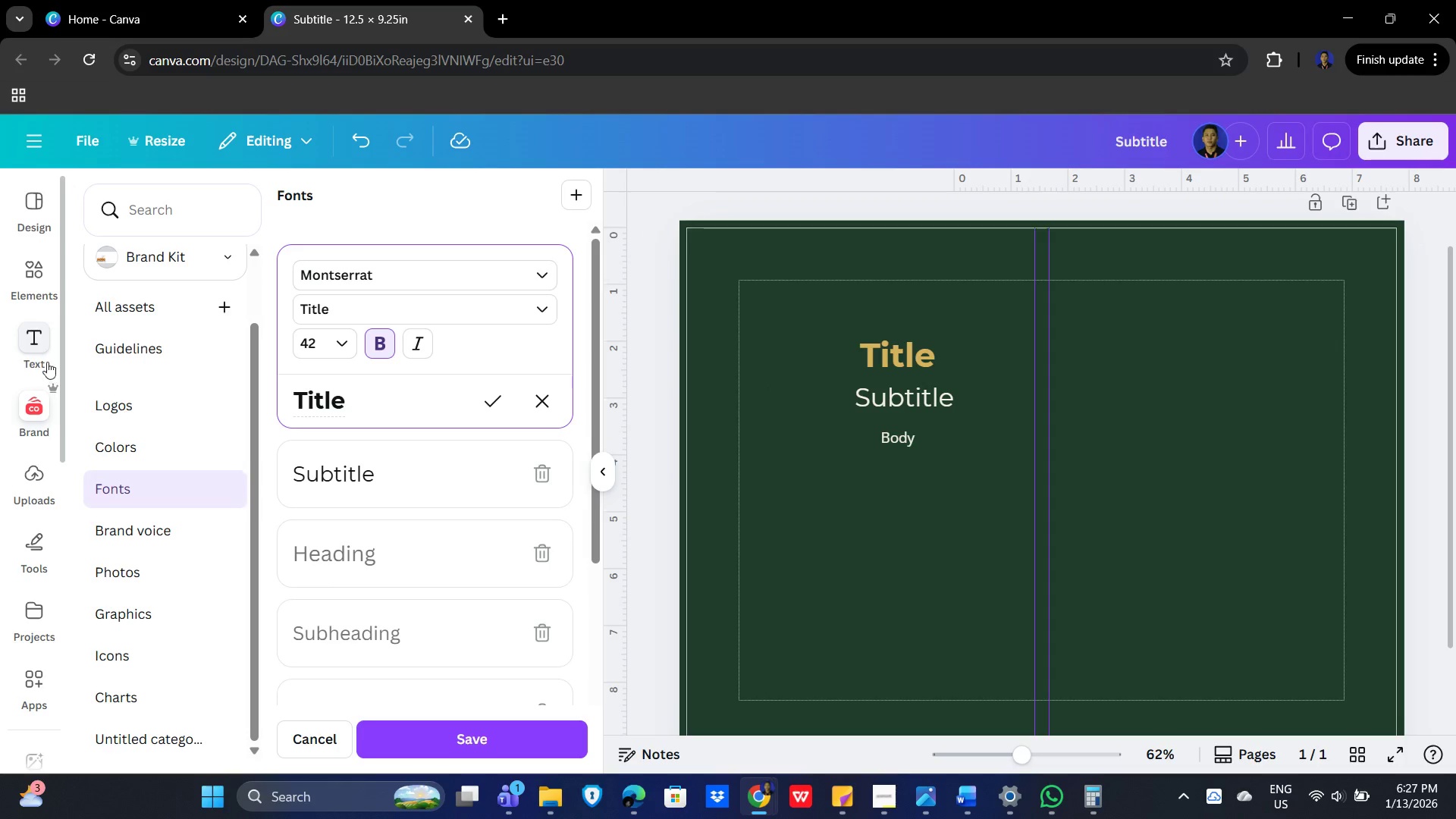 
left_click([37, 286])
 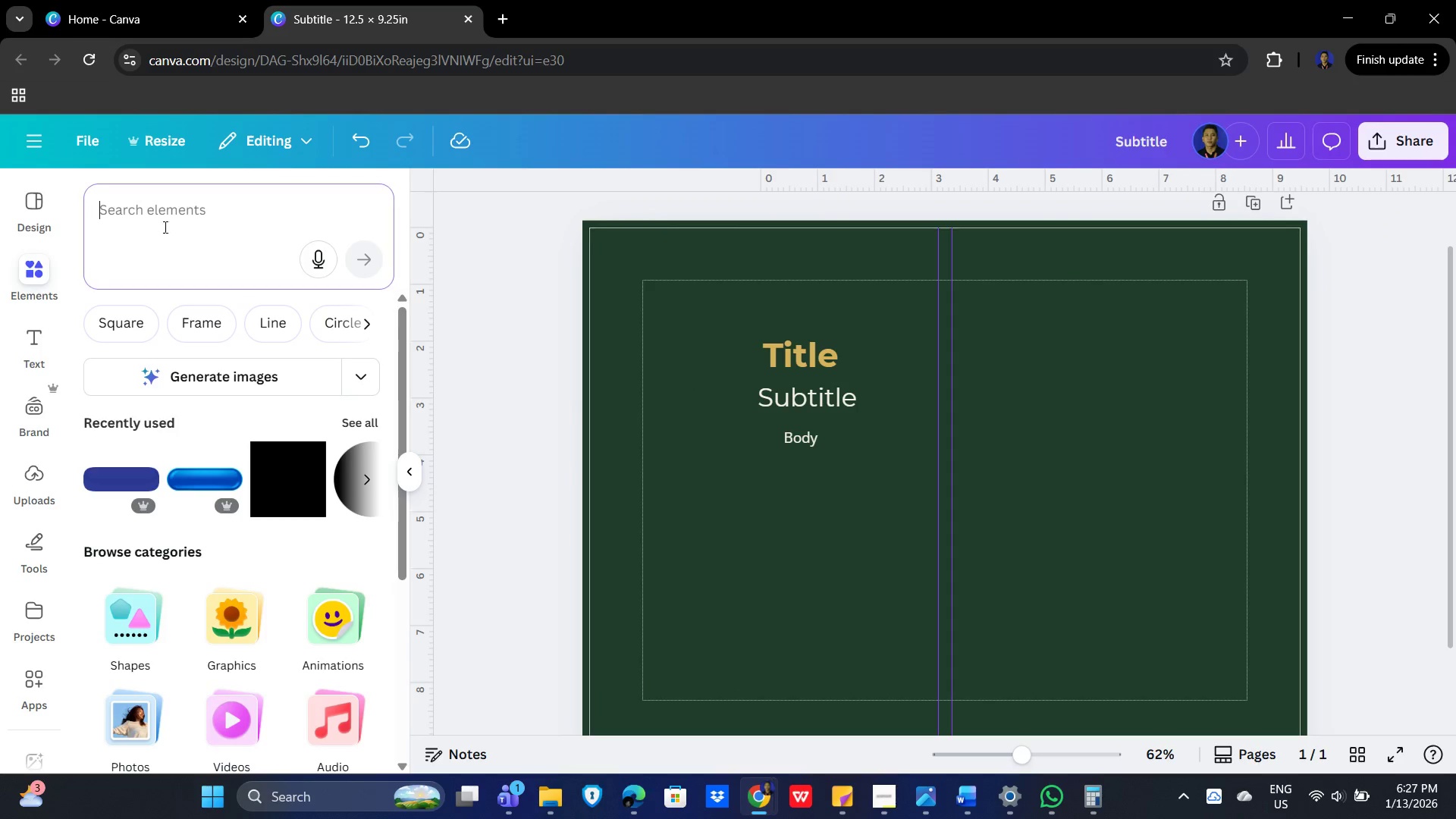 
key(Control+V)
 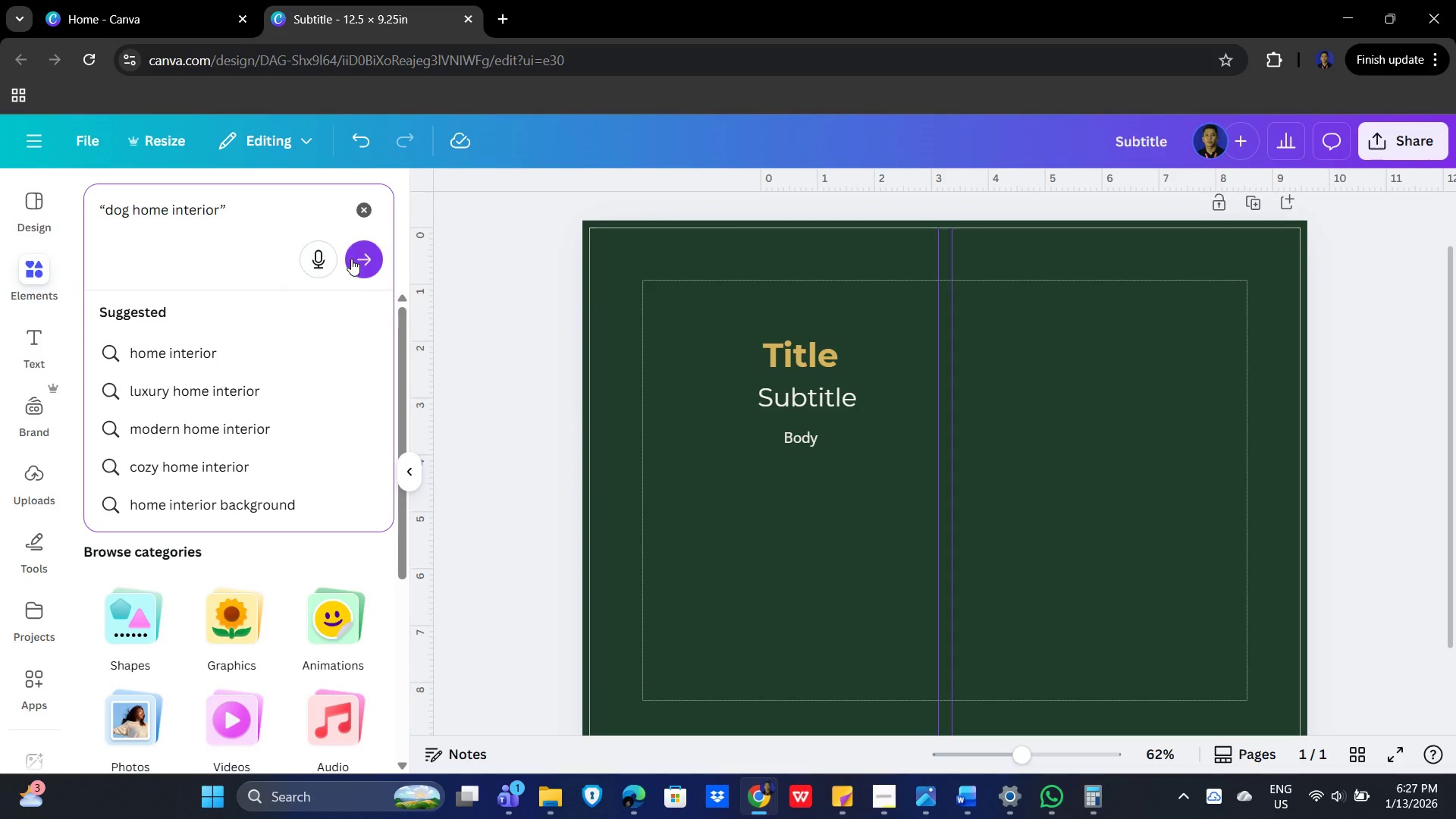 
left_click([358, 256])
 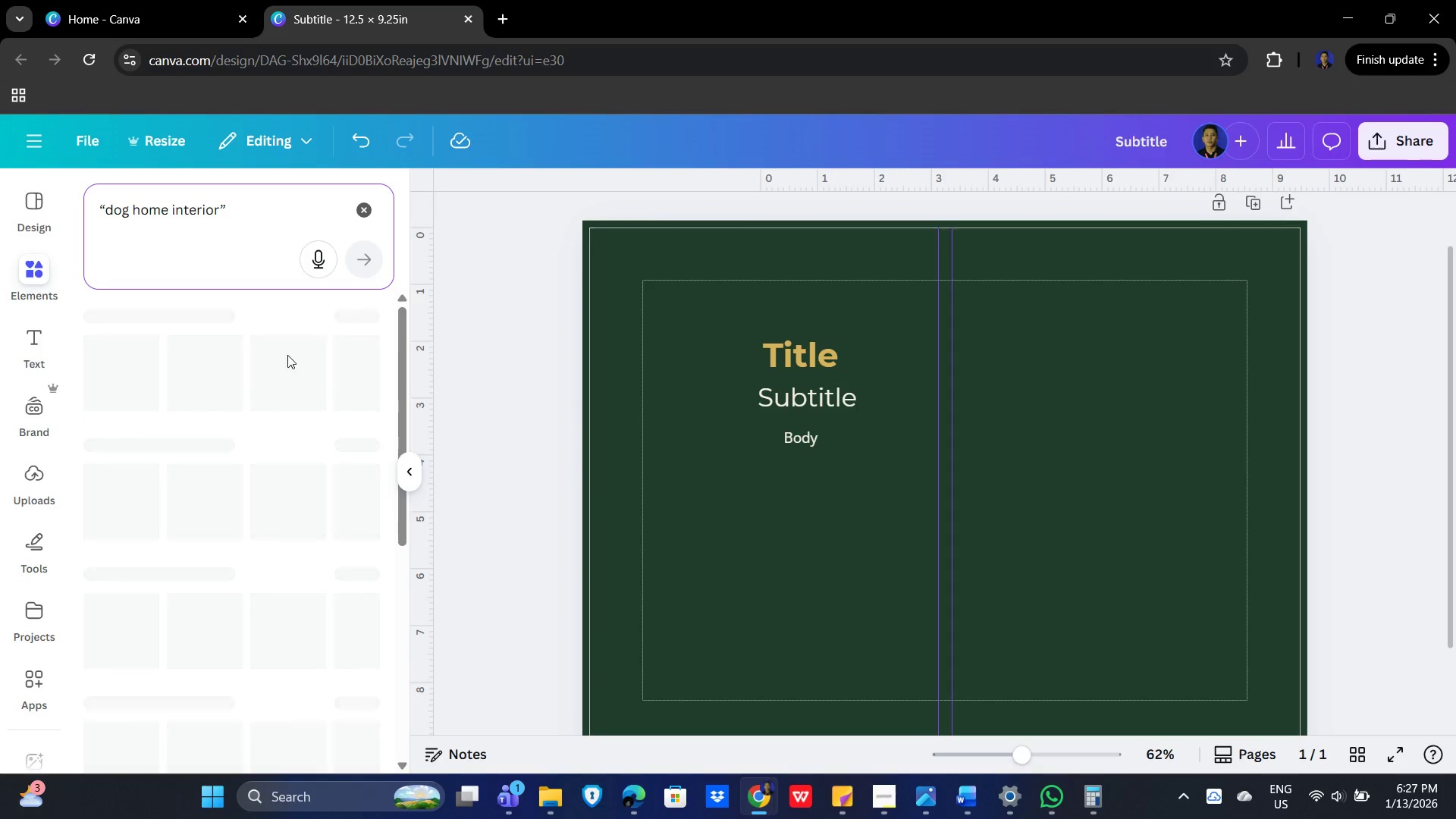 
mouse_move([247, 377])
 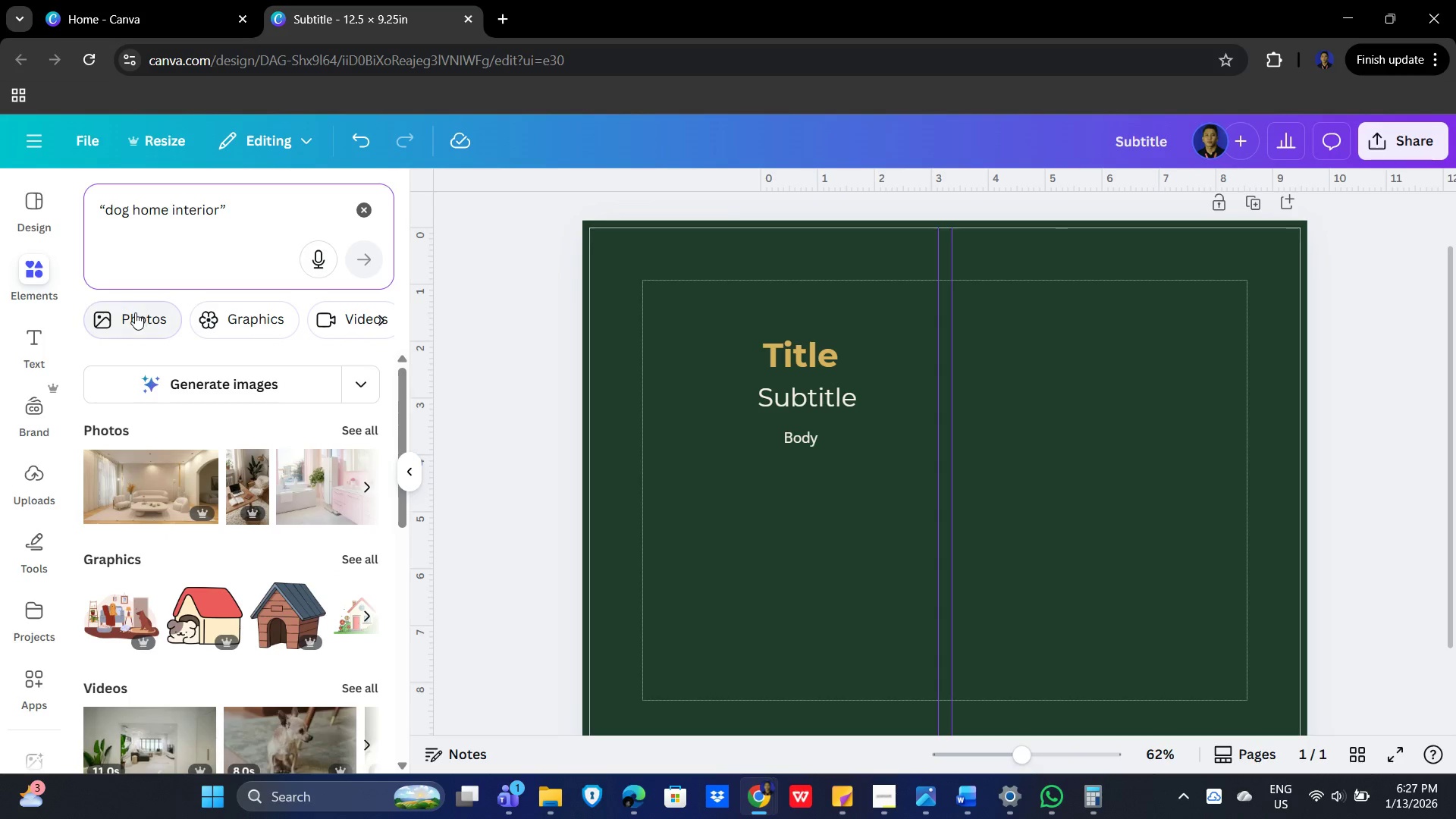 
left_click([135, 312])
 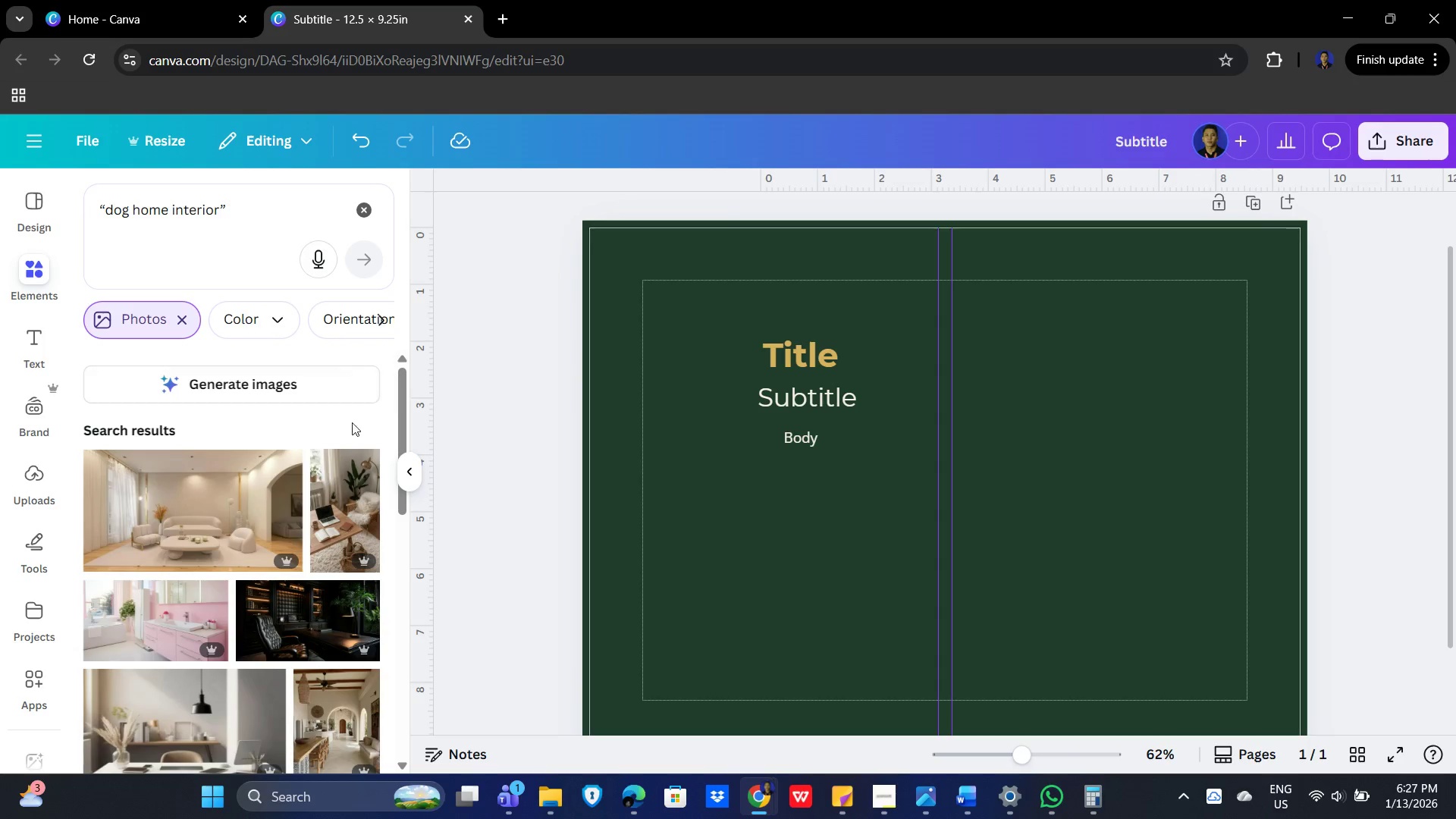 
scroll: coordinate [353, 554], scroll_direction: down, amount: 4.0
 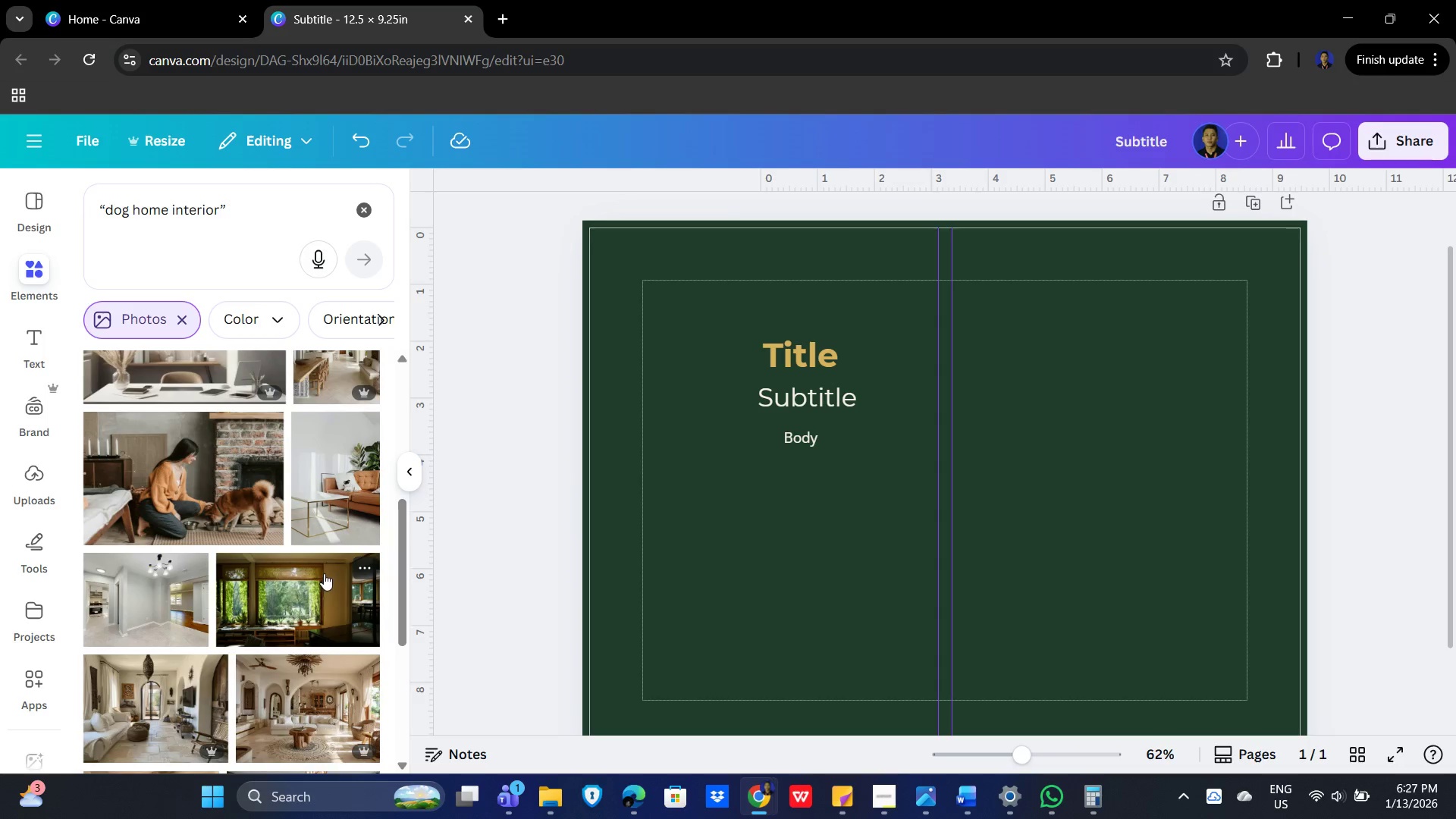 
scroll: coordinate [290, 544], scroll_direction: up, amount: 3.0
 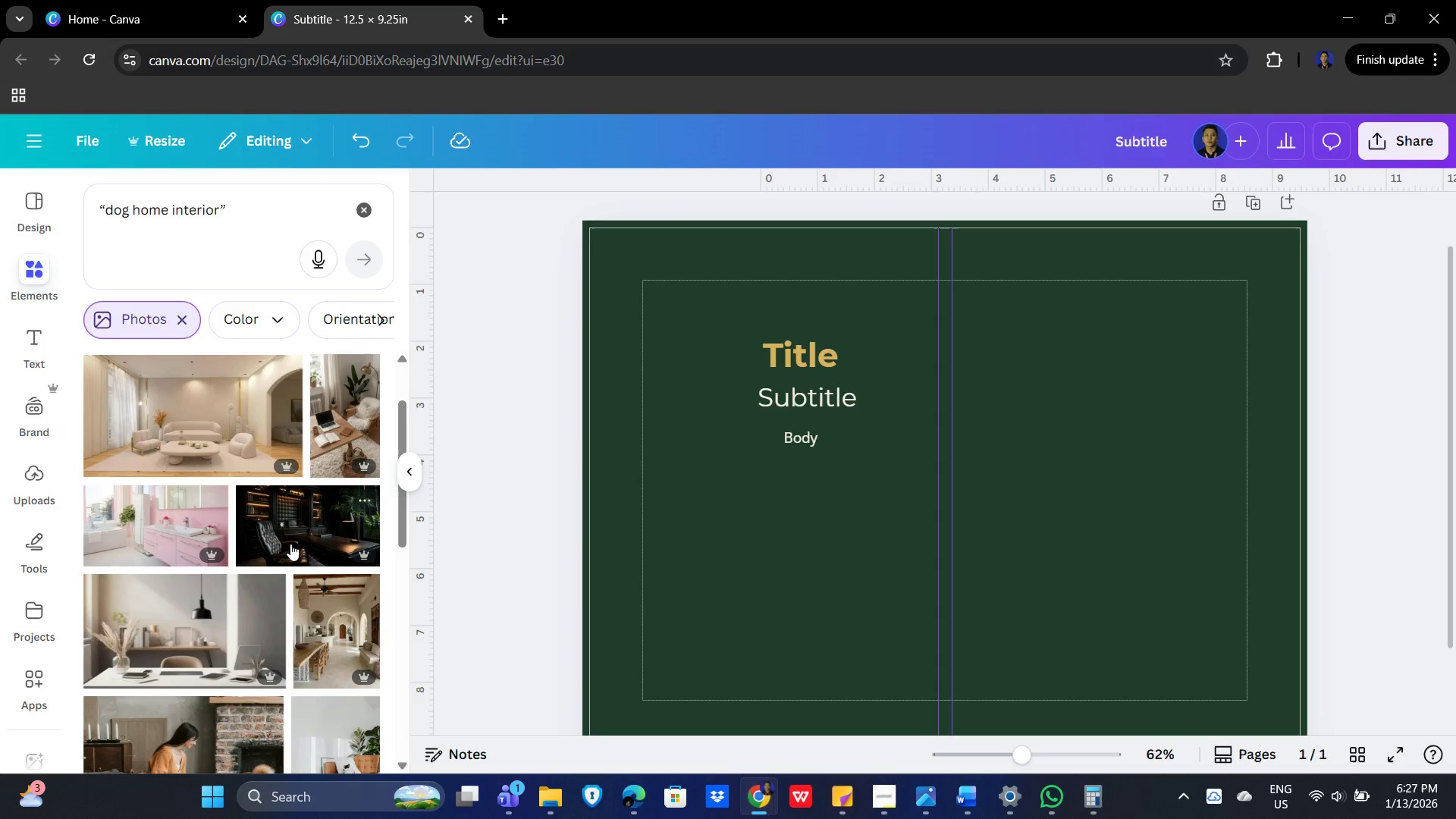 
scroll: coordinate [264, 511], scroll_direction: down, amount: 7.0
 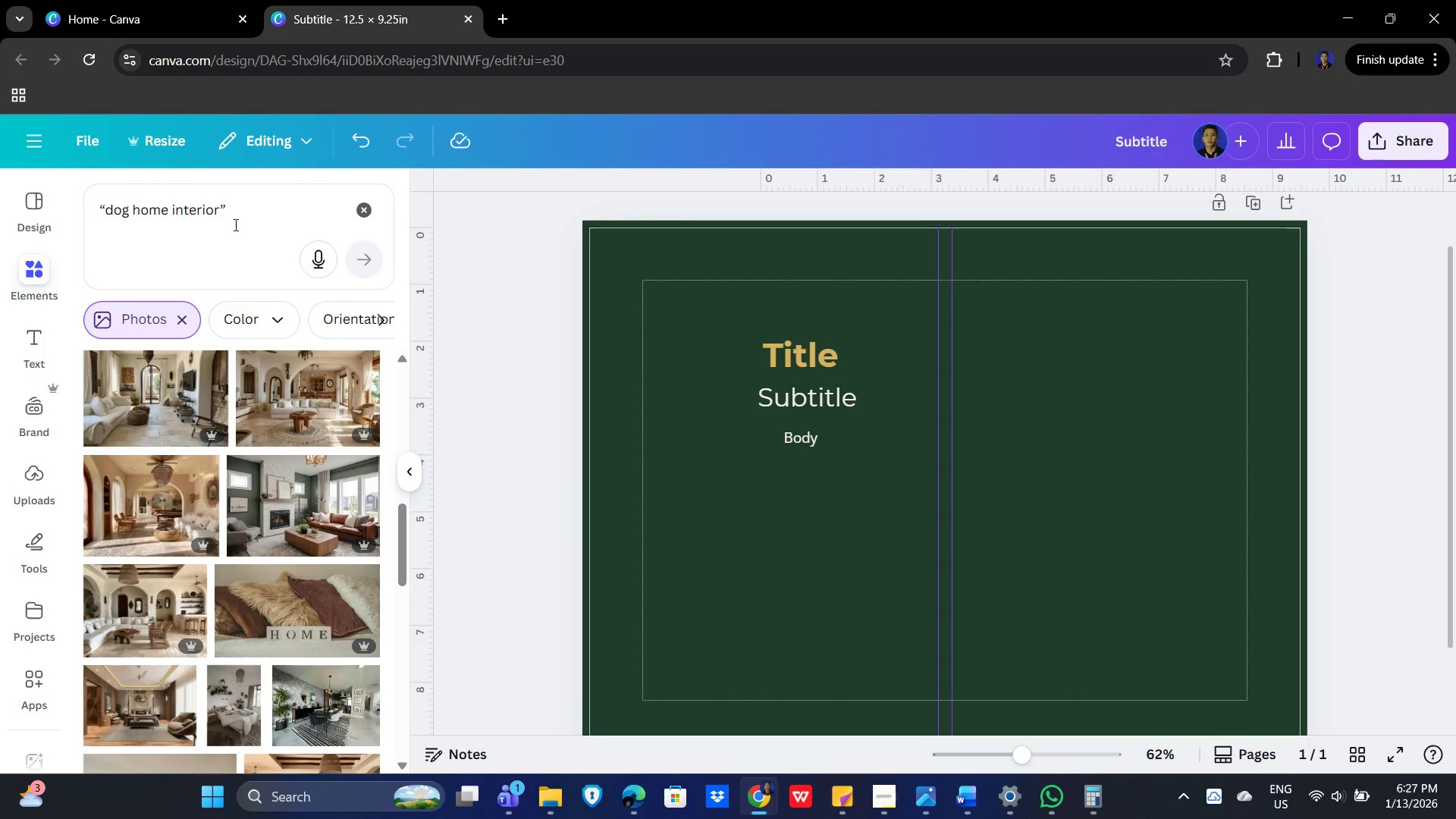 
left_click([259, 212])
 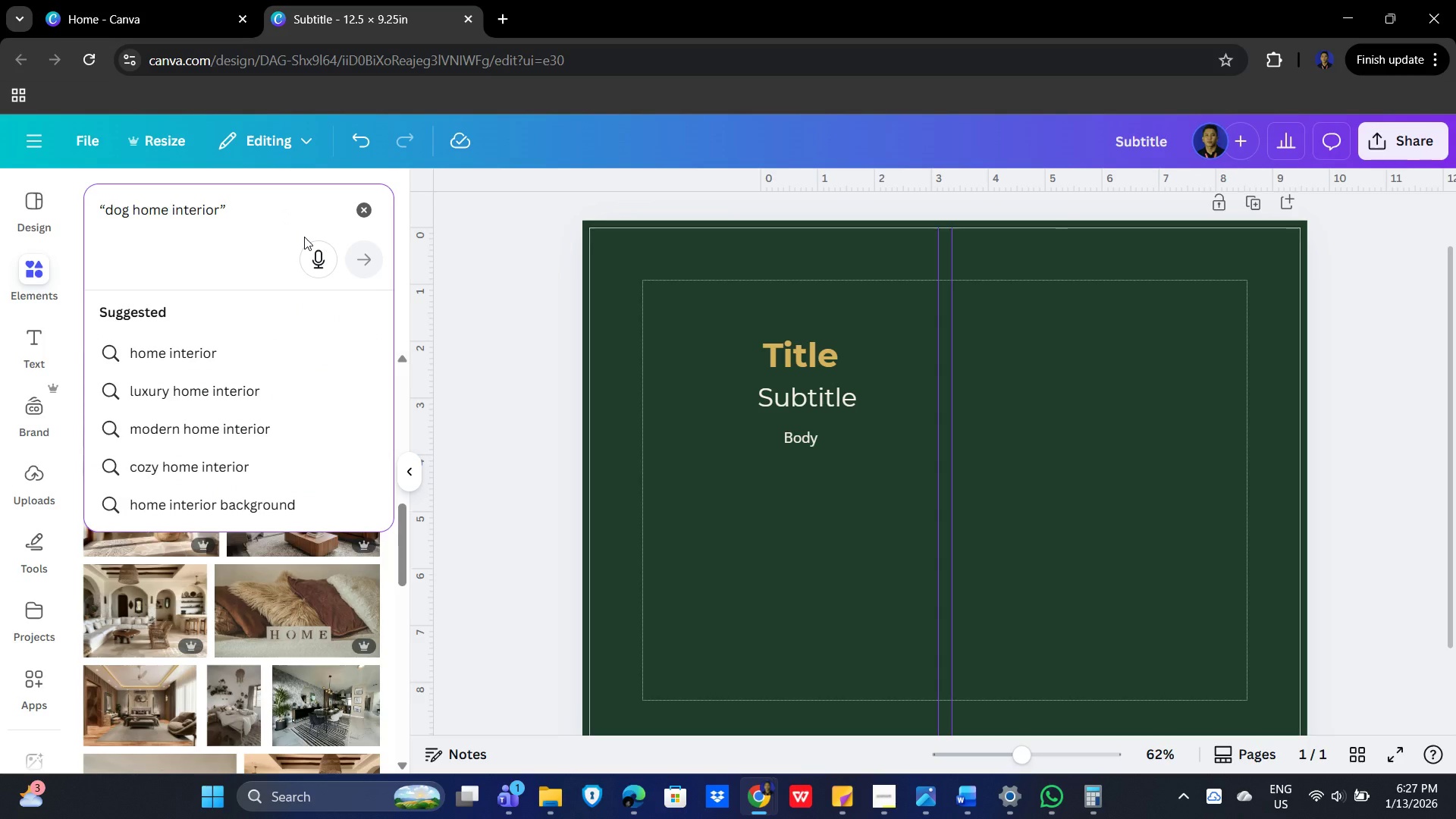 
key(Backspace)
 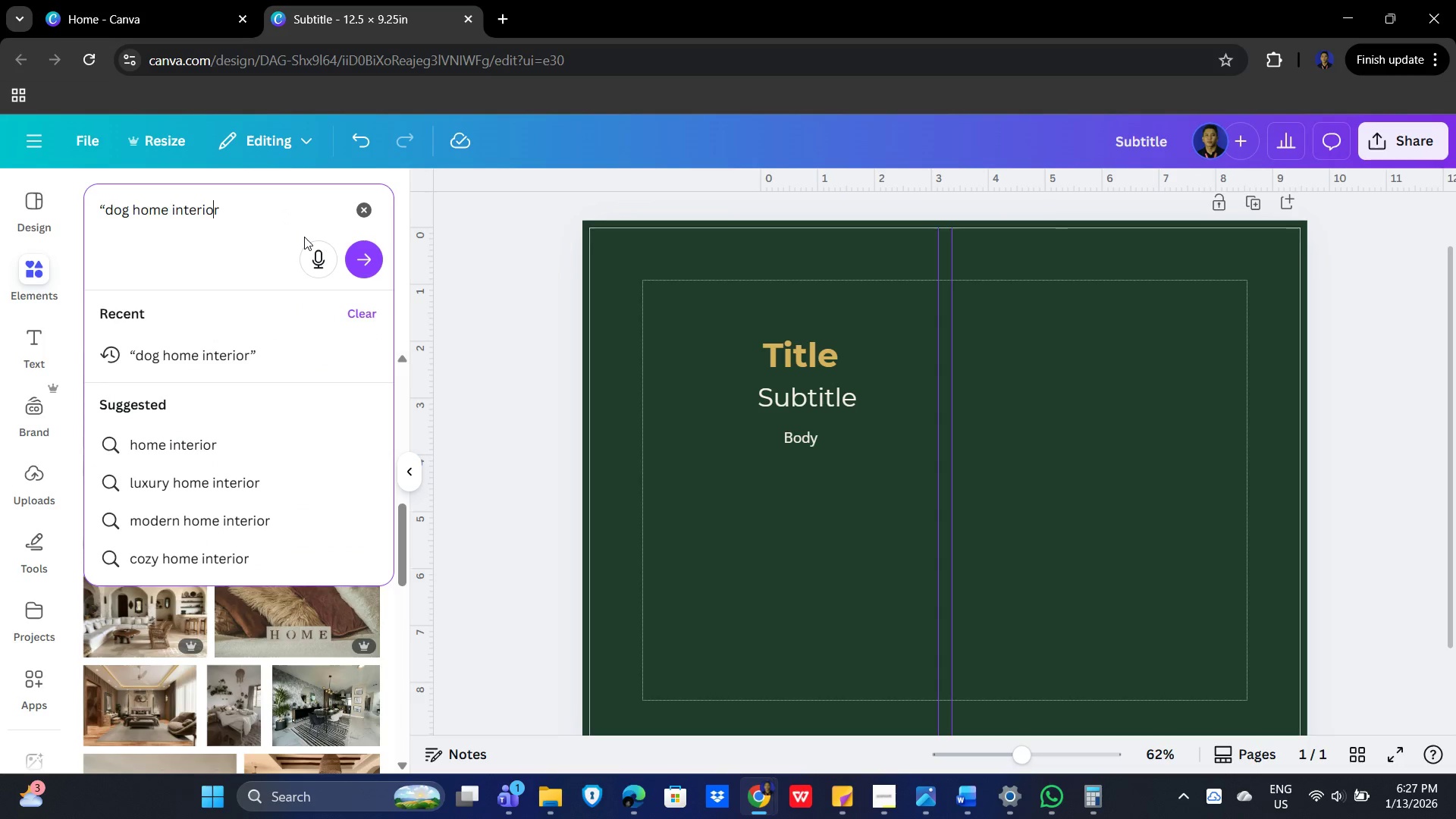 
hold_key(key=ArrowLeft, duration=0.98)
 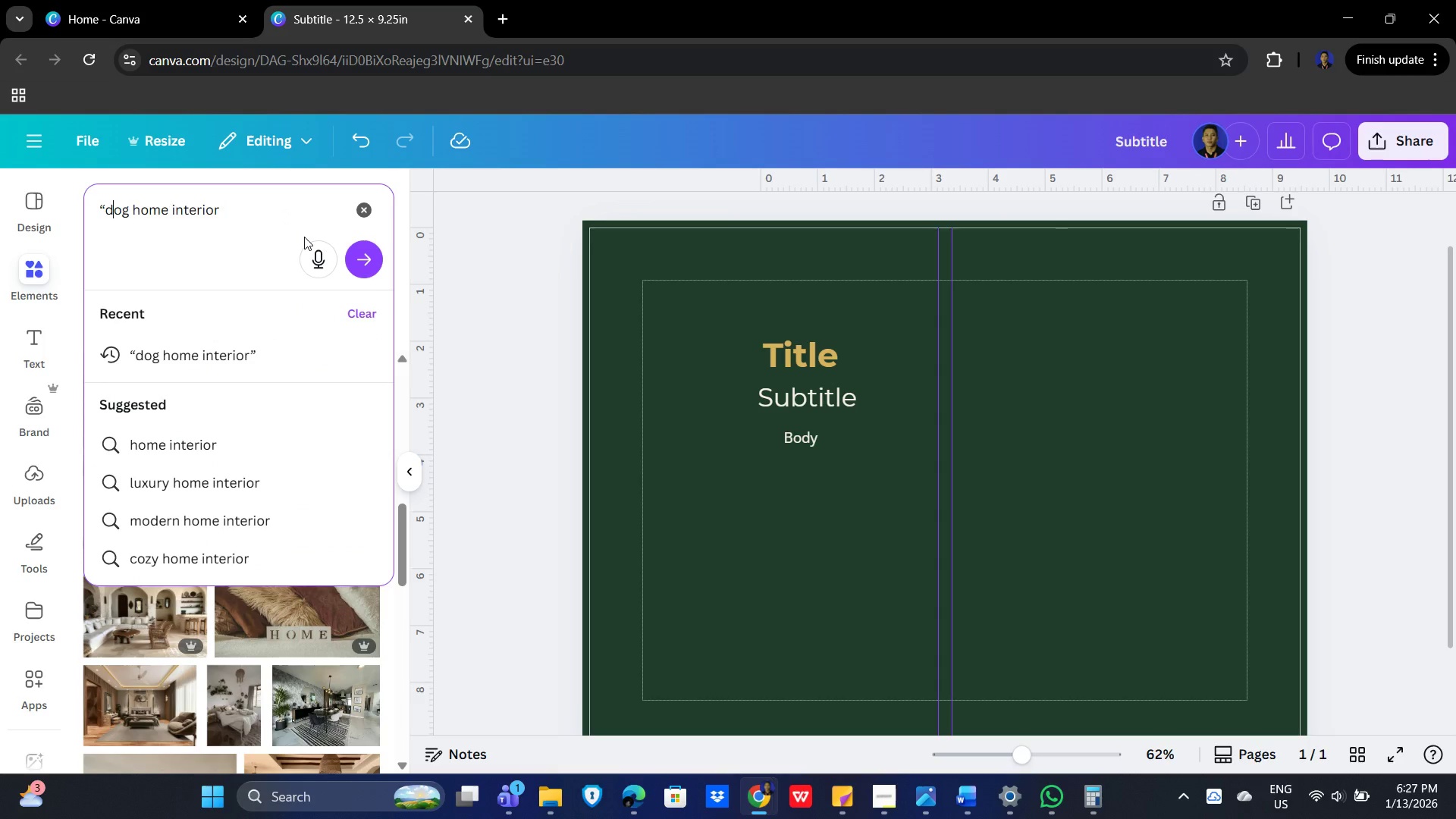 
key(ArrowLeft)
 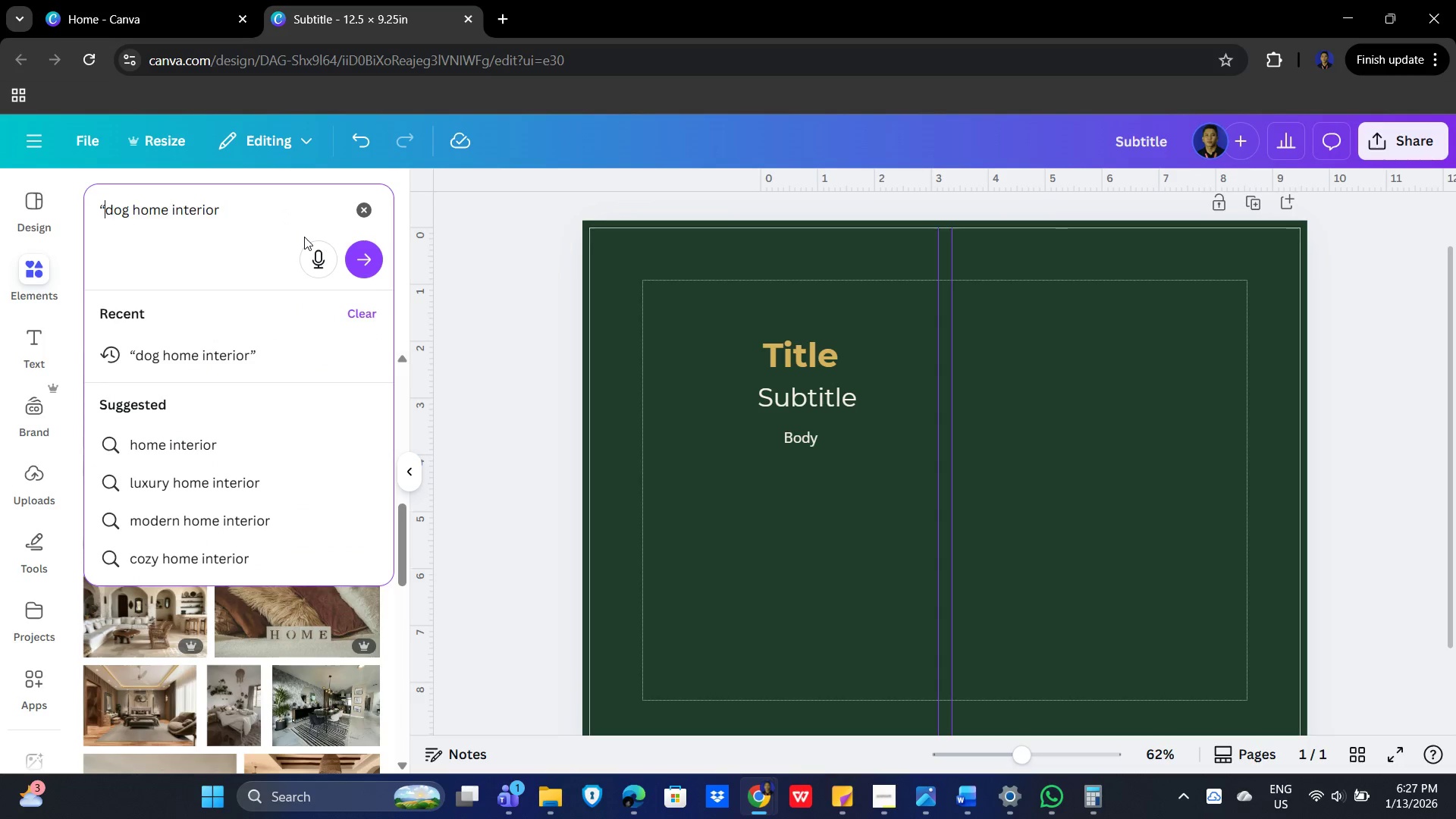 
key(ArrowLeft)
 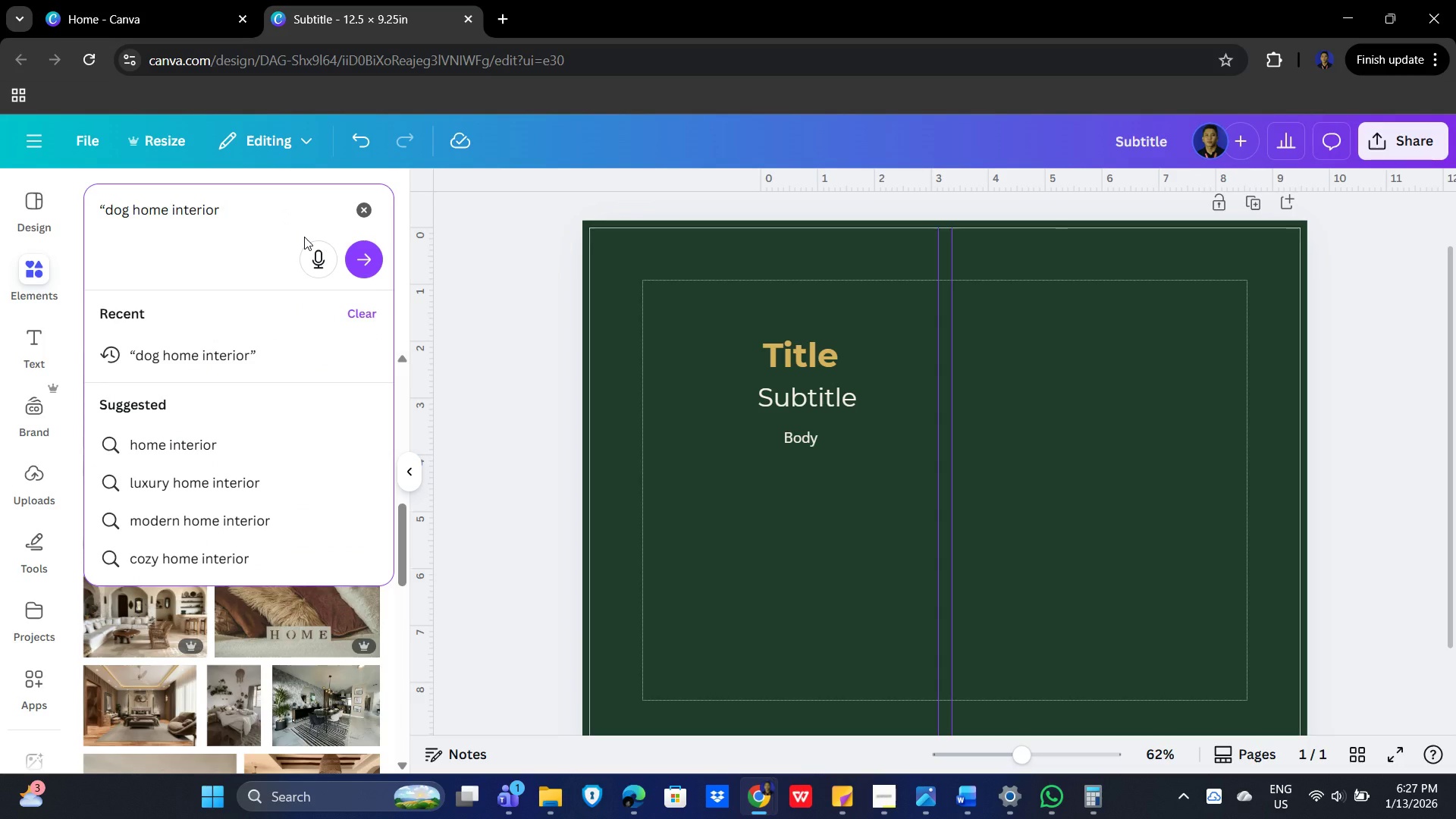 
key(Backspace)
 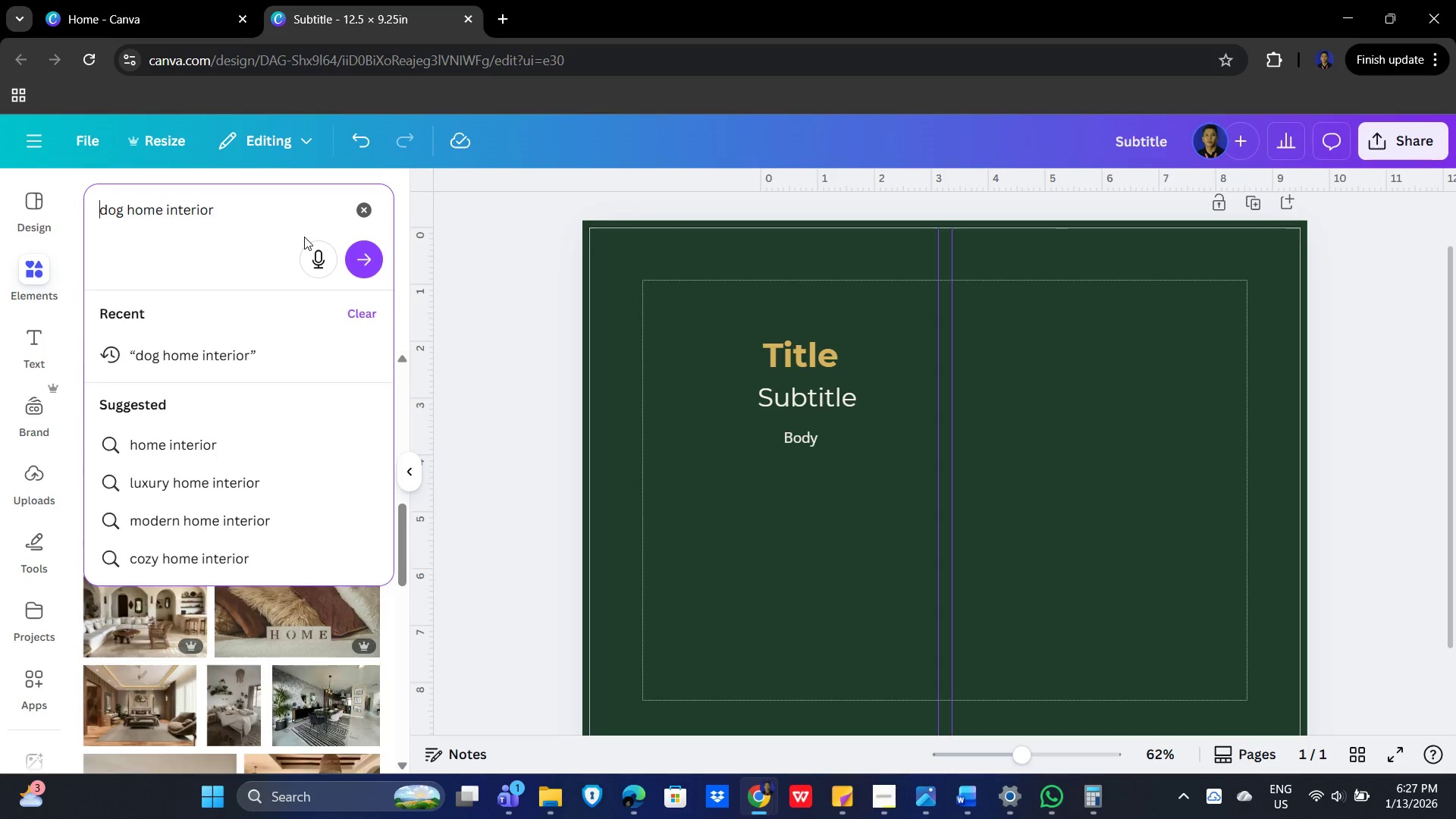 
key(Enter)
 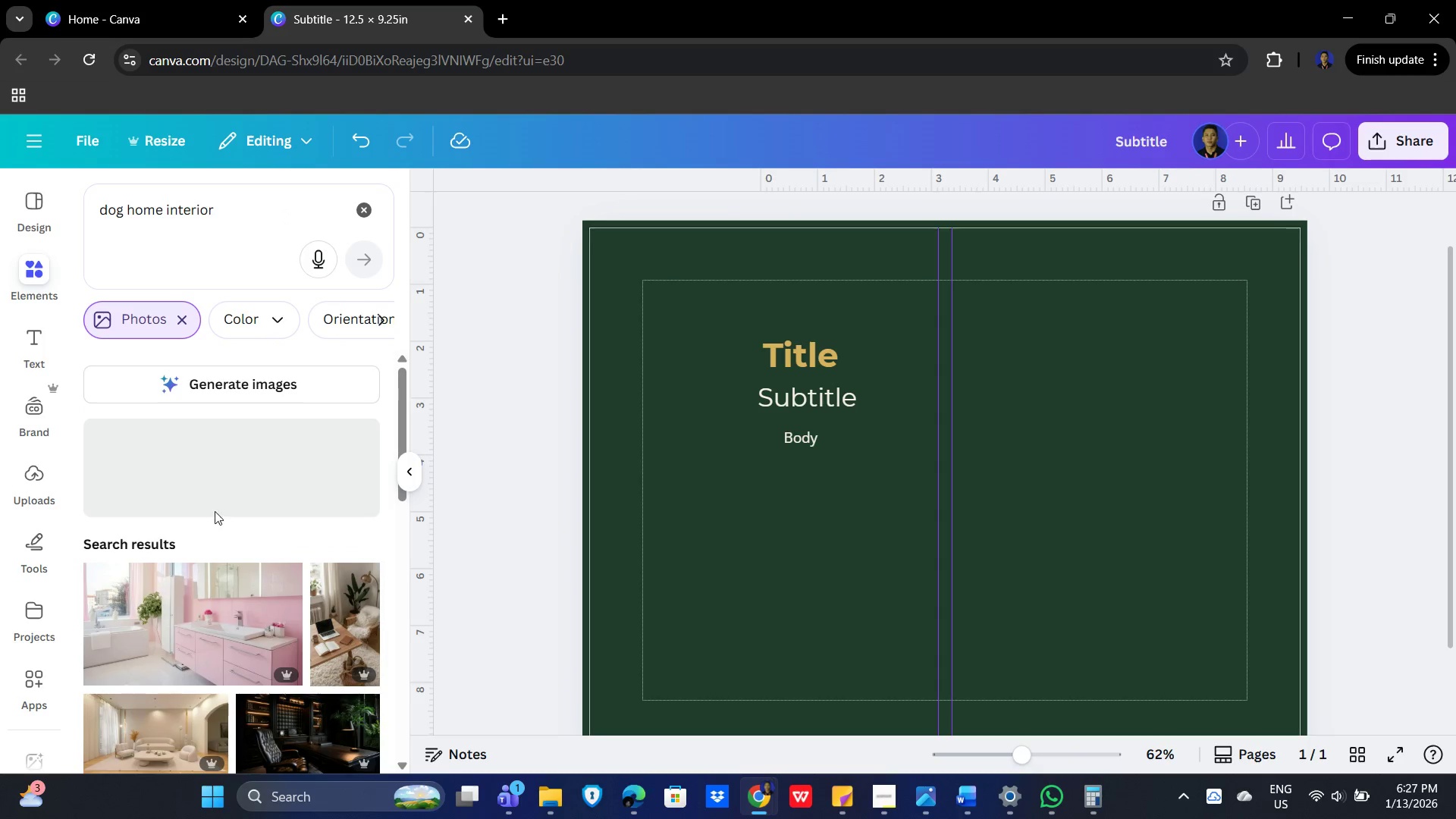 
scroll: coordinate [275, 542], scroll_direction: down, amount: 24.0
 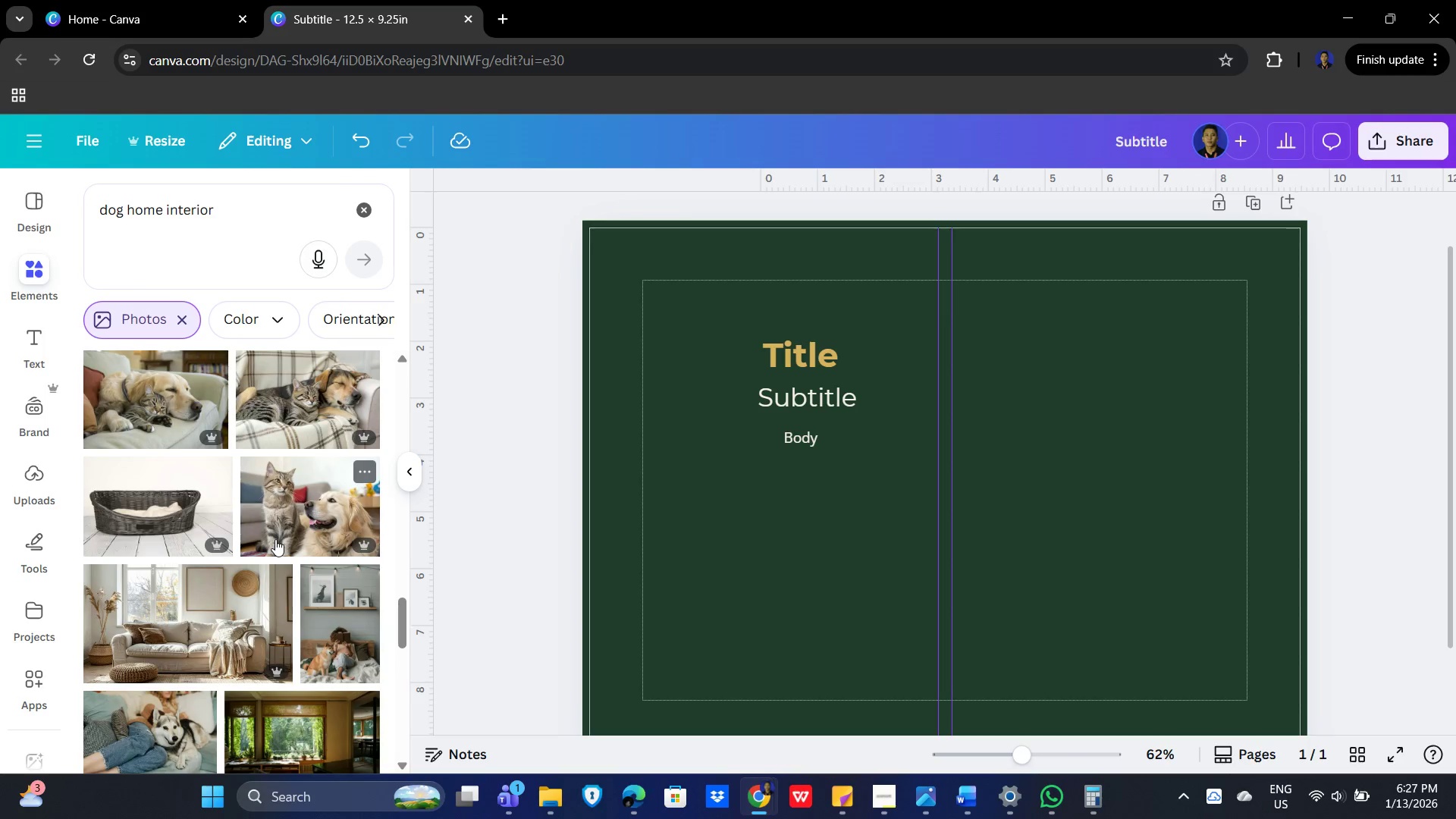 
scroll: coordinate [275, 539], scroll_direction: up, amount: 1.0
 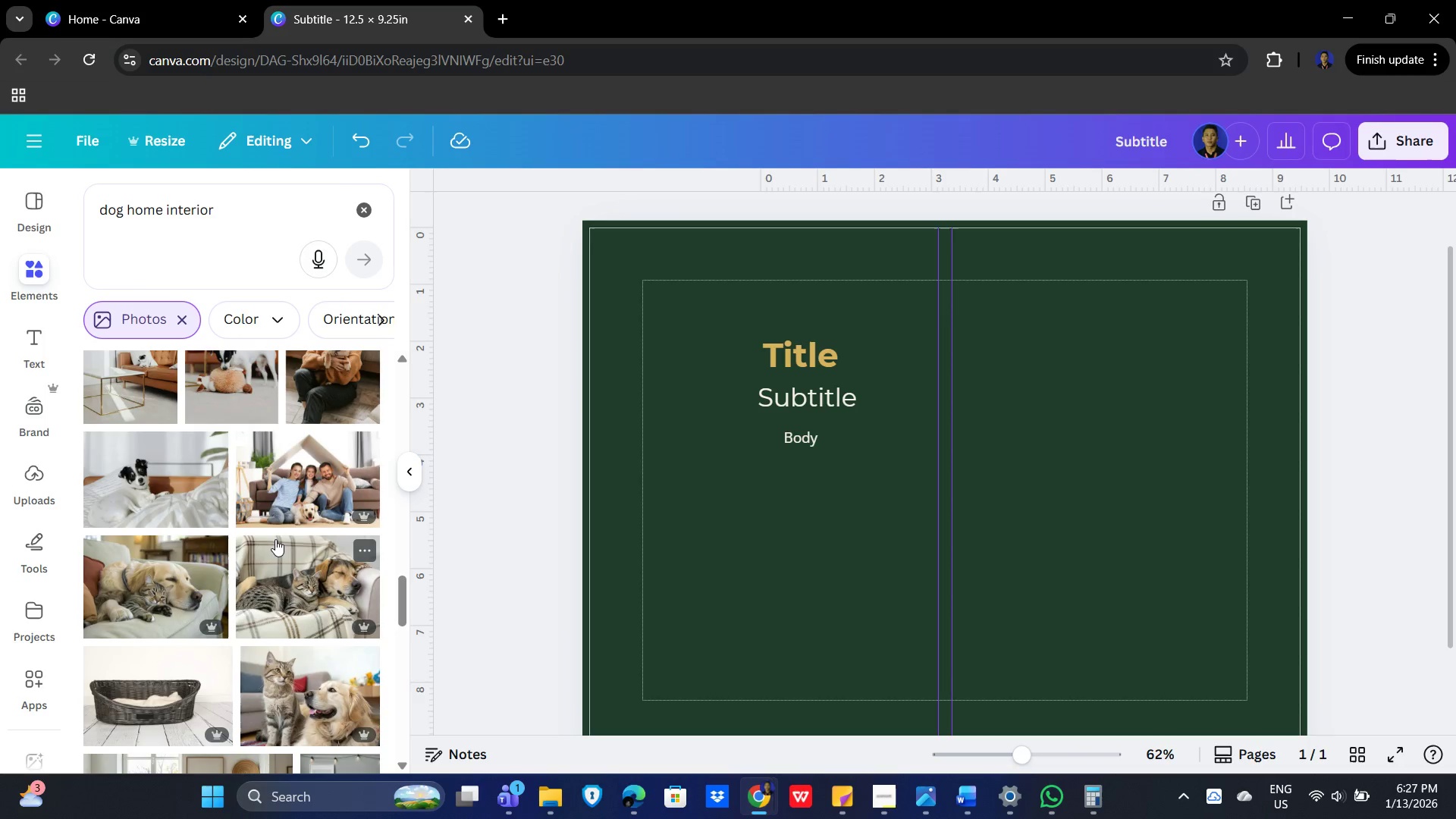 
scroll: coordinate [275, 539], scroll_direction: down, amount: 3.0
 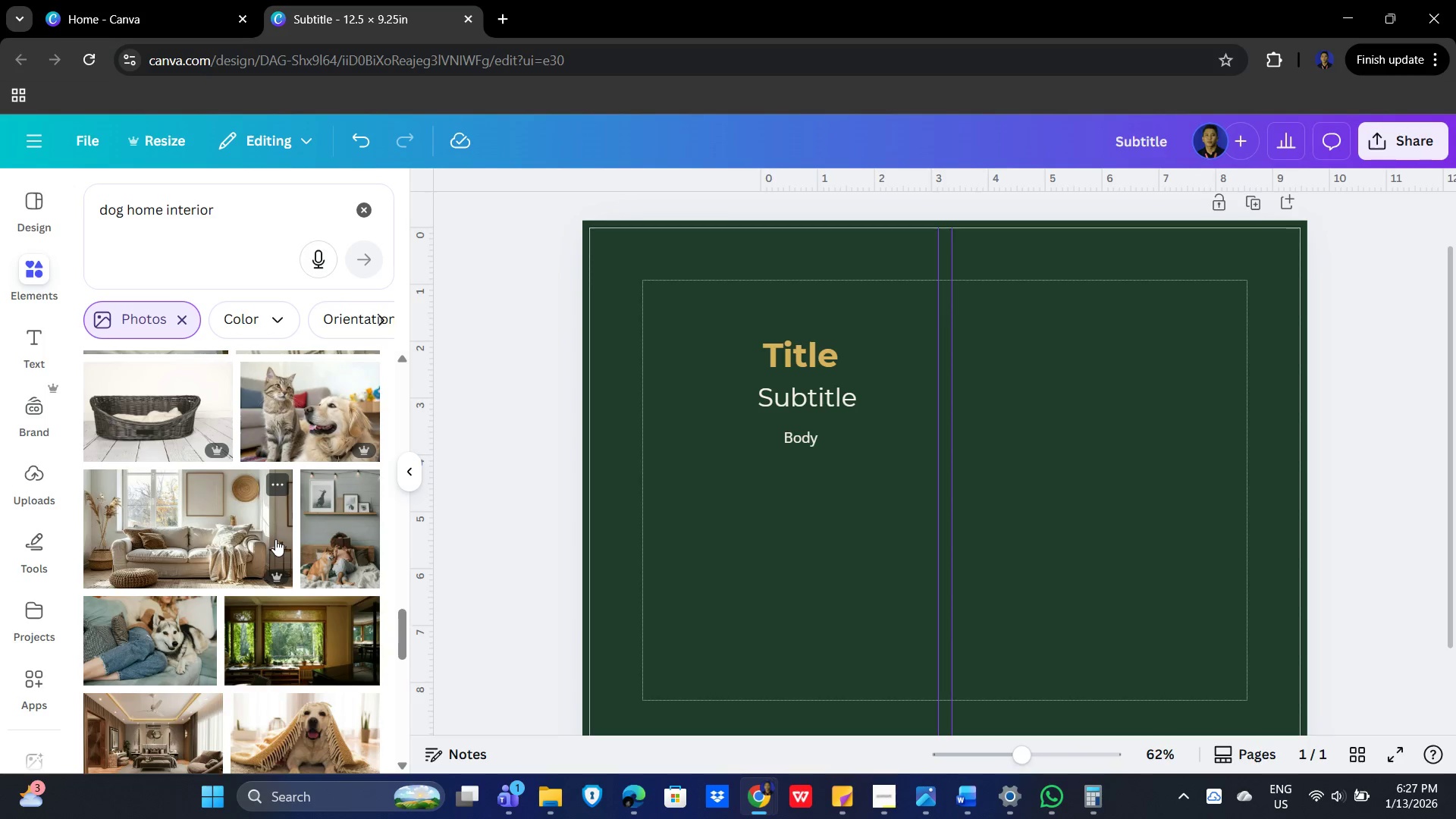 
scroll: coordinate [275, 539], scroll_direction: up, amount: 3.0
 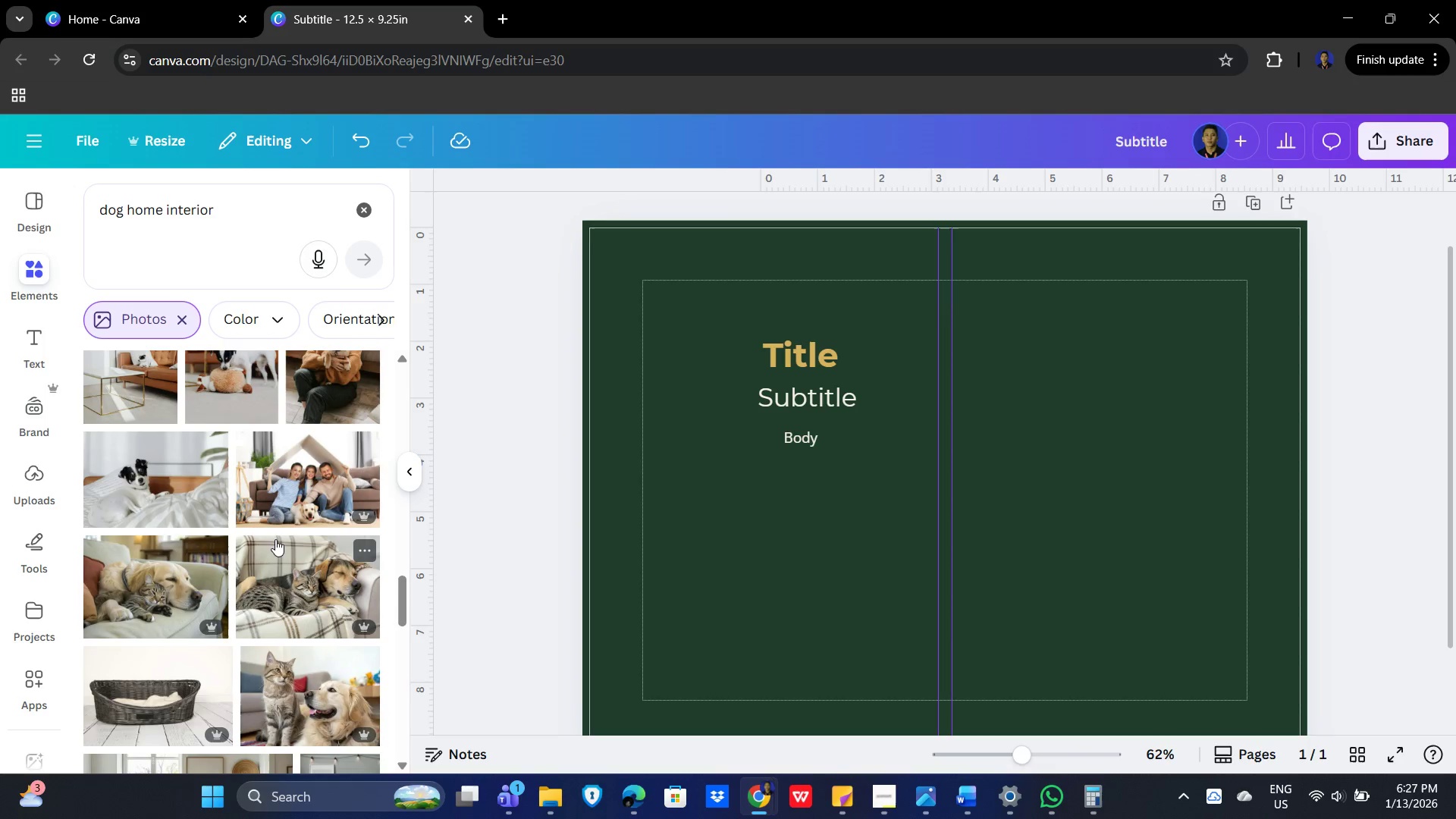 
scroll: coordinate [274, 536], scroll_direction: down, amount: 16.0
 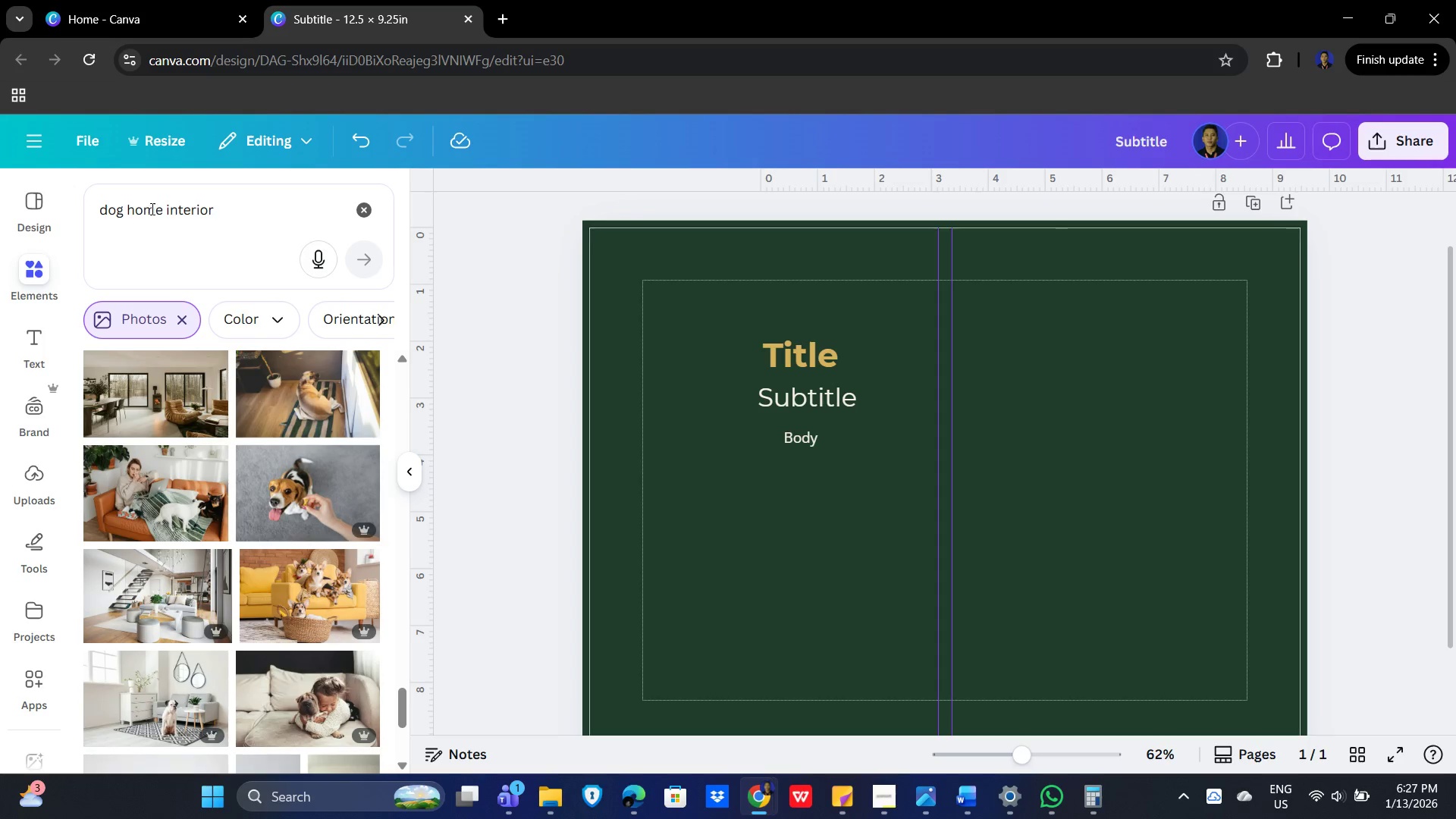 
key(Alt+Tab)
 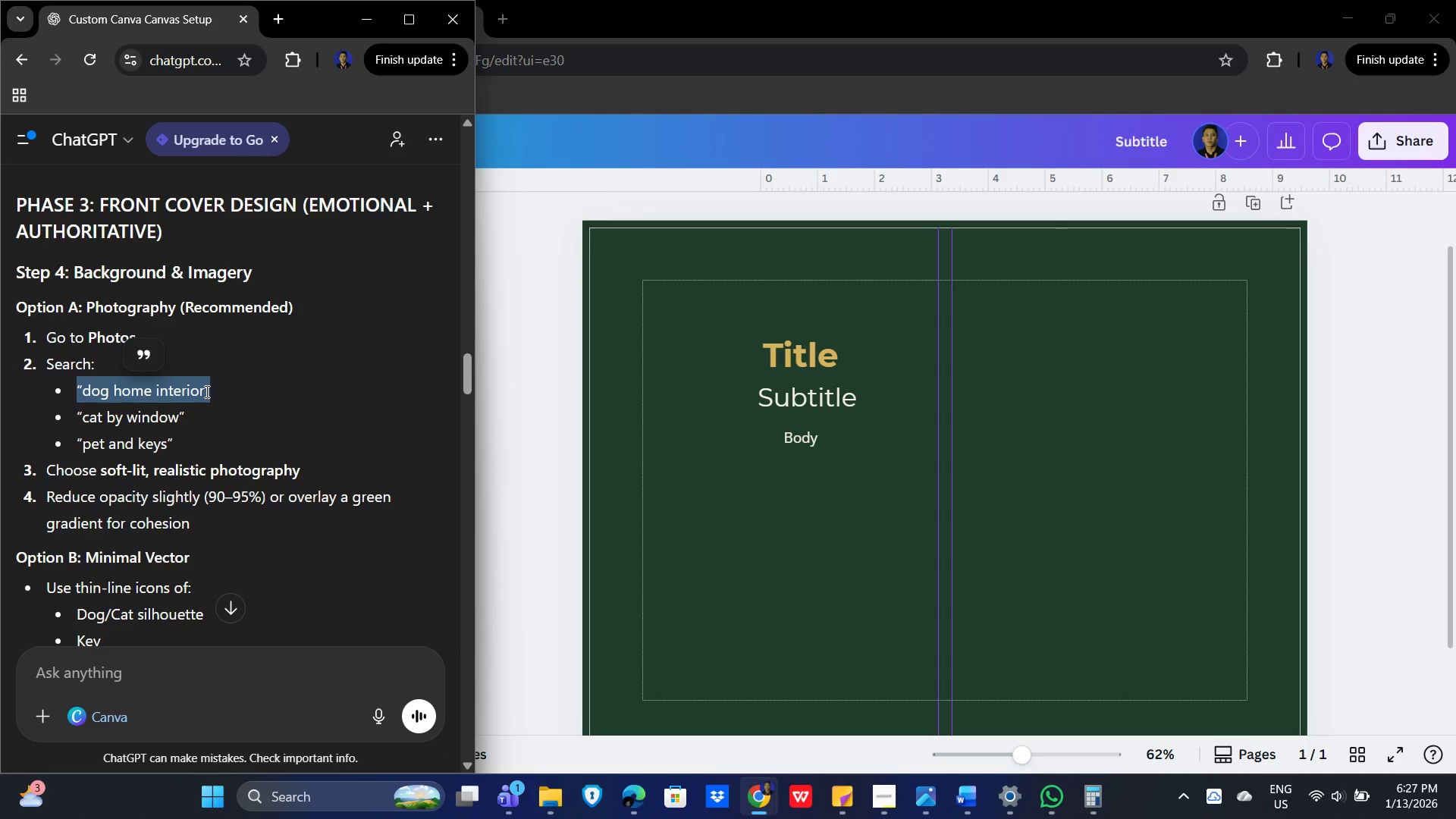 
key(Alt+AltLeft)
 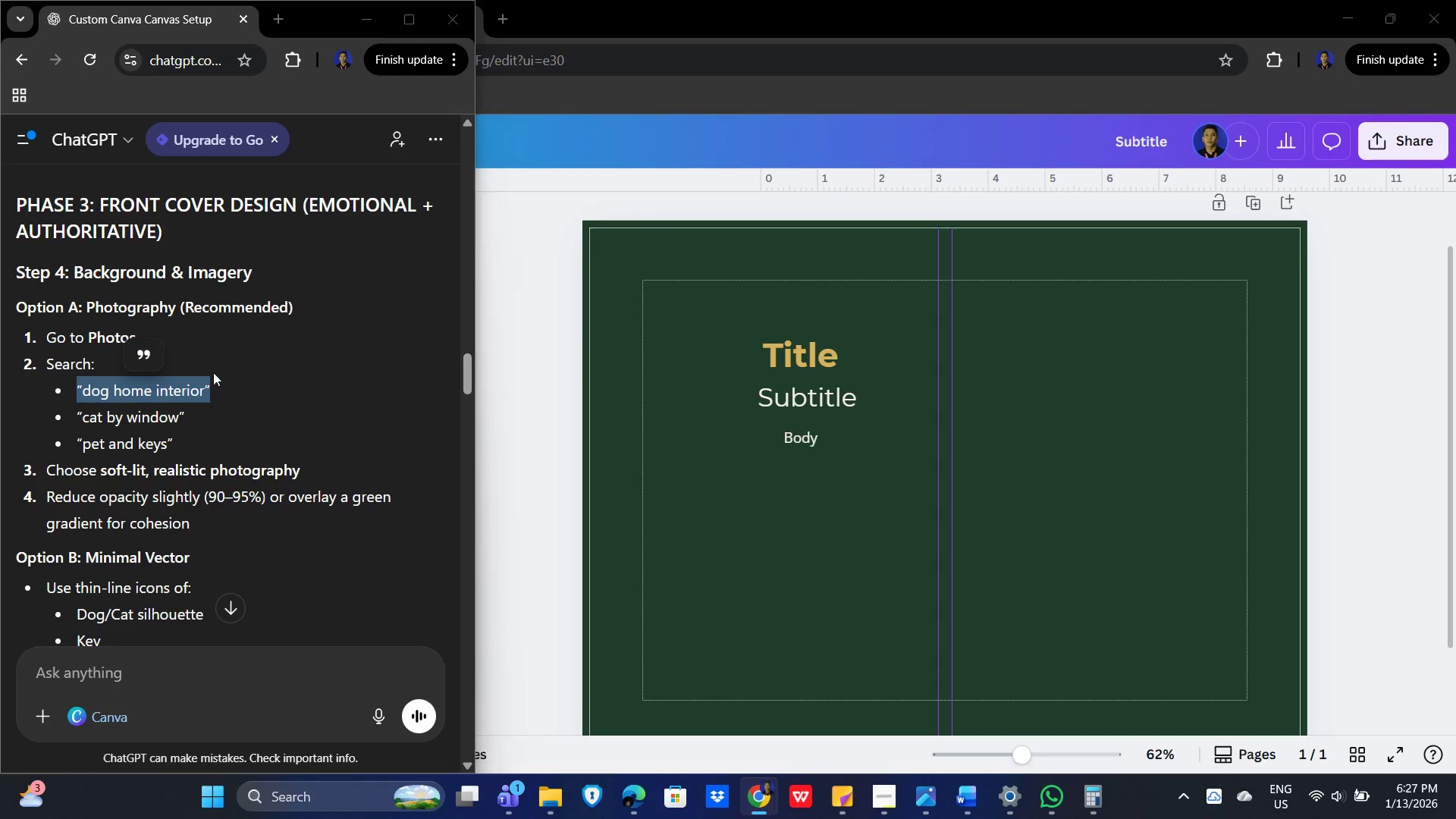 
key(Tab)
key(Backspace)
key(Backspace)
type(use)
 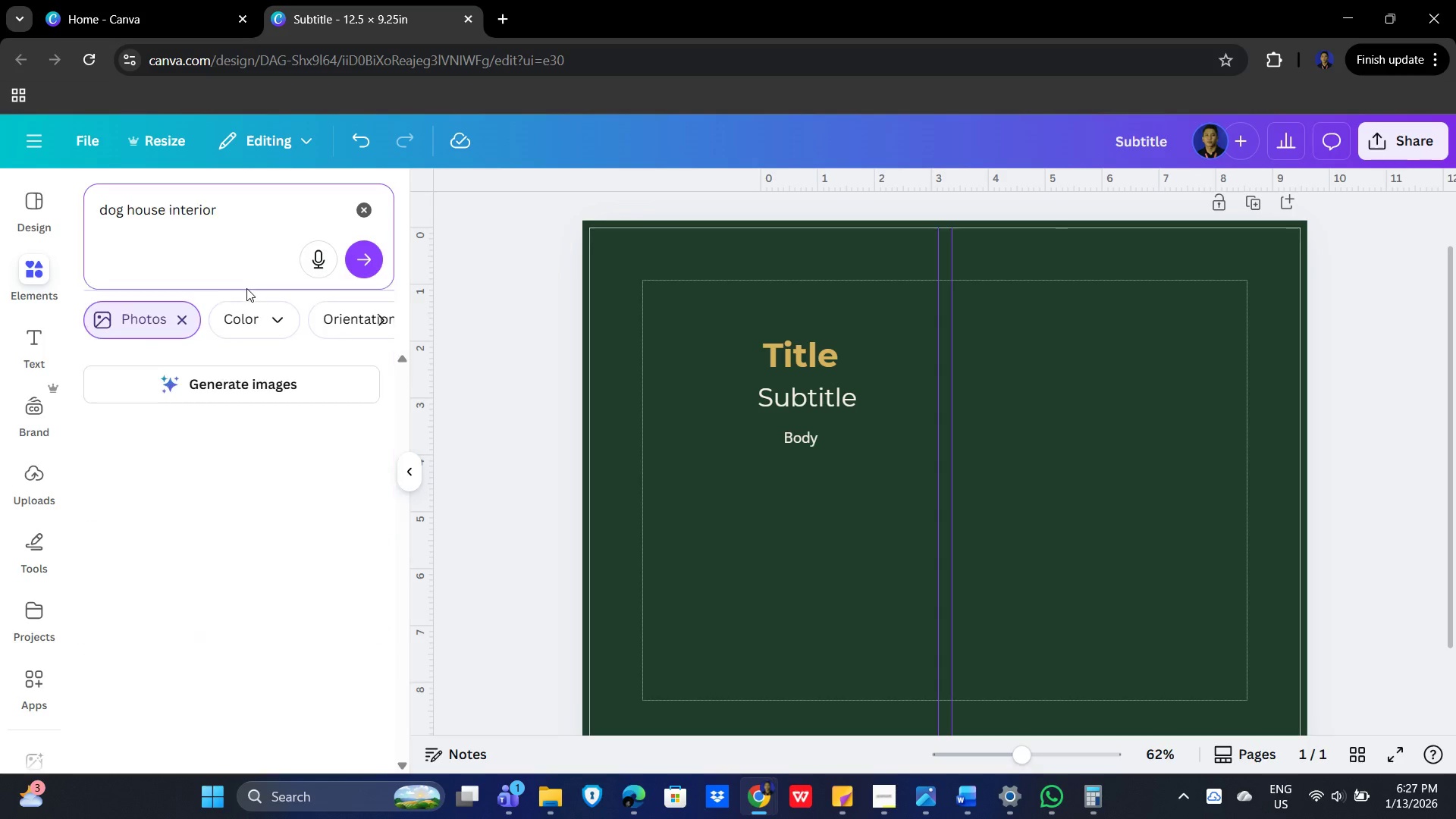 
key(Enter)
 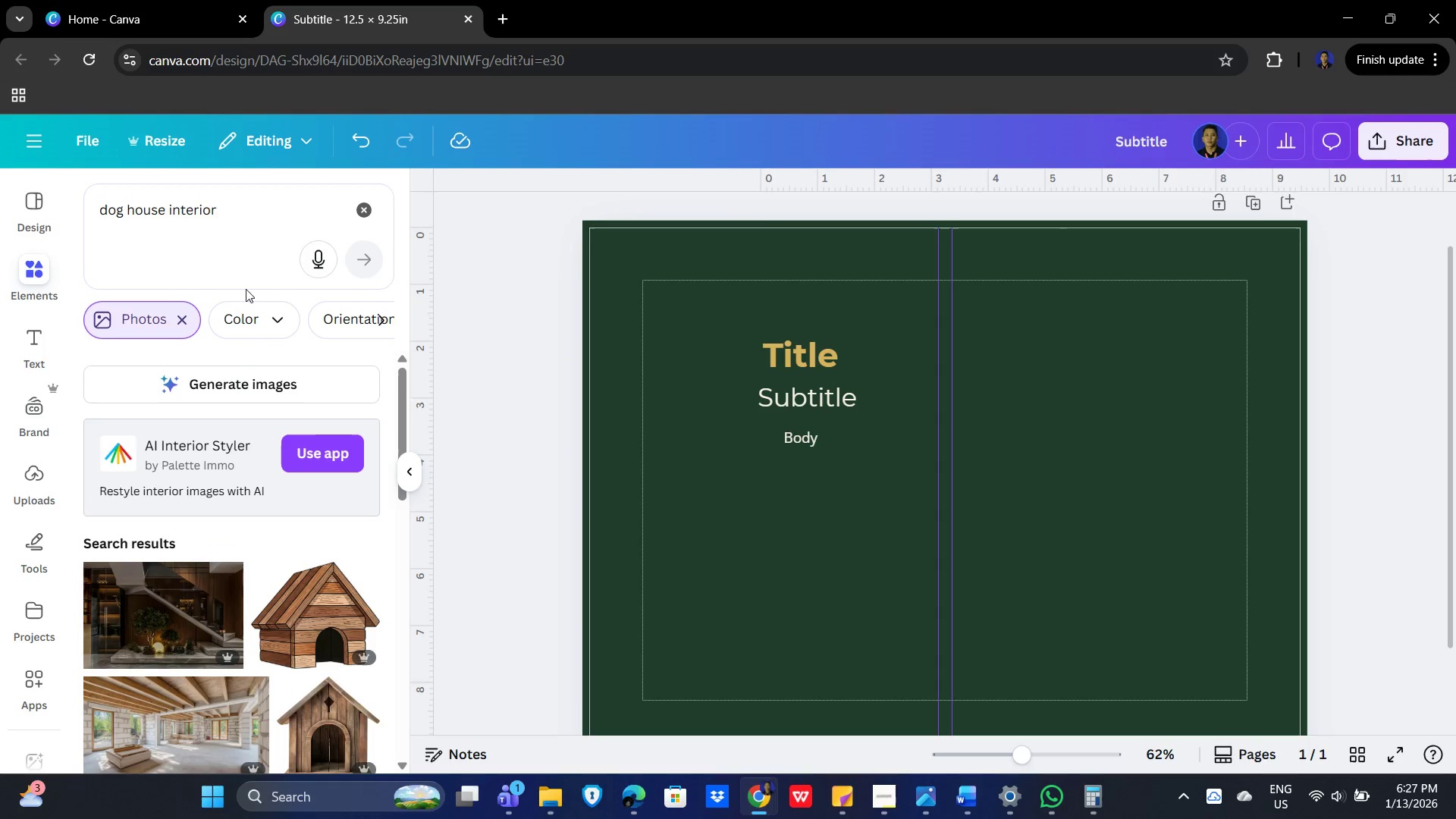 
scroll: coordinate [302, 581], scroll_direction: down, amount: 11.0
 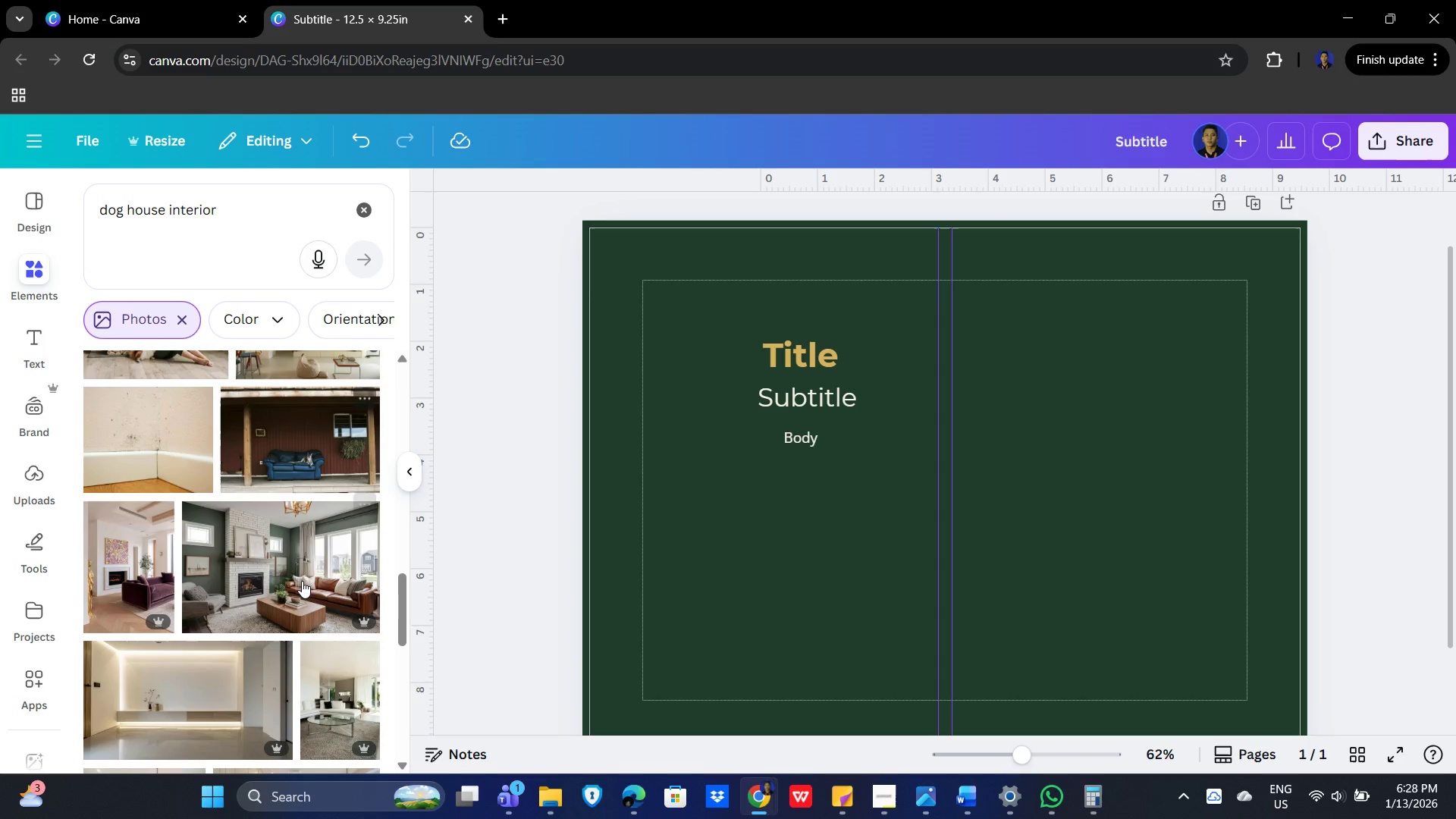 
scroll: coordinate [293, 554], scroll_direction: up, amount: 16.0
 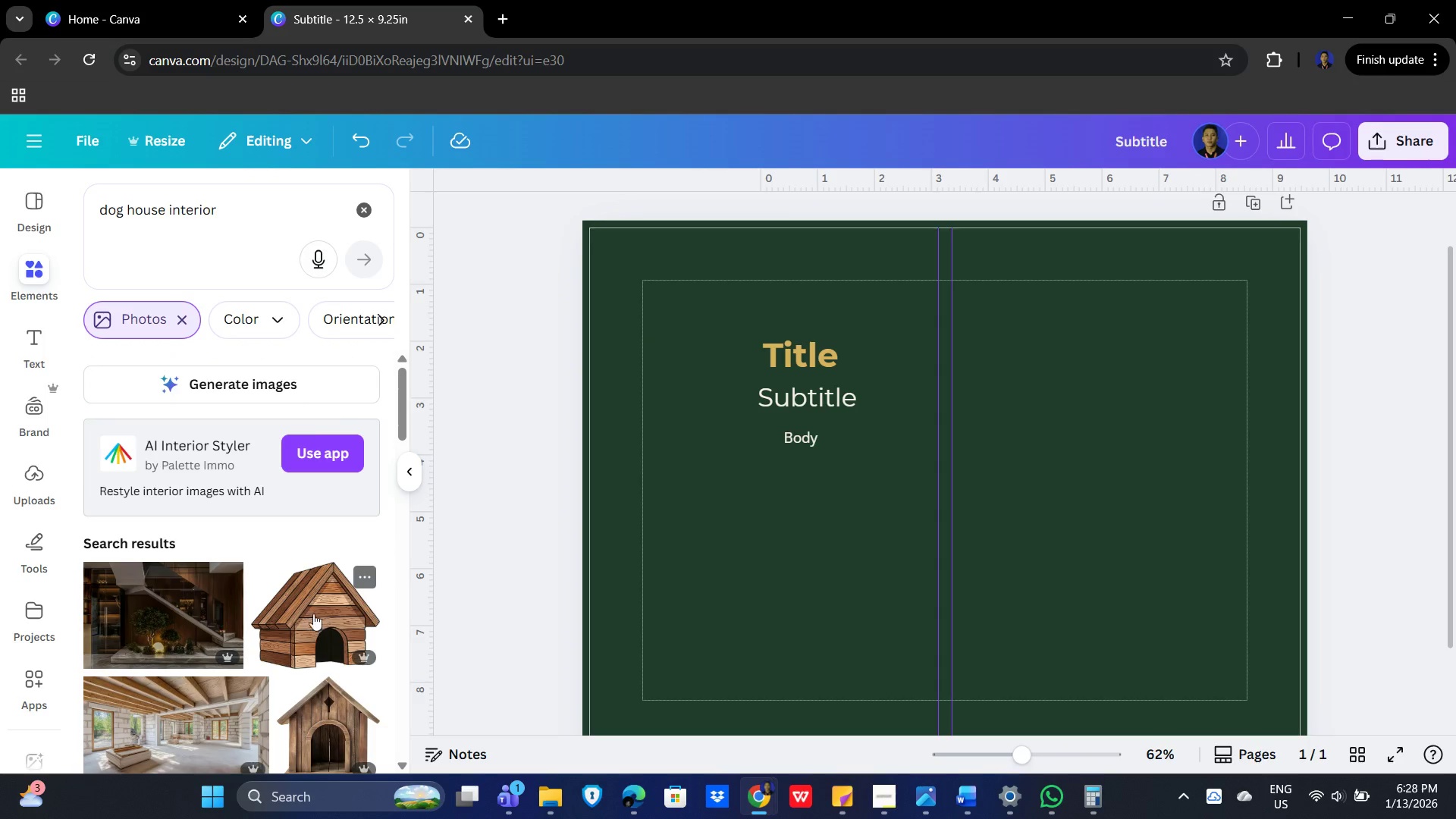 
scroll: coordinate [303, 587], scroll_direction: down, amount: 2.0
 